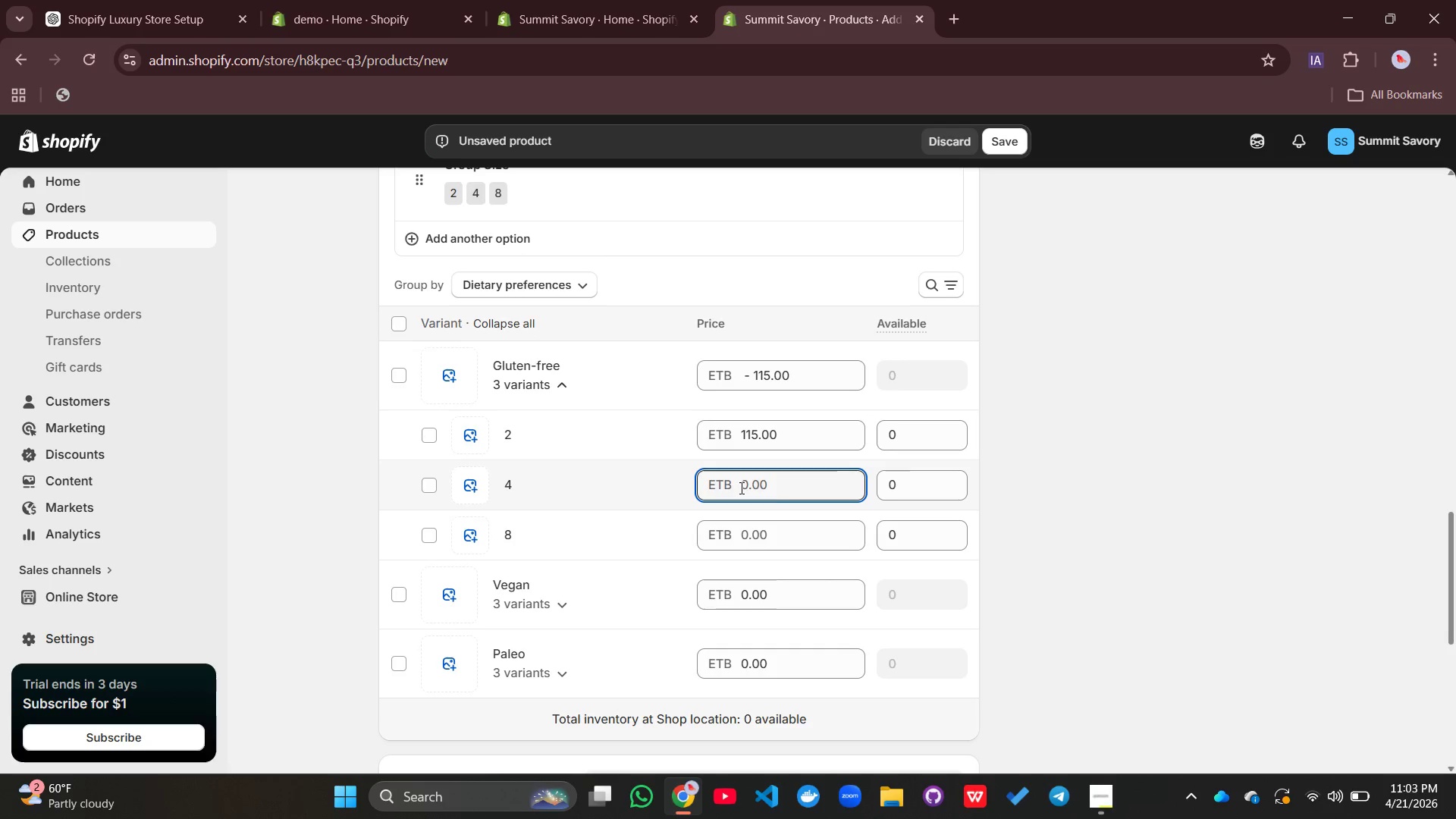 
type(160)
 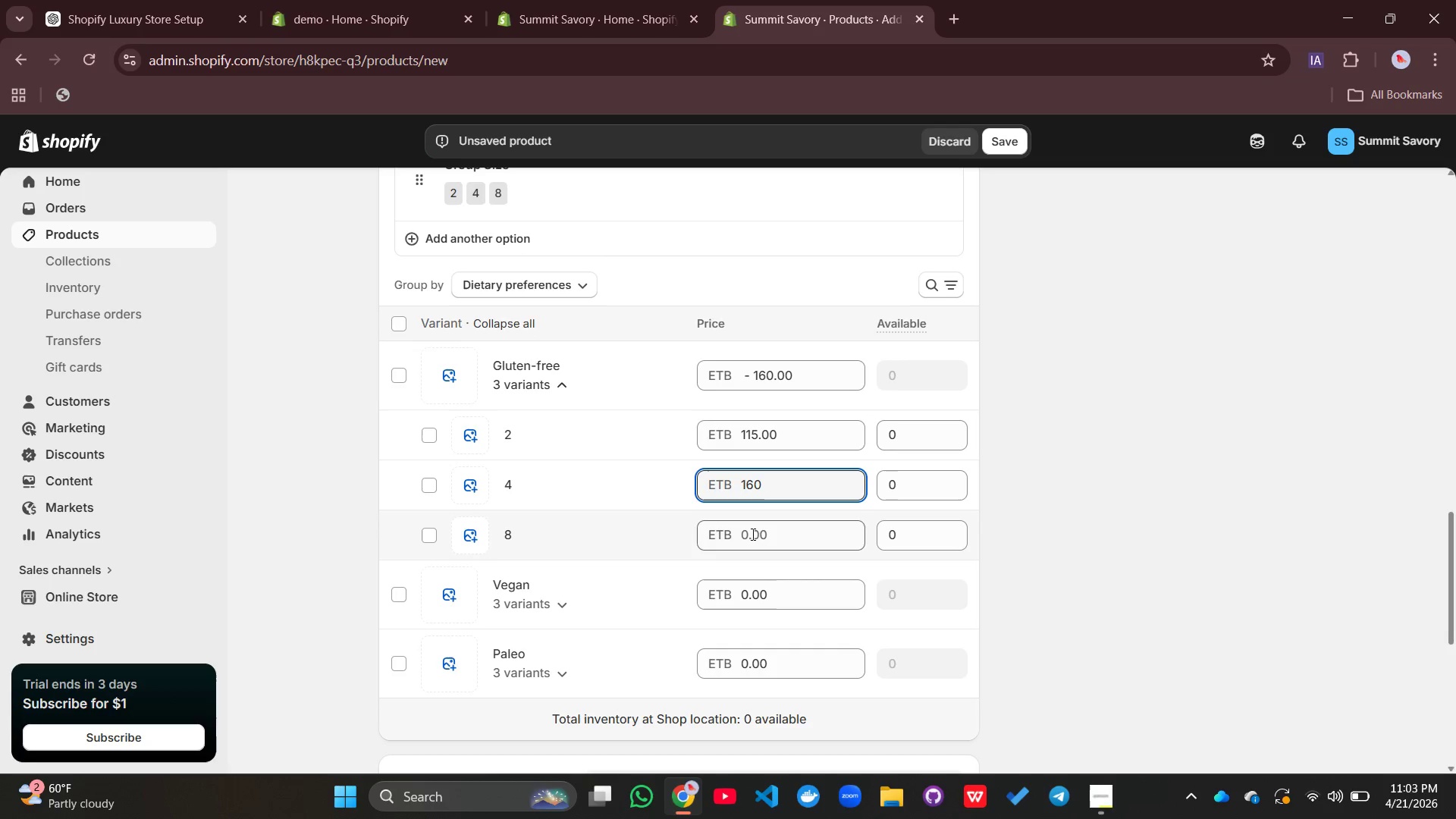 
left_click([752, 534])
 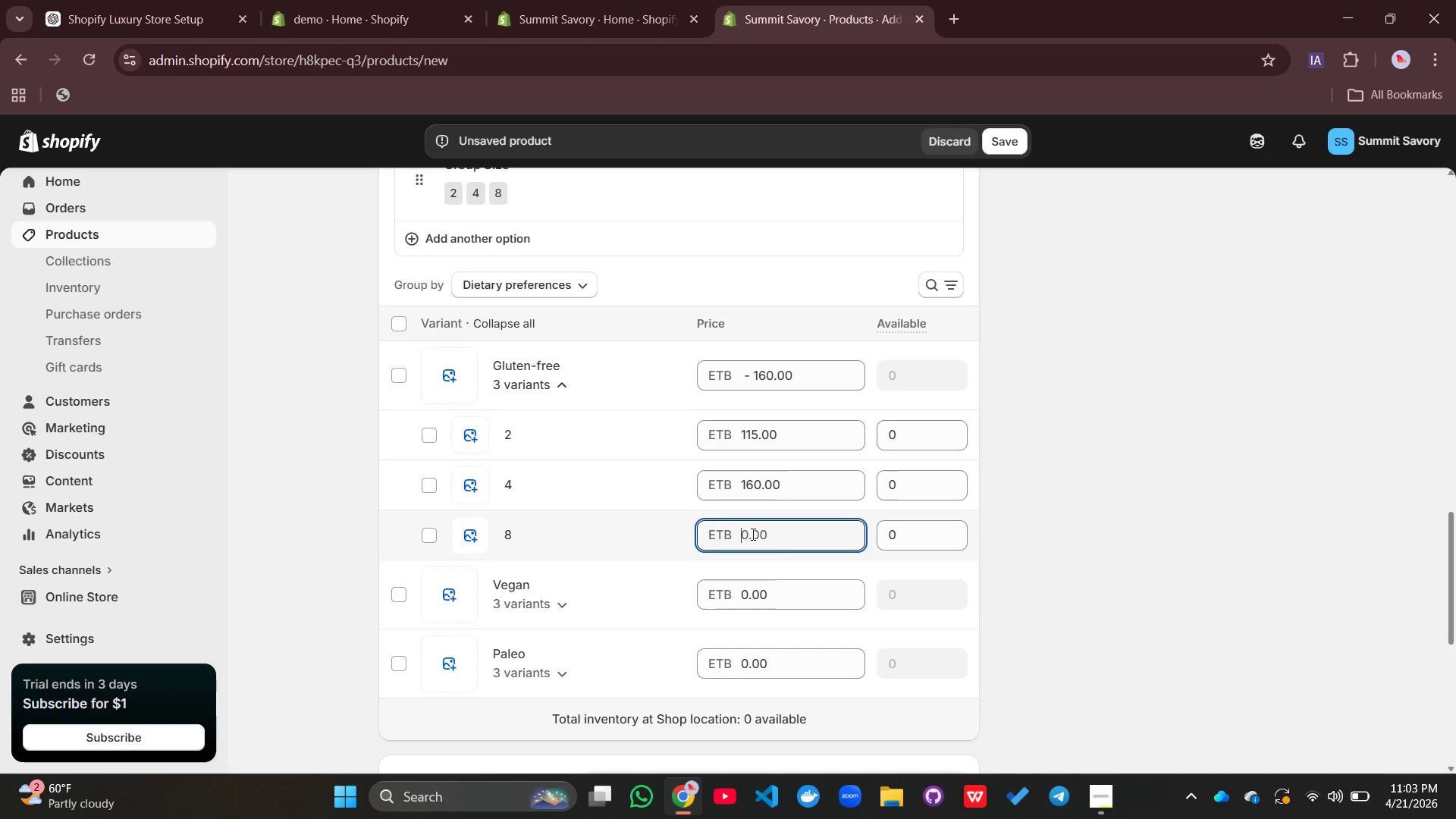 
type(215)
 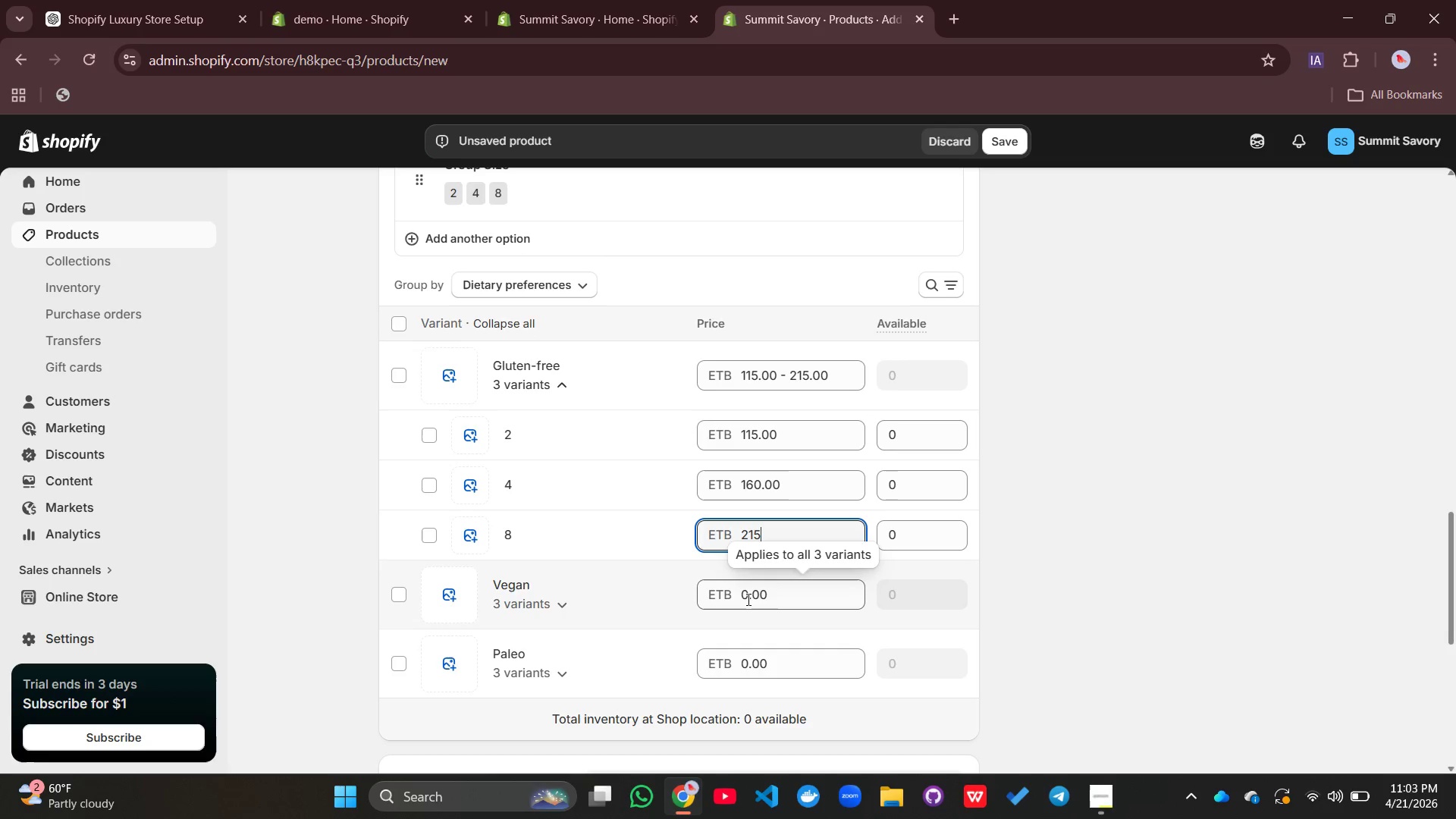 
left_click([747, 599])
 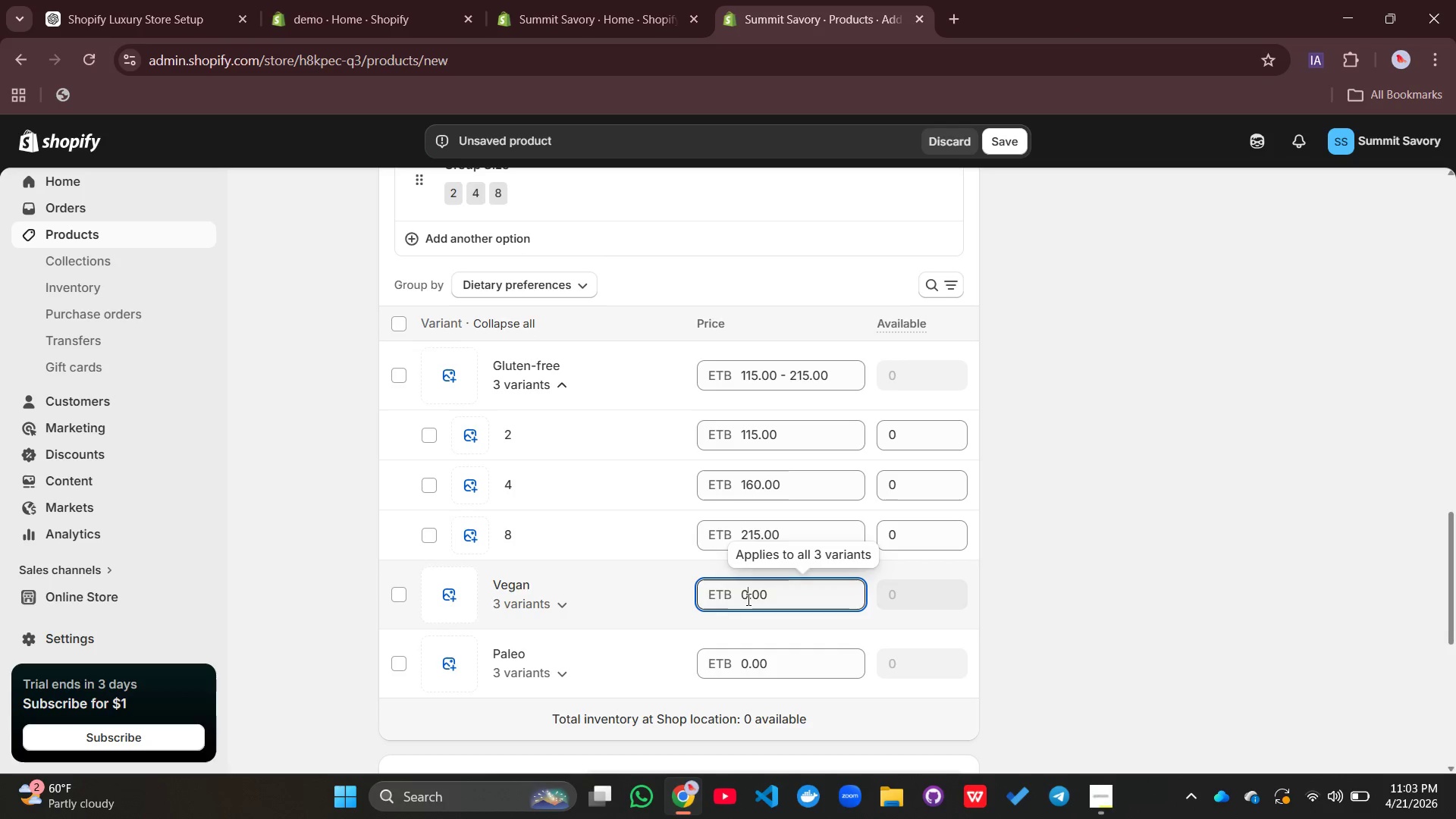 
type(120)
 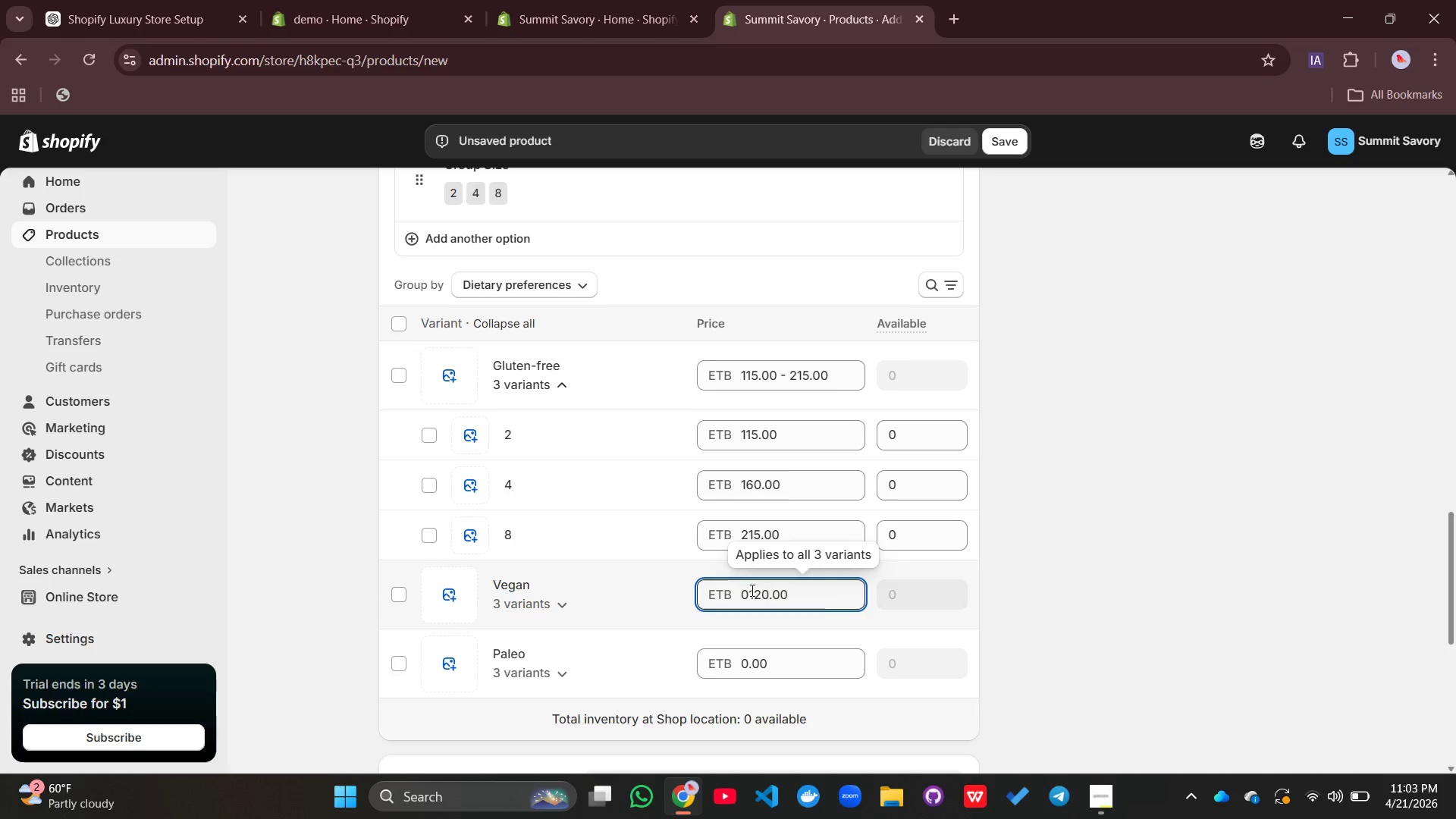 
left_click([751, 591])
 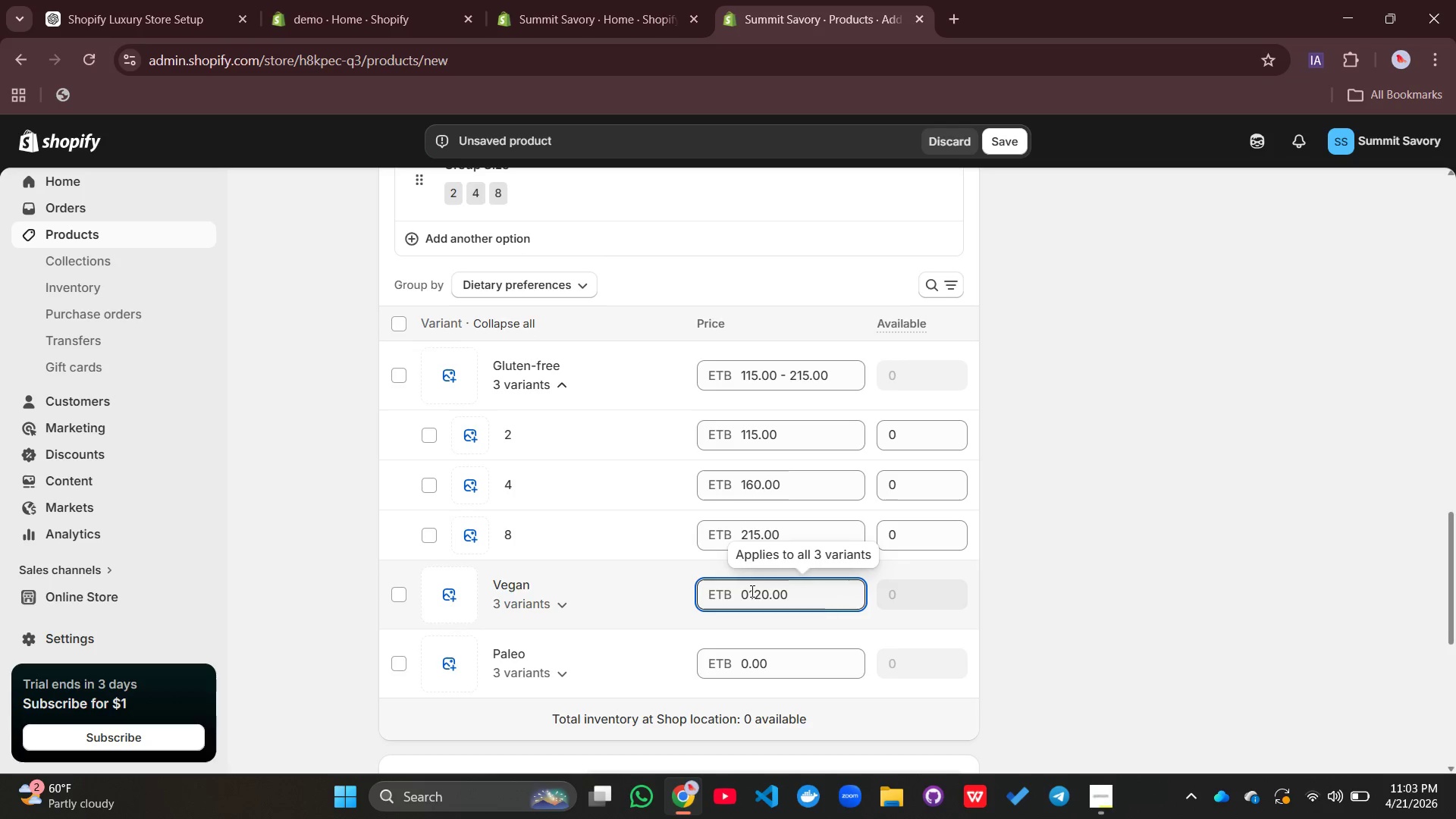 
key(Backspace)
 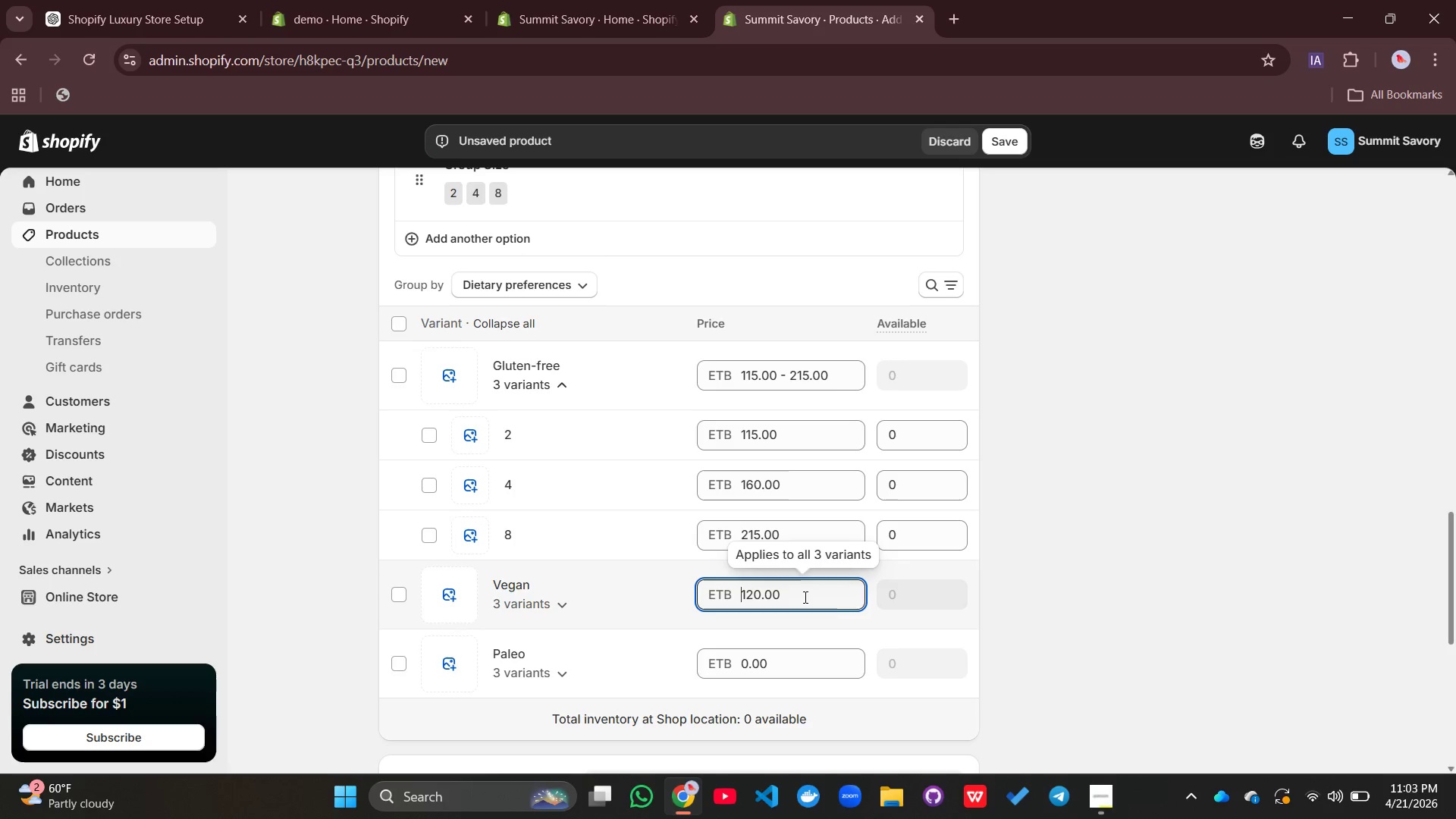 
left_click_drag(start_coordinate=[804, 597], to_coordinate=[720, 588])
 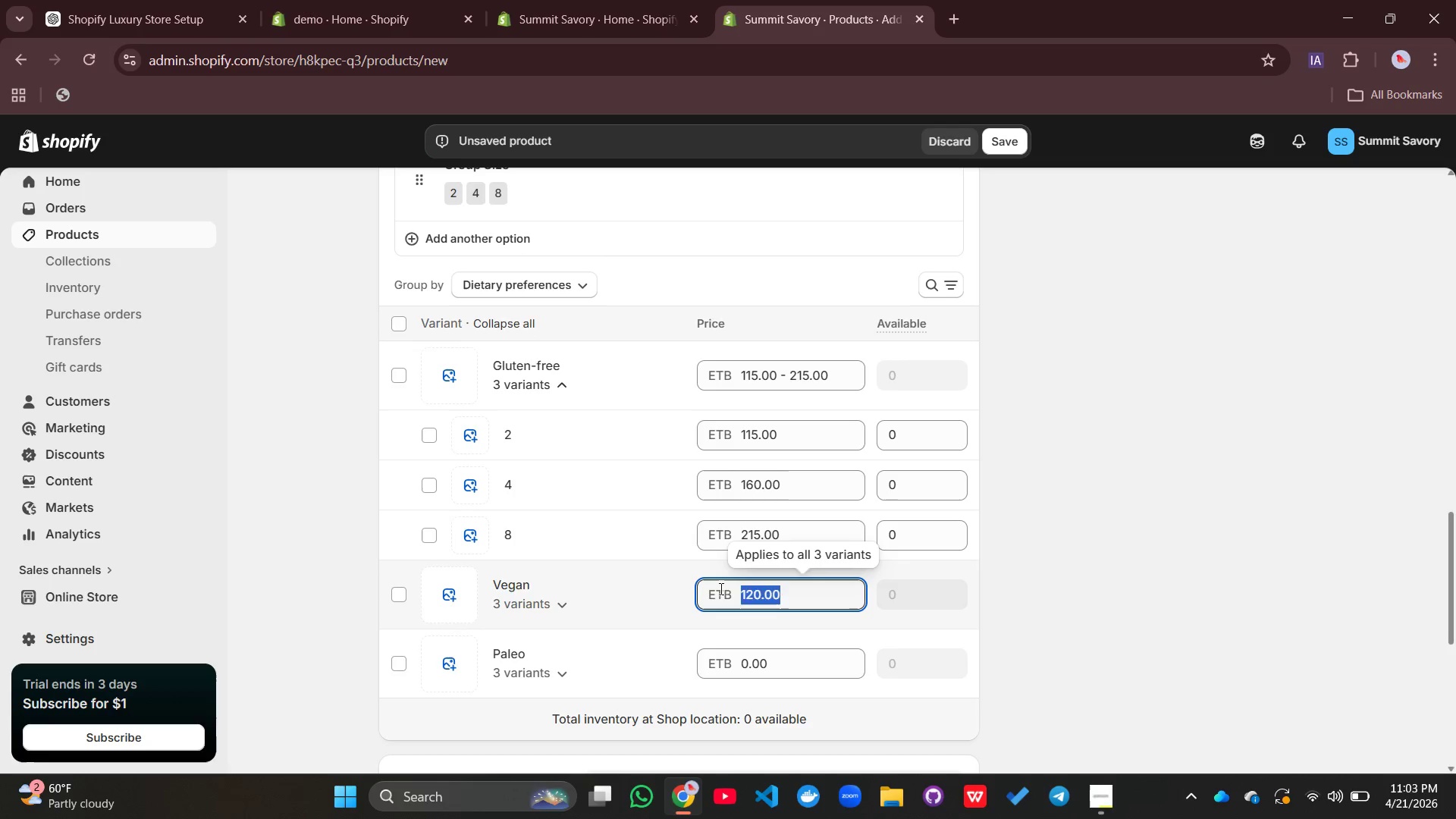 
key(Backspace)
 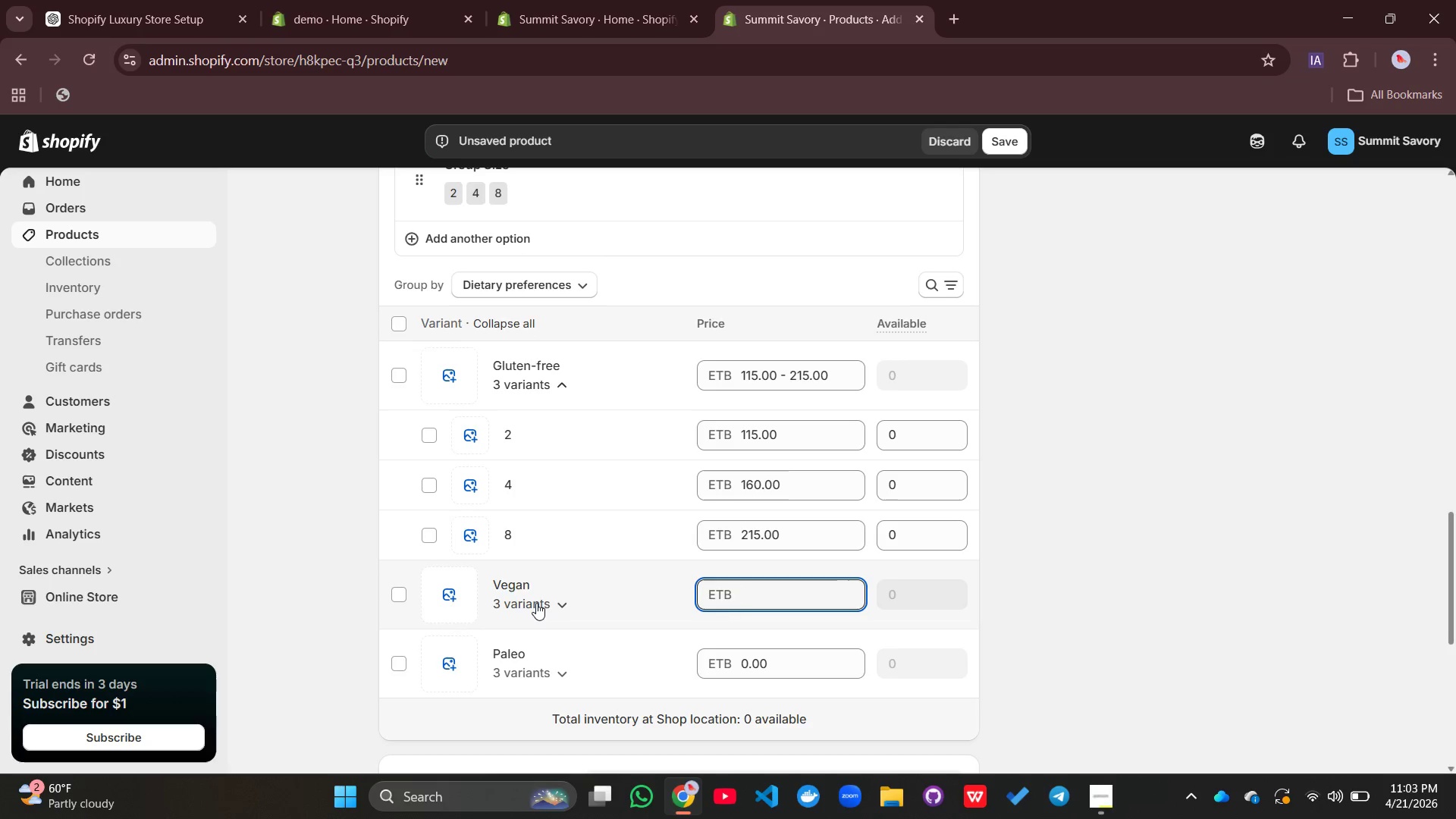 
left_click([536, 603])
 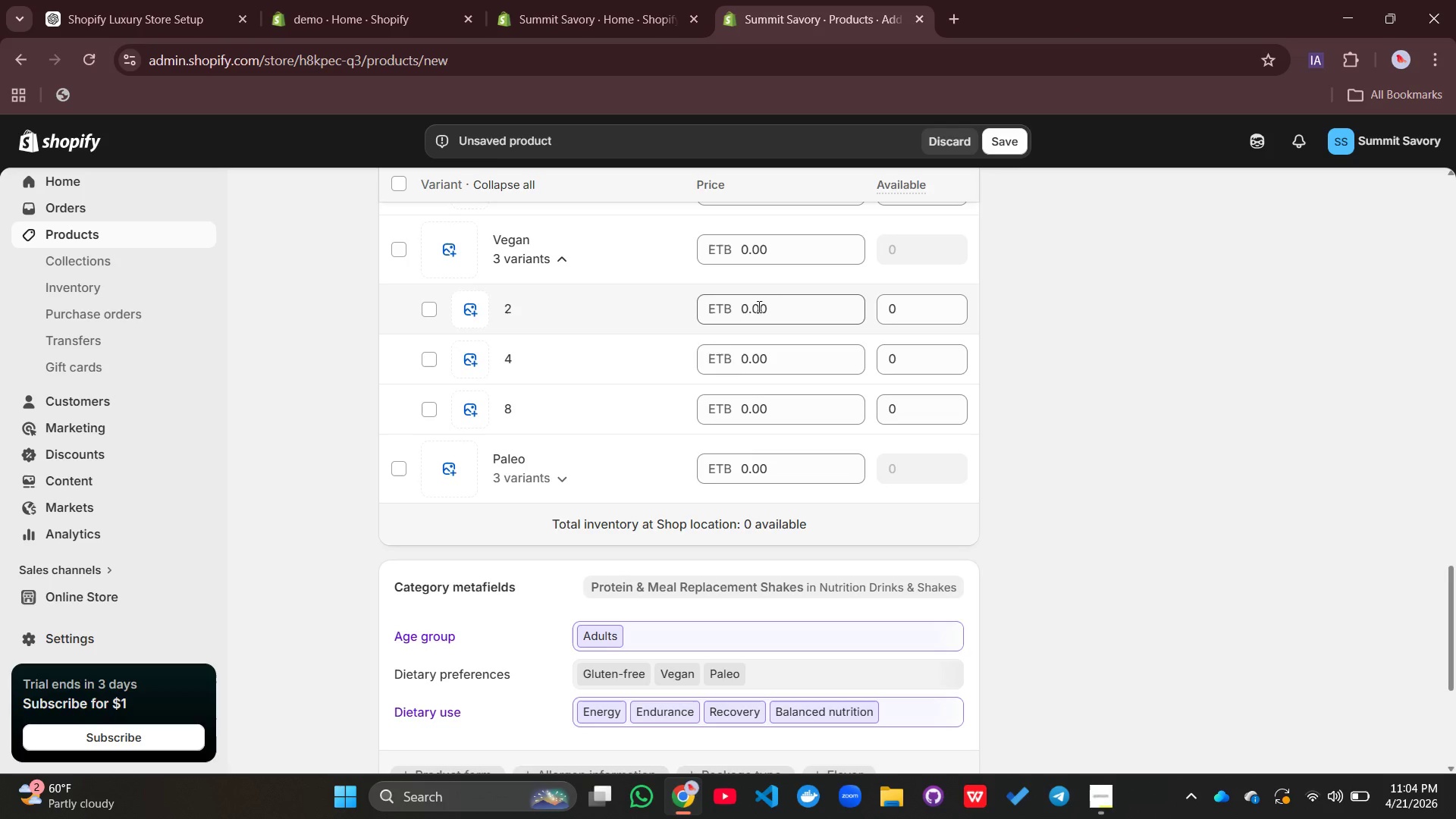 
left_click([739, 309])
 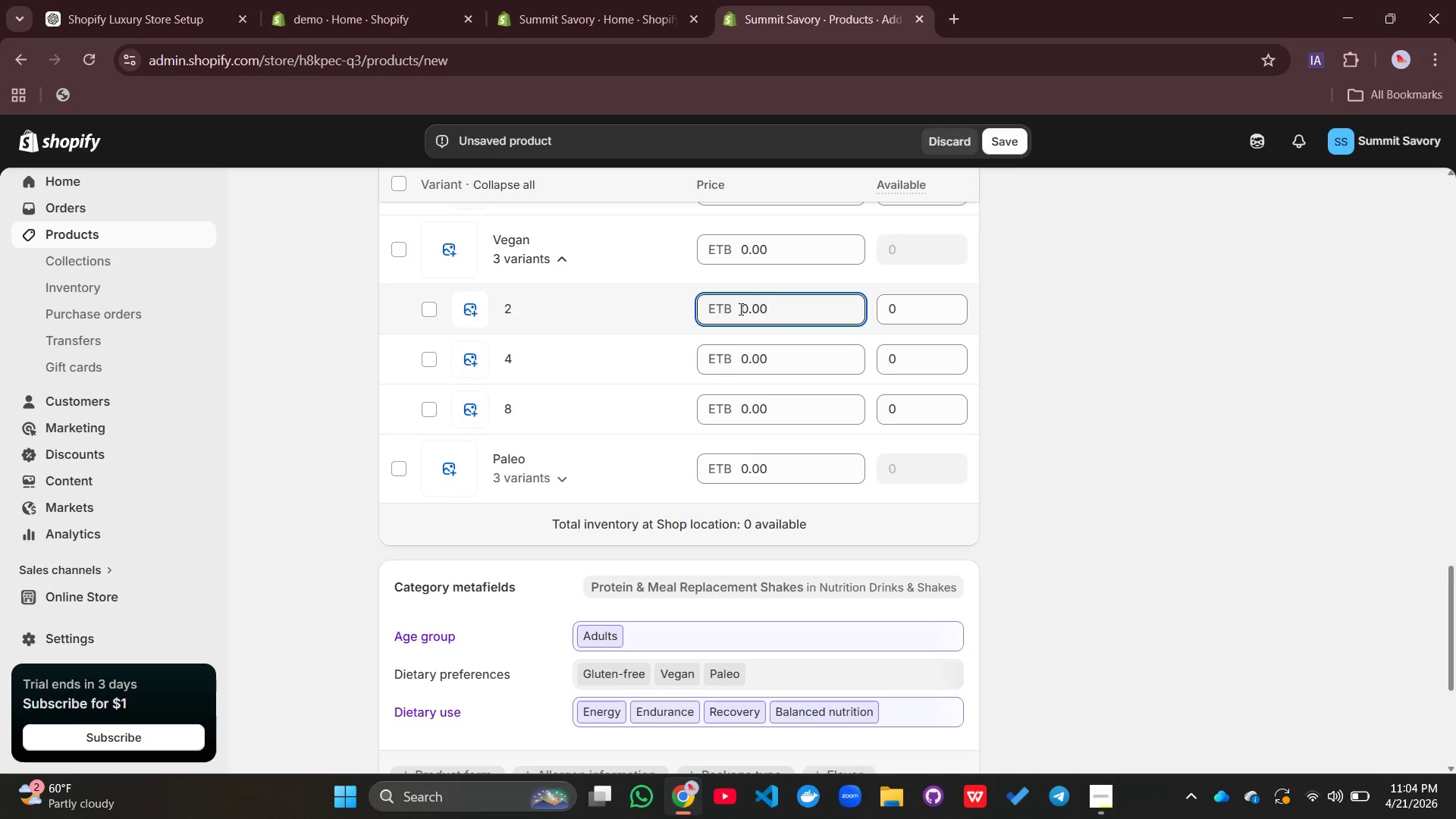 
type(12)
key(Backspace)
key(Backspace)
 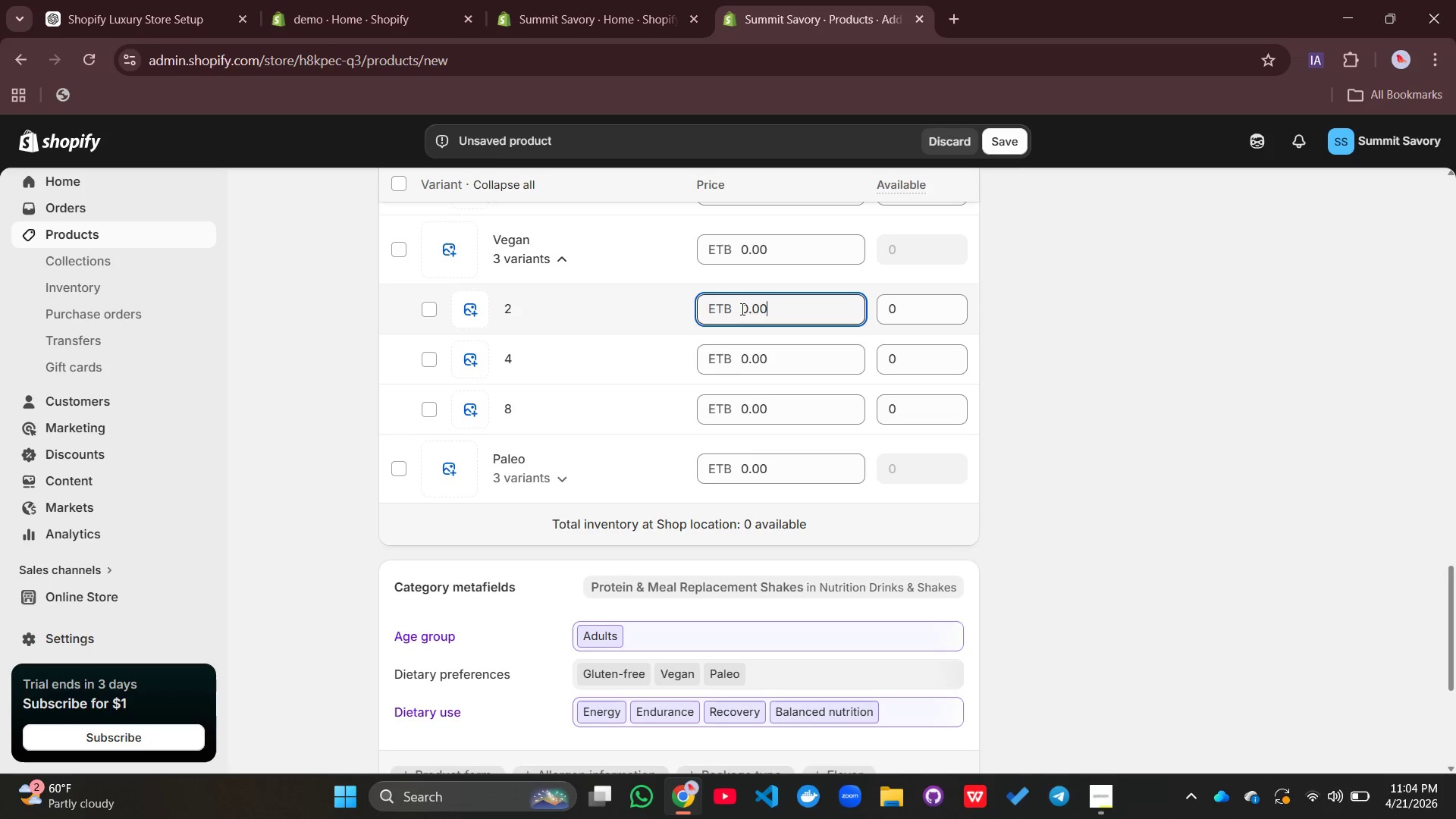 
left_click([741, 309])
 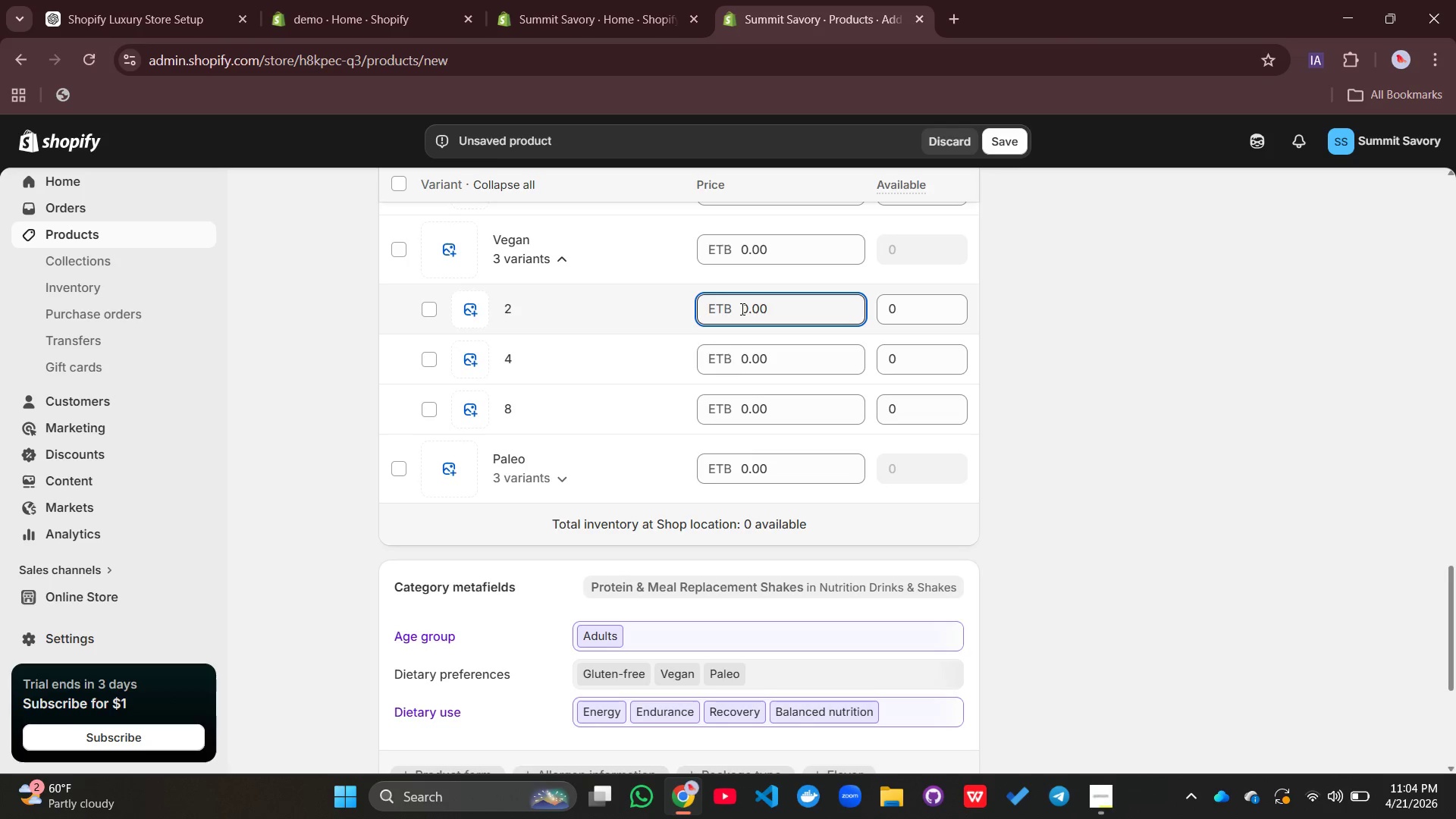 
type(12)
 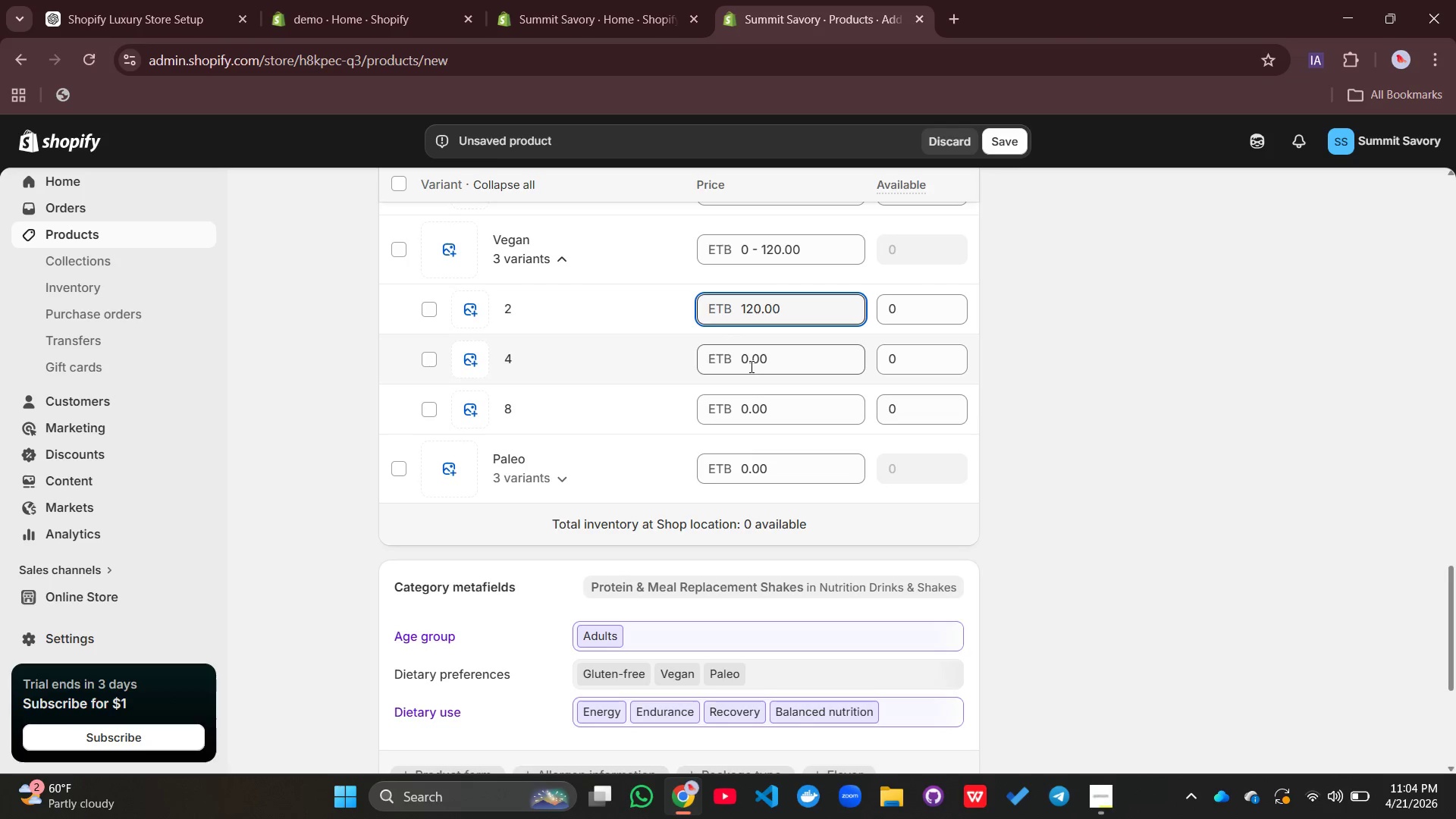 
left_click([750, 366])
 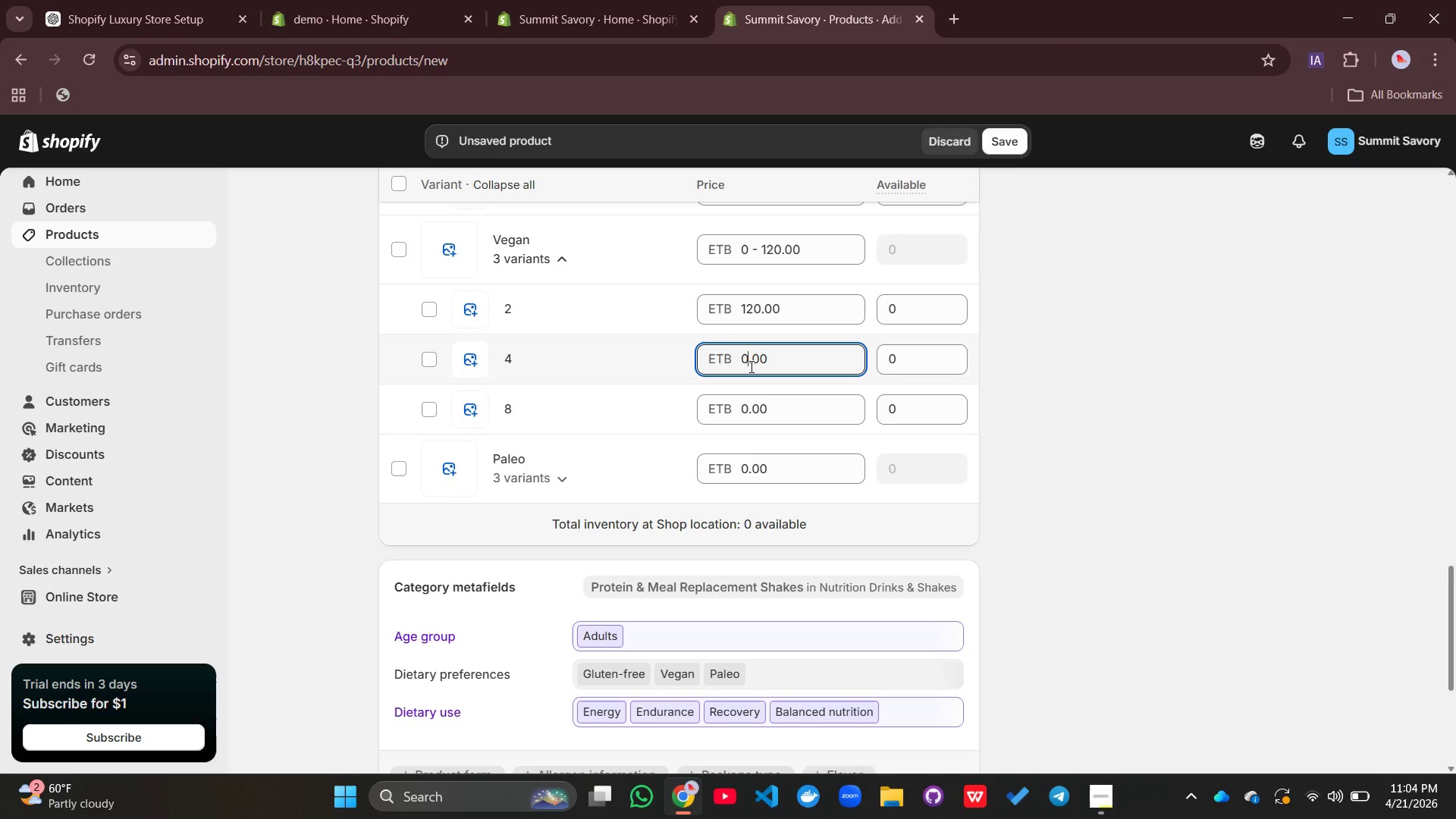 
key(ArrowLeft)
 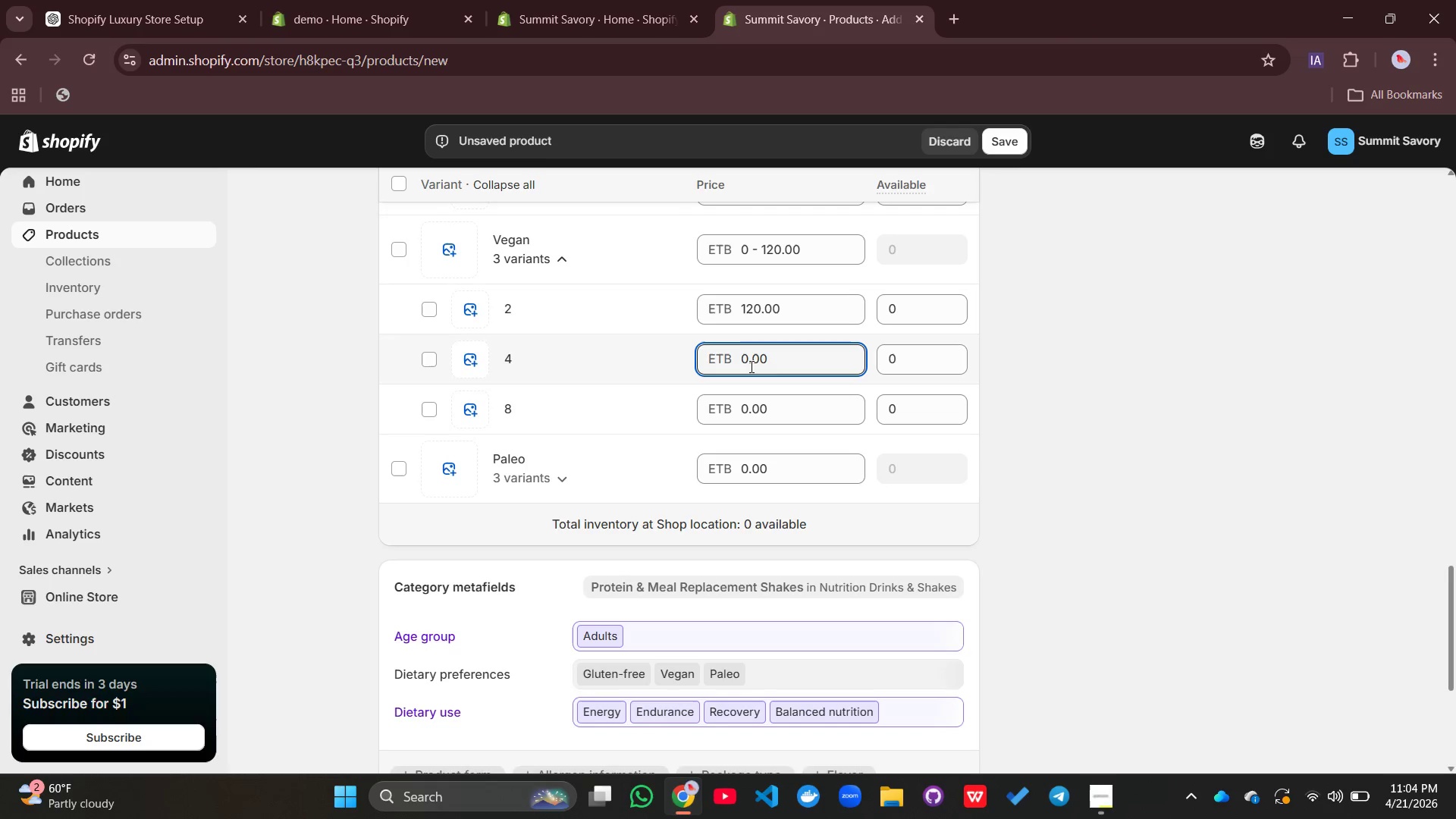 
type(165)
 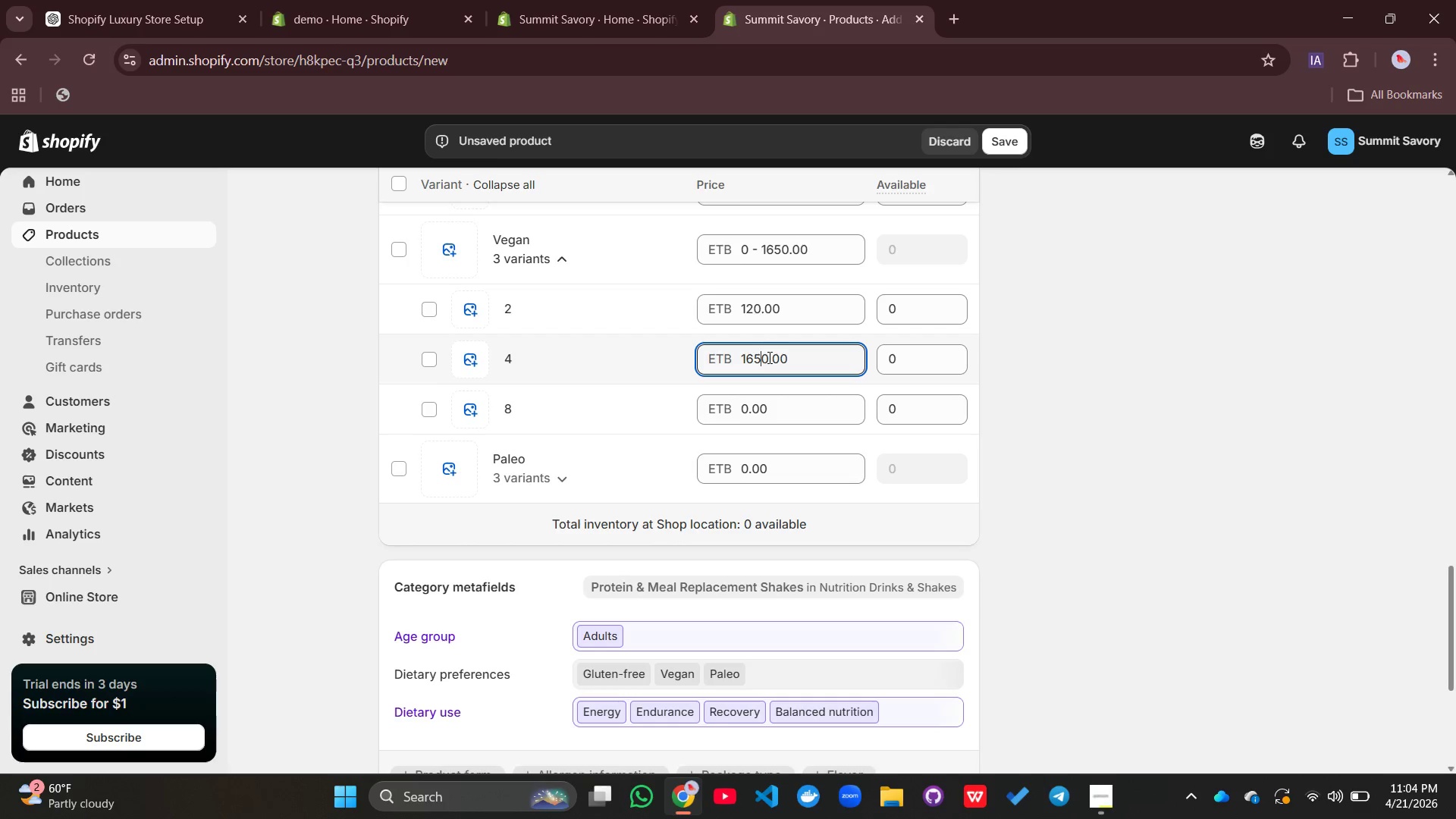 
left_click([768, 357])
 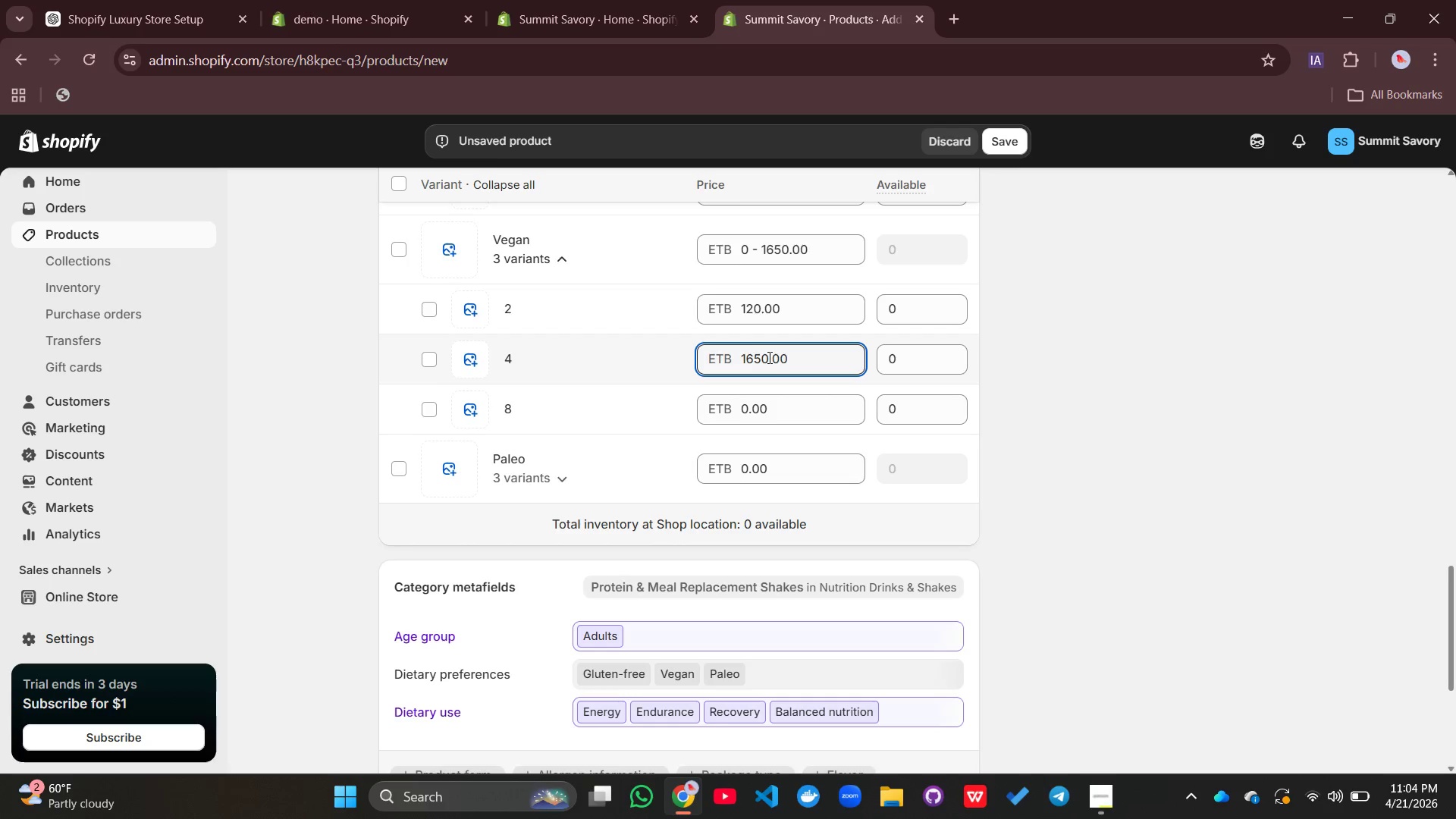 
key(Backspace)
 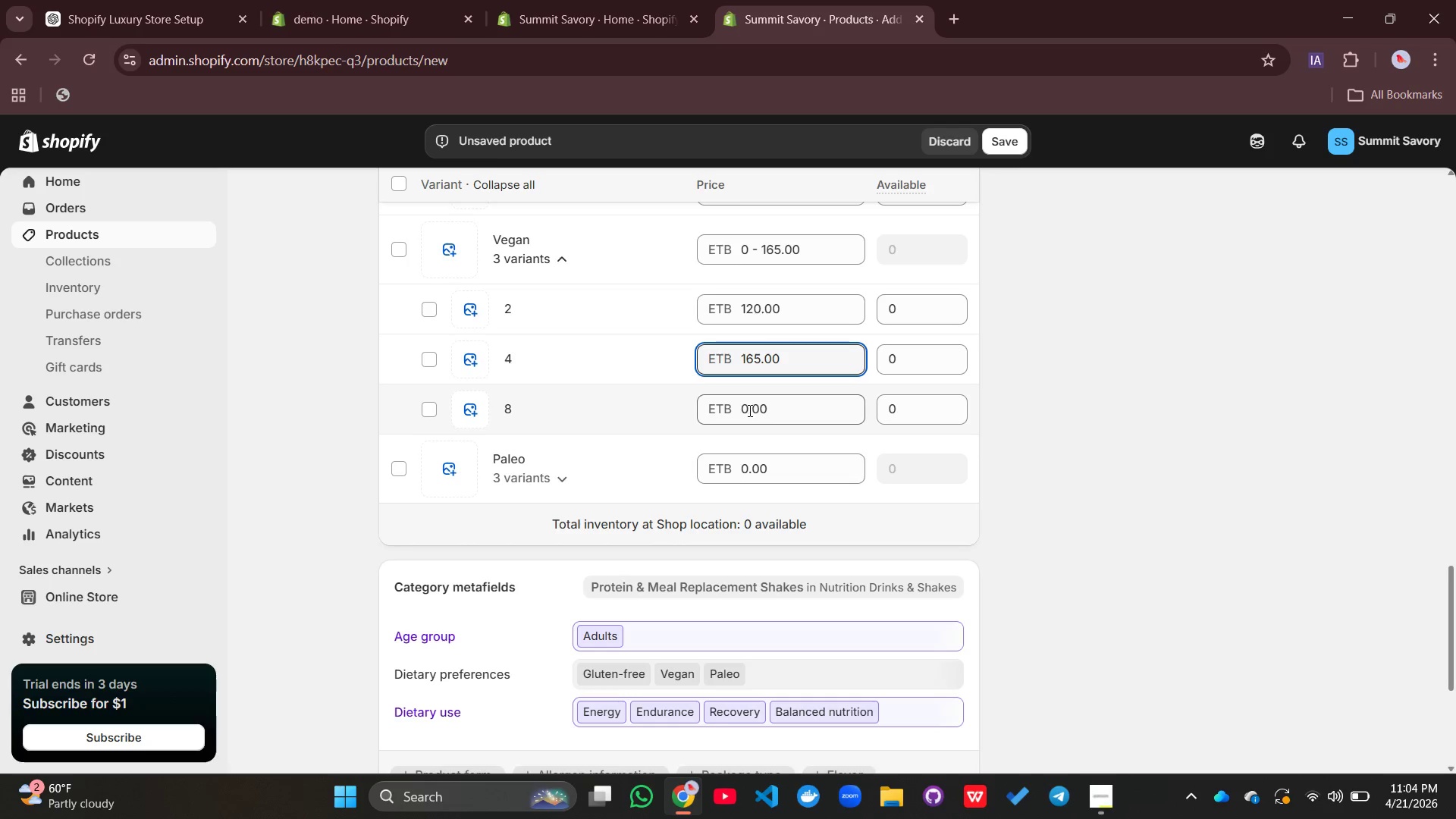 
left_click([748, 410])
 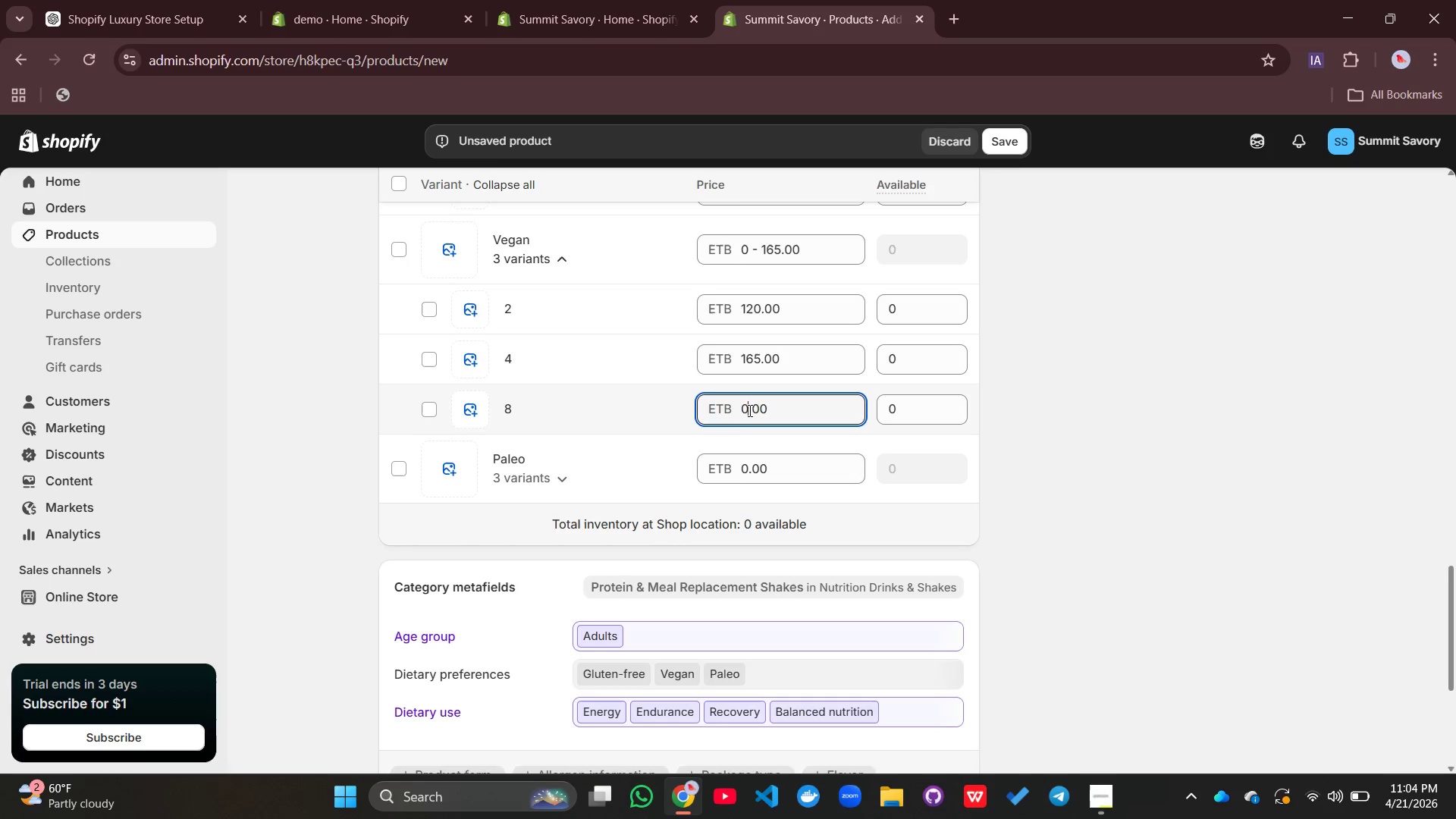 
key(Backspace)
 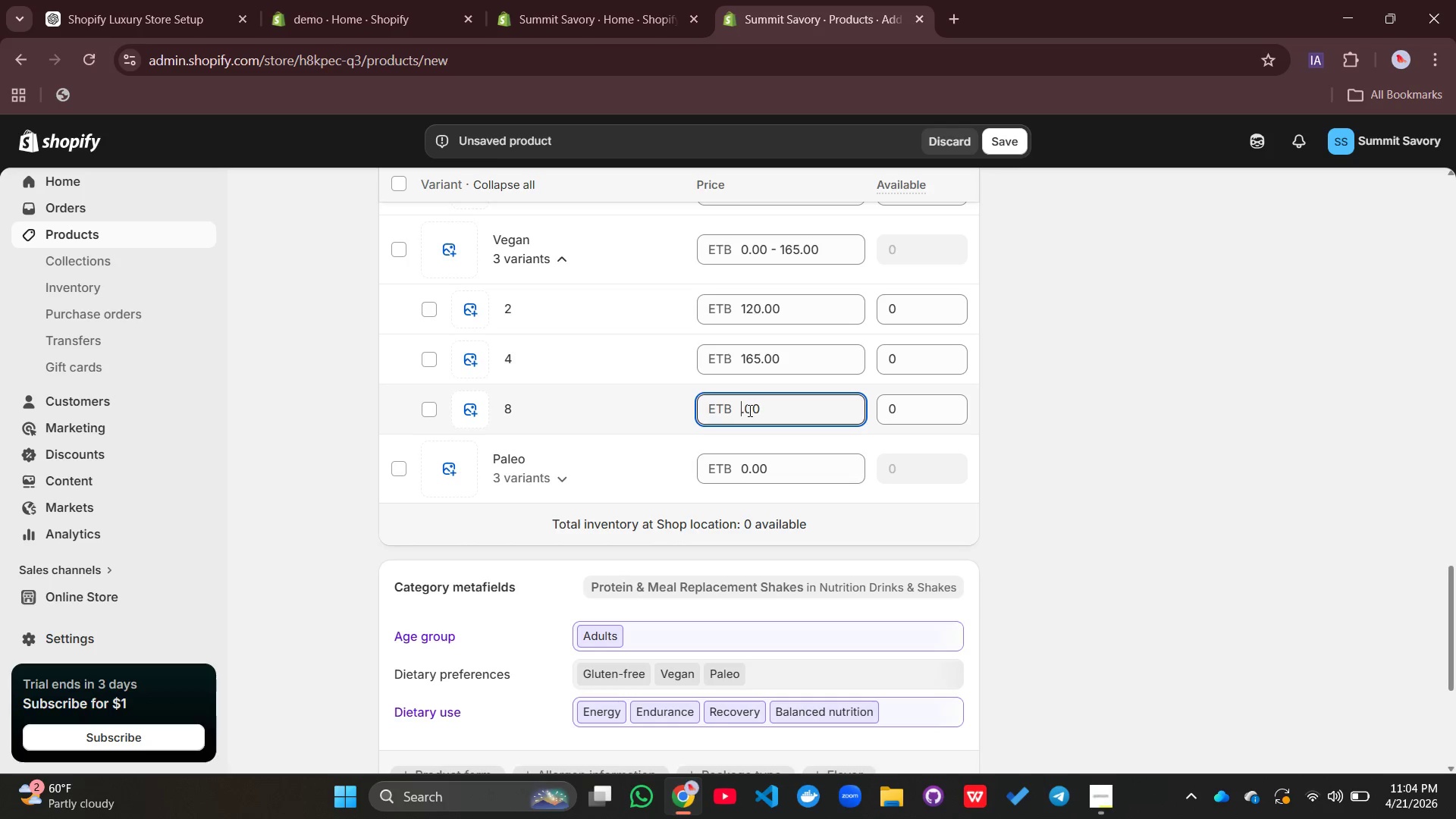 
type(225)
 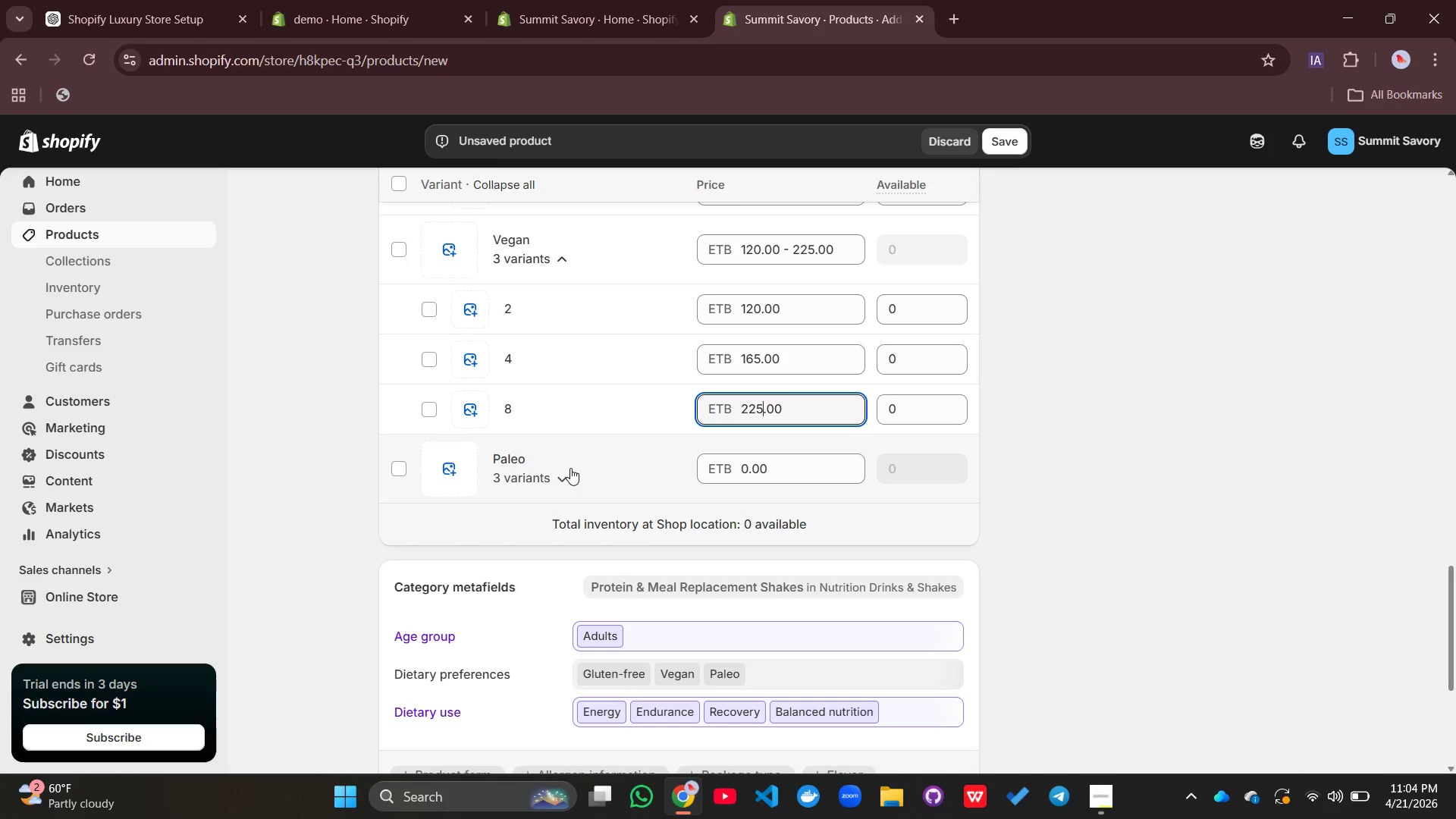 
left_click([570, 468])
 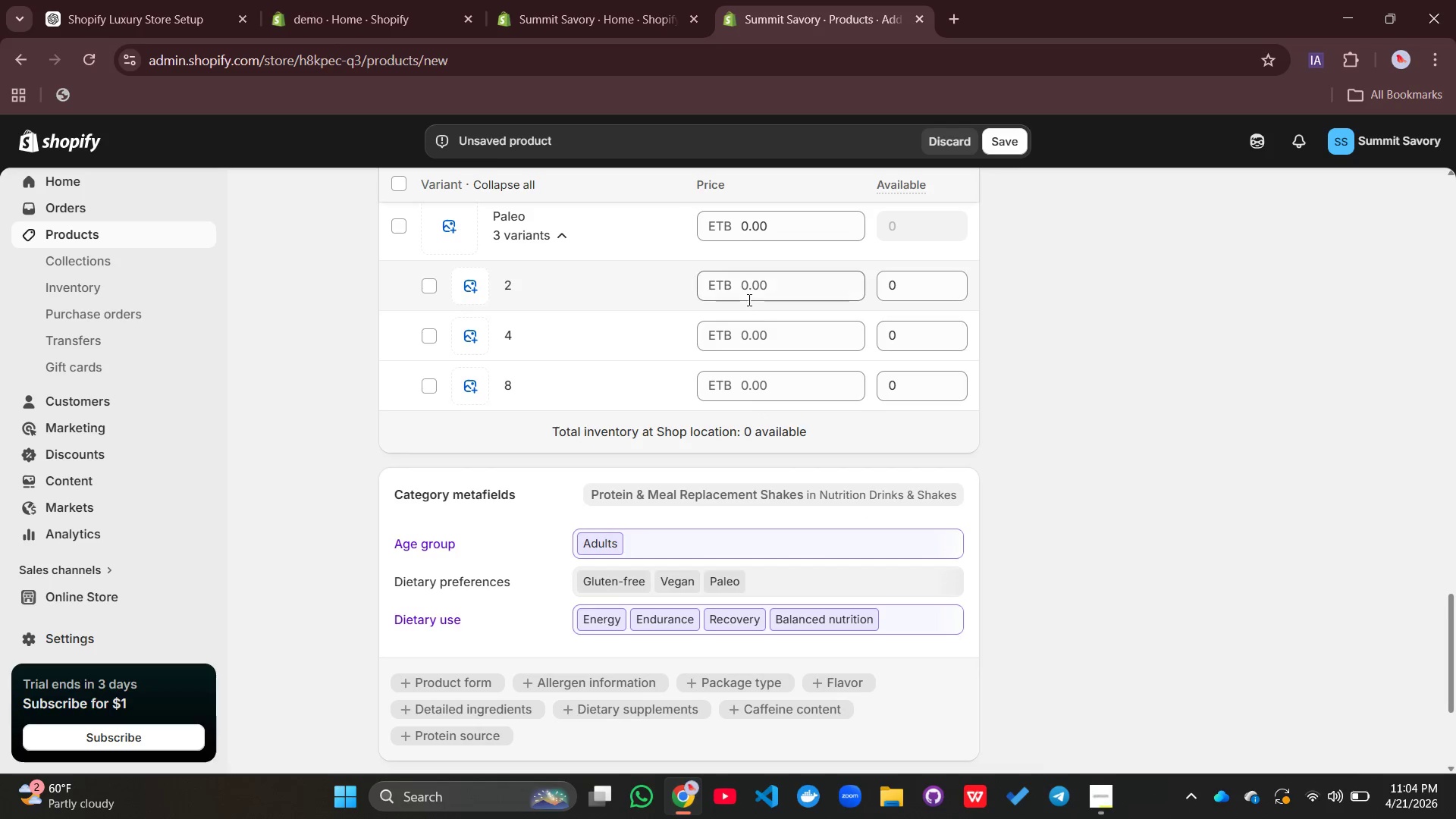 
left_click([747, 297])
 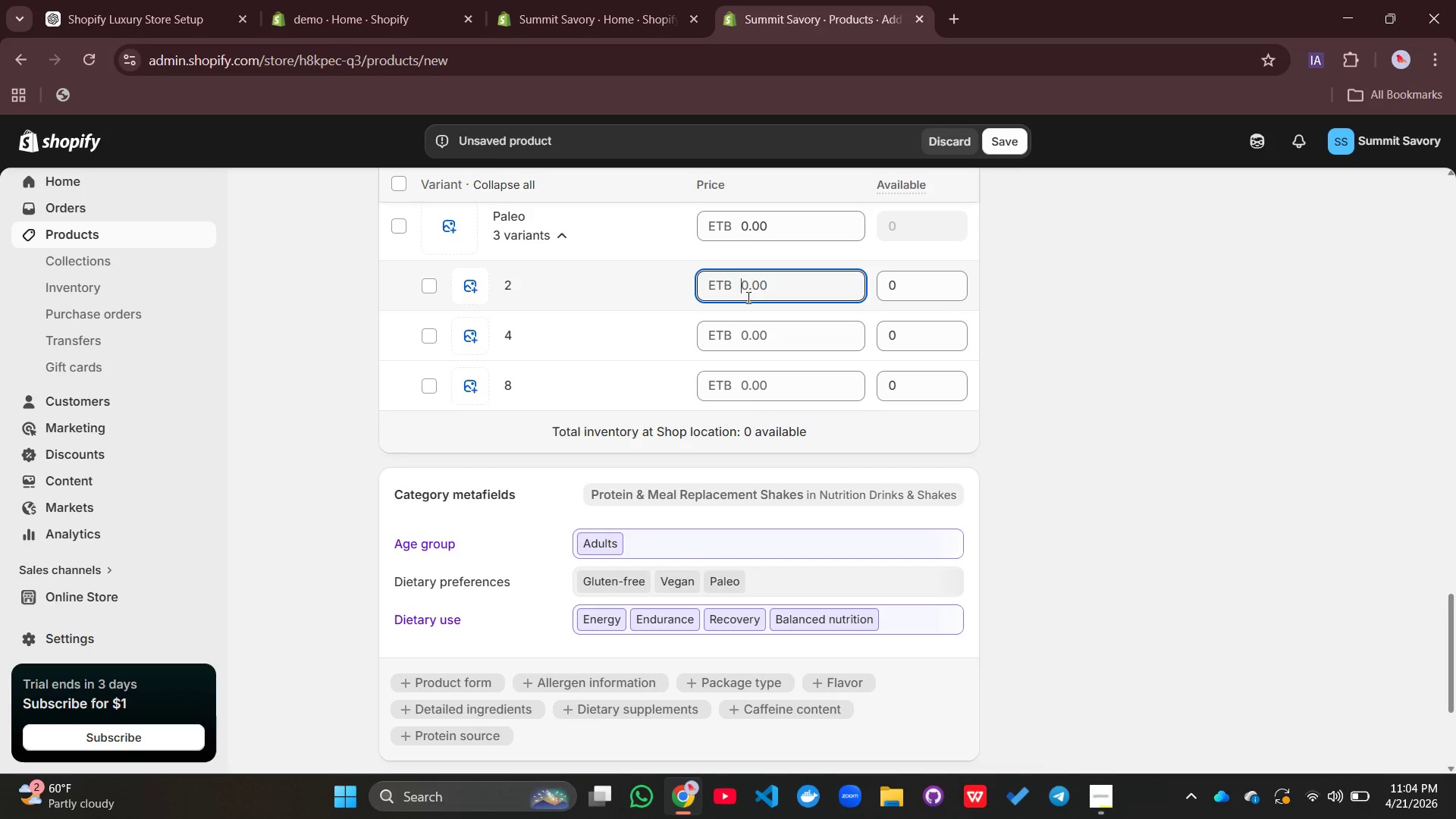 
type(125)
 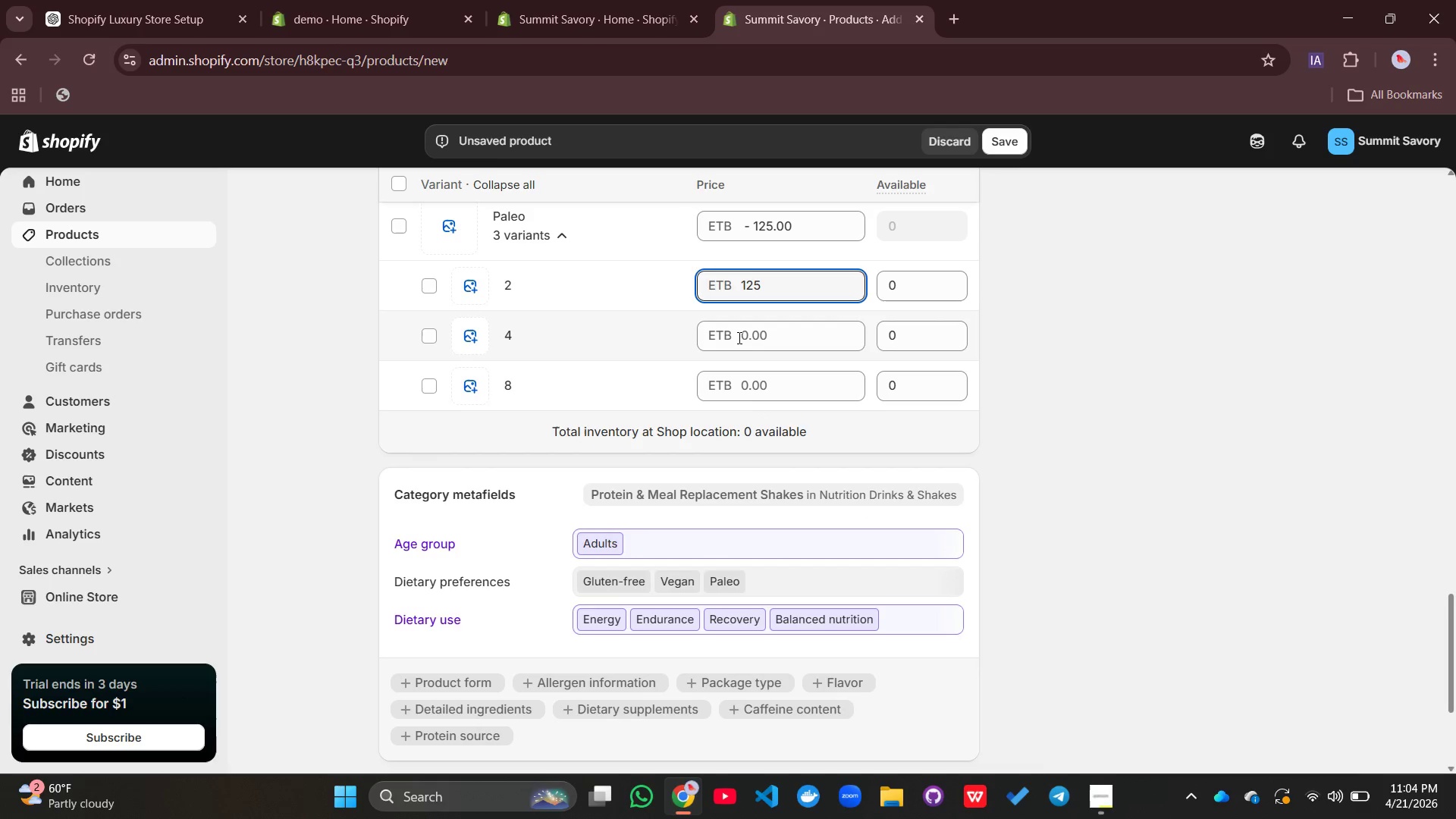 
left_click([738, 337])
 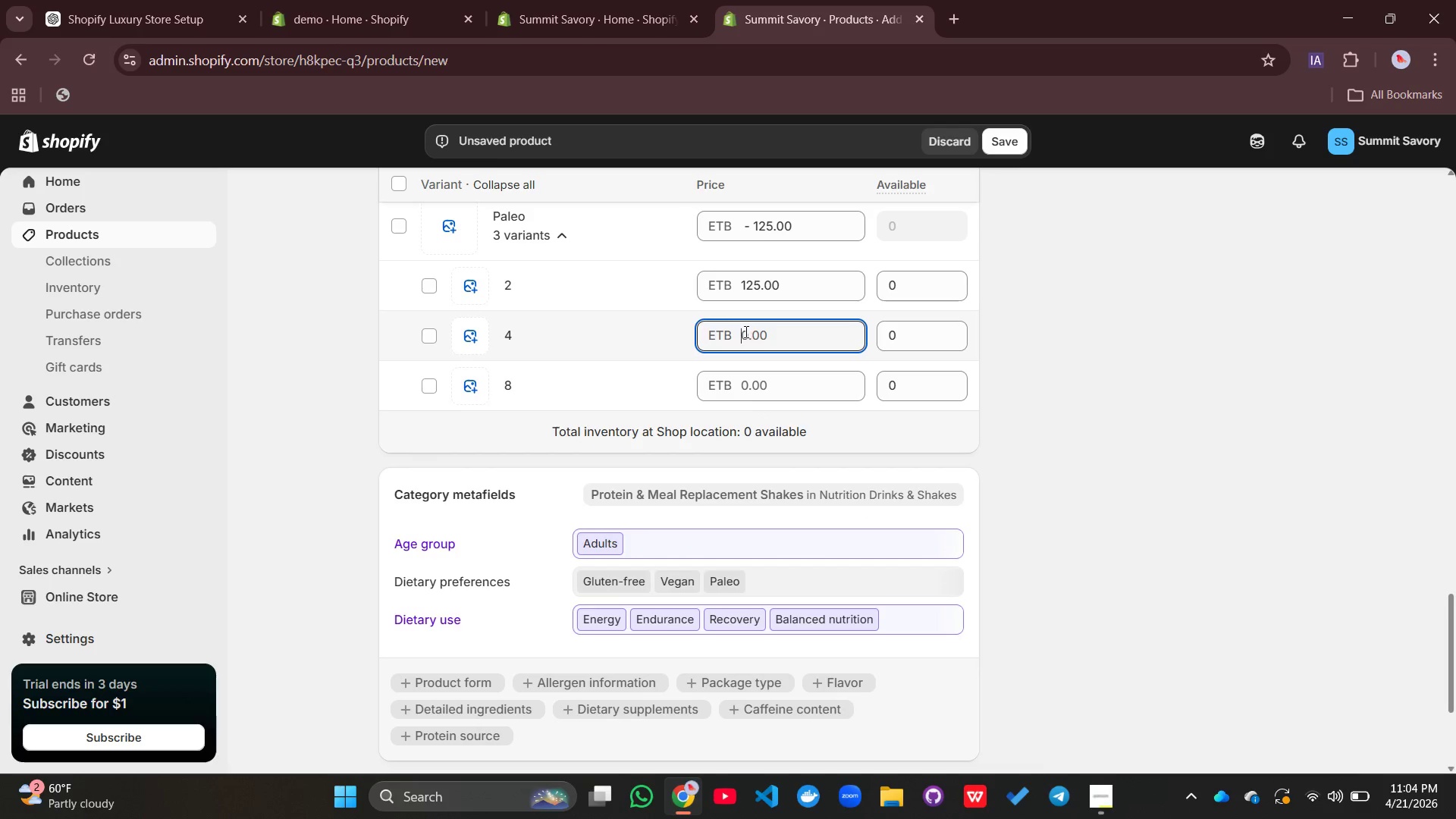 
left_click([745, 331])
 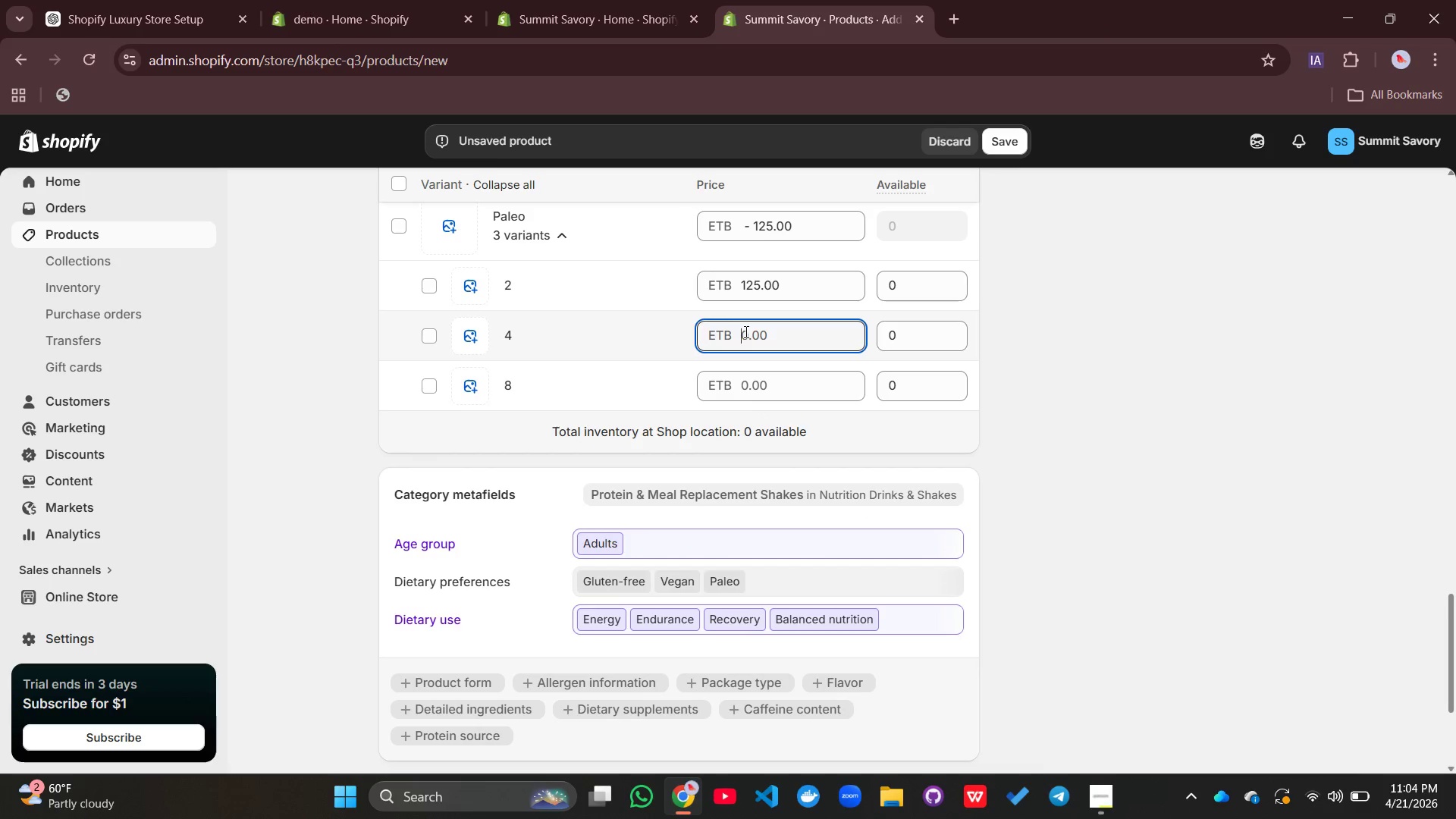 
key(Backspace)
 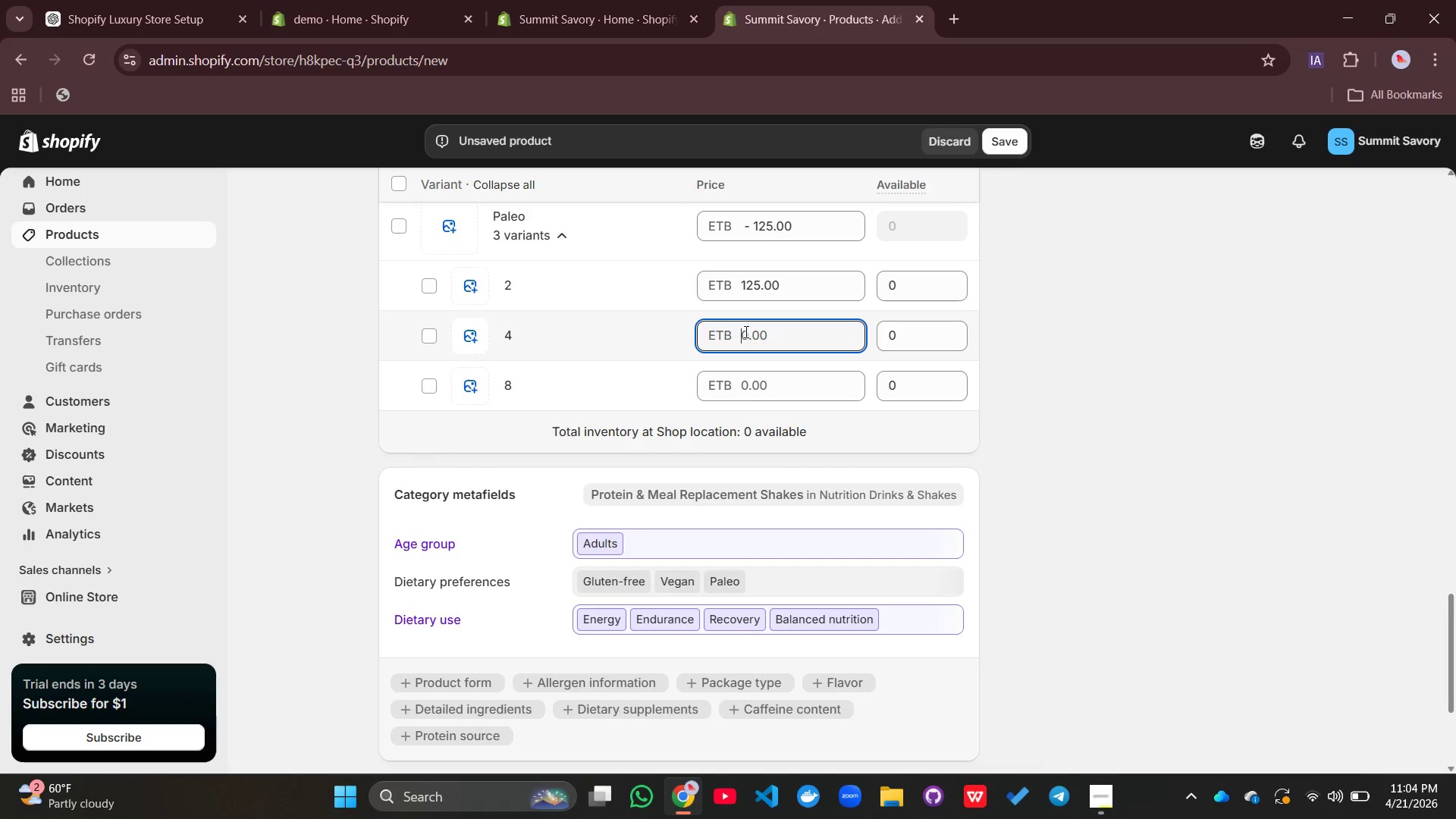 
key(ArrowRight)
 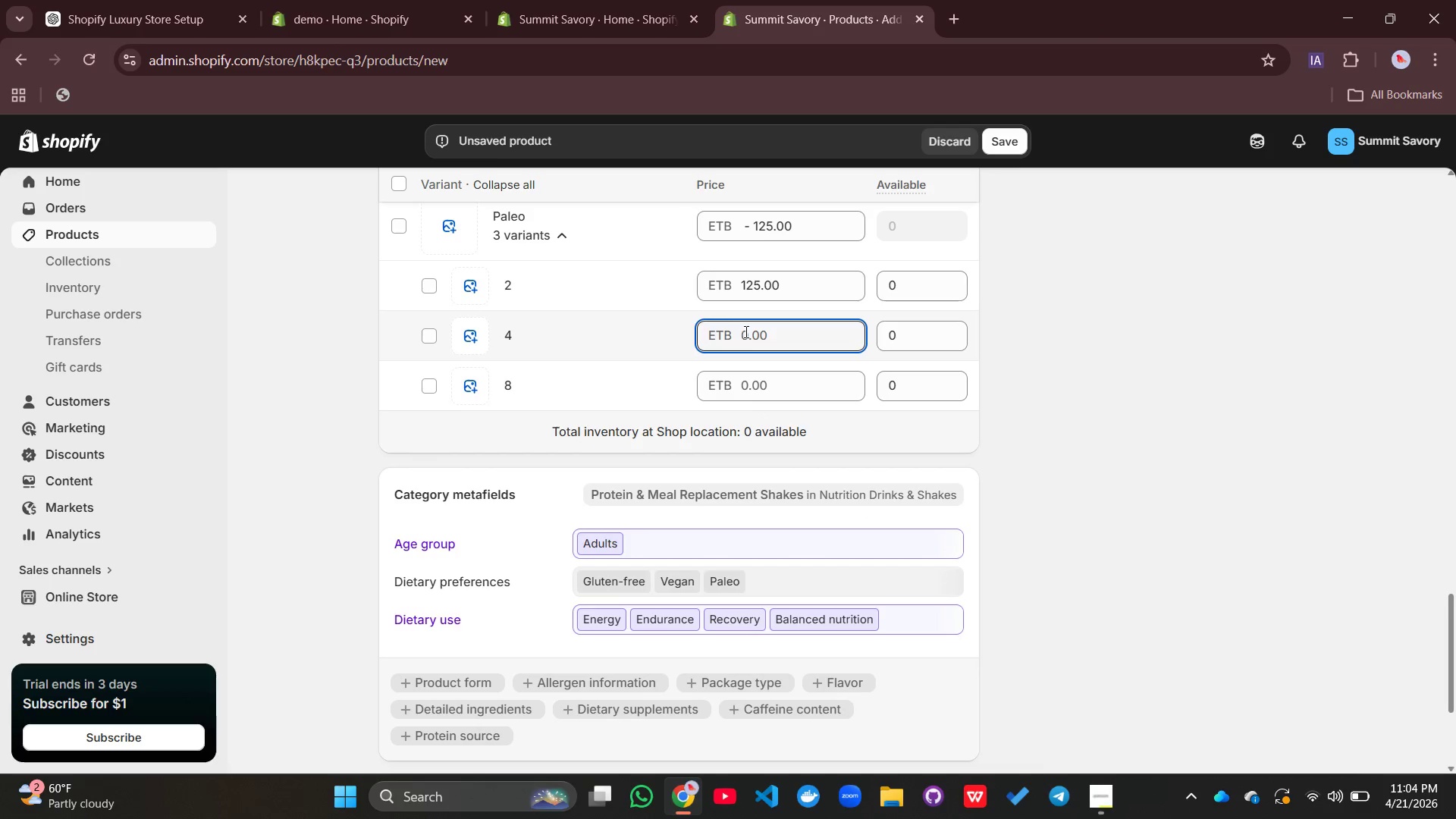 
key(Backspace)
 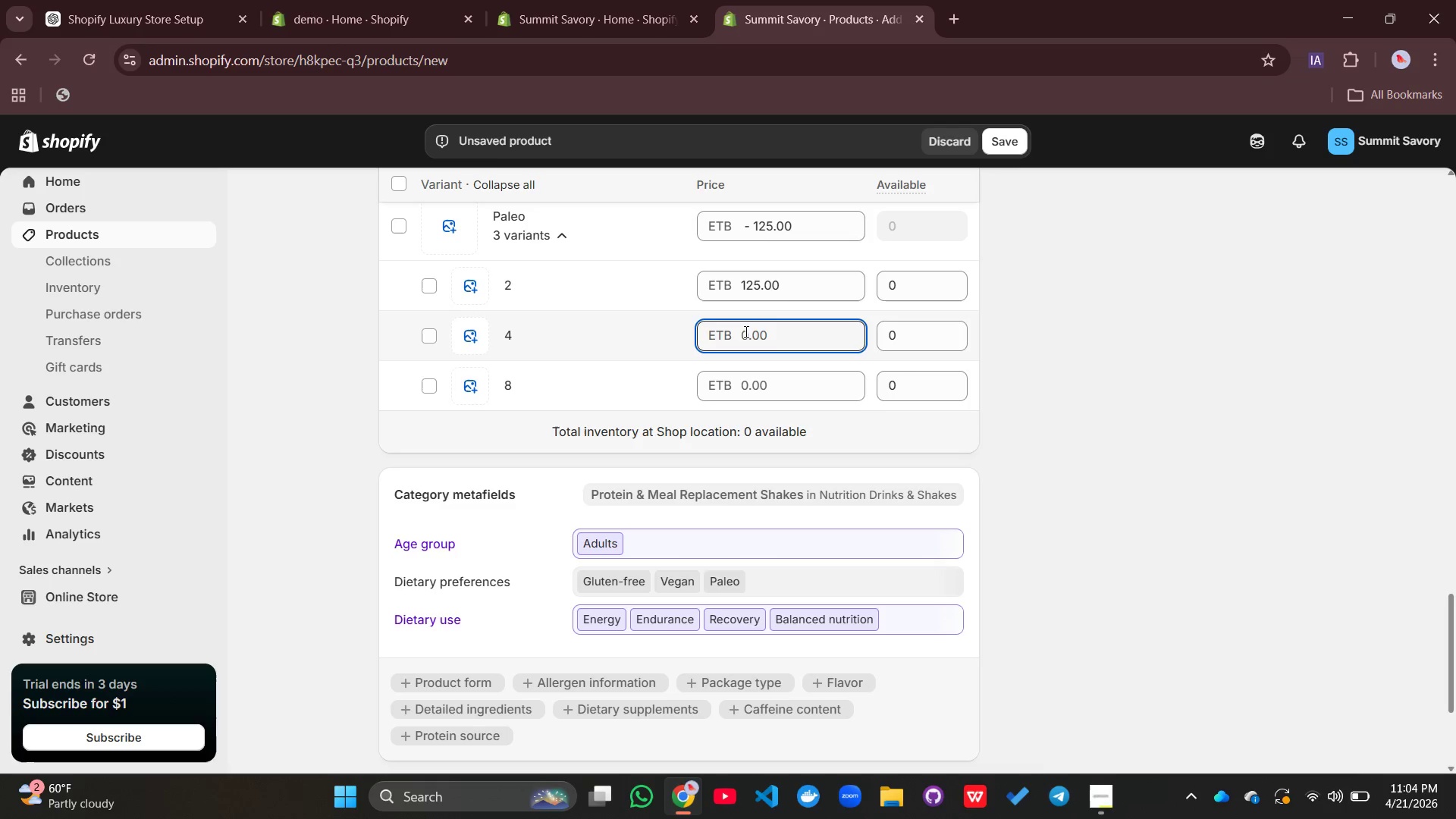 
type(170)
 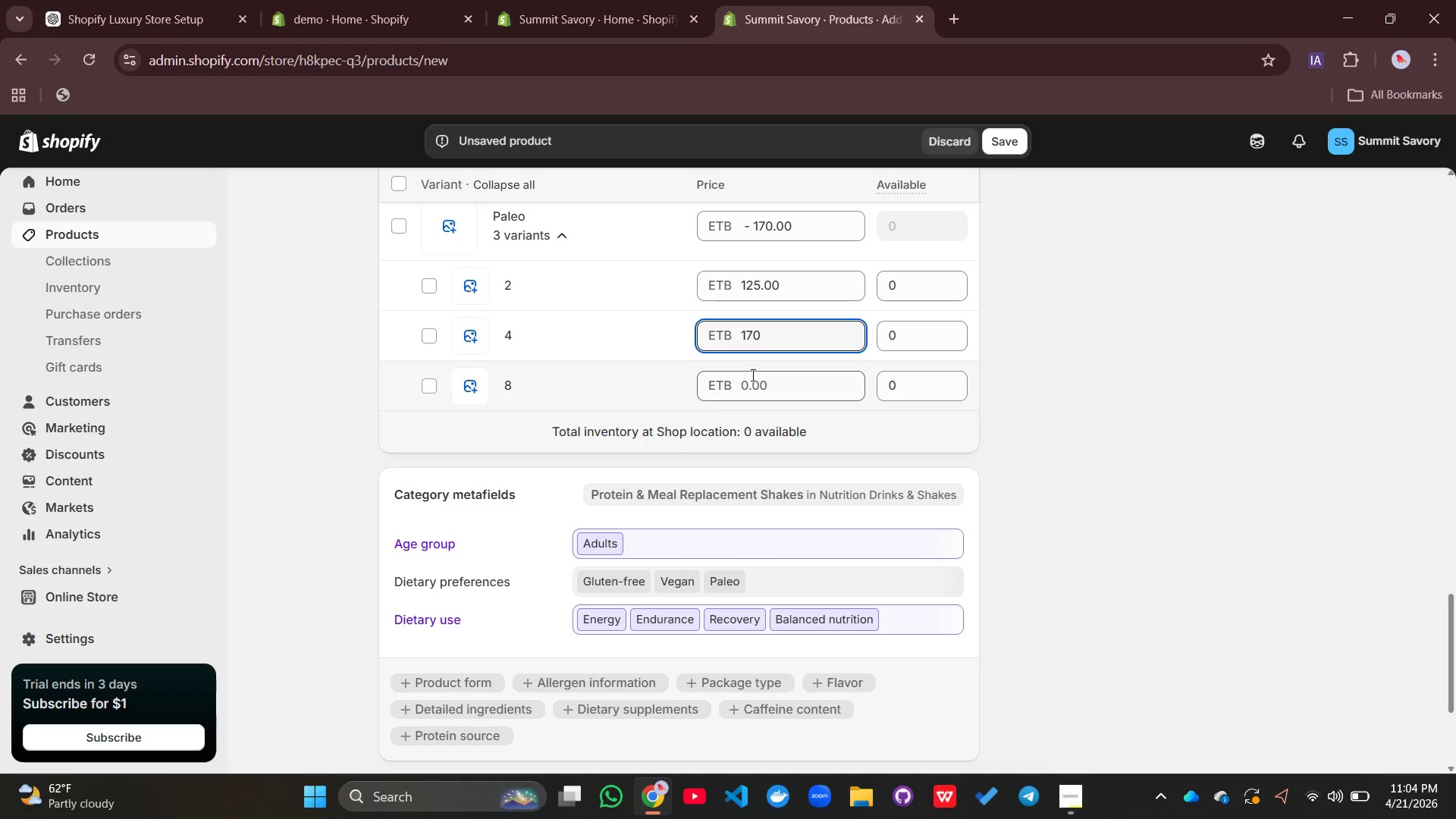 
left_click([752, 375])
 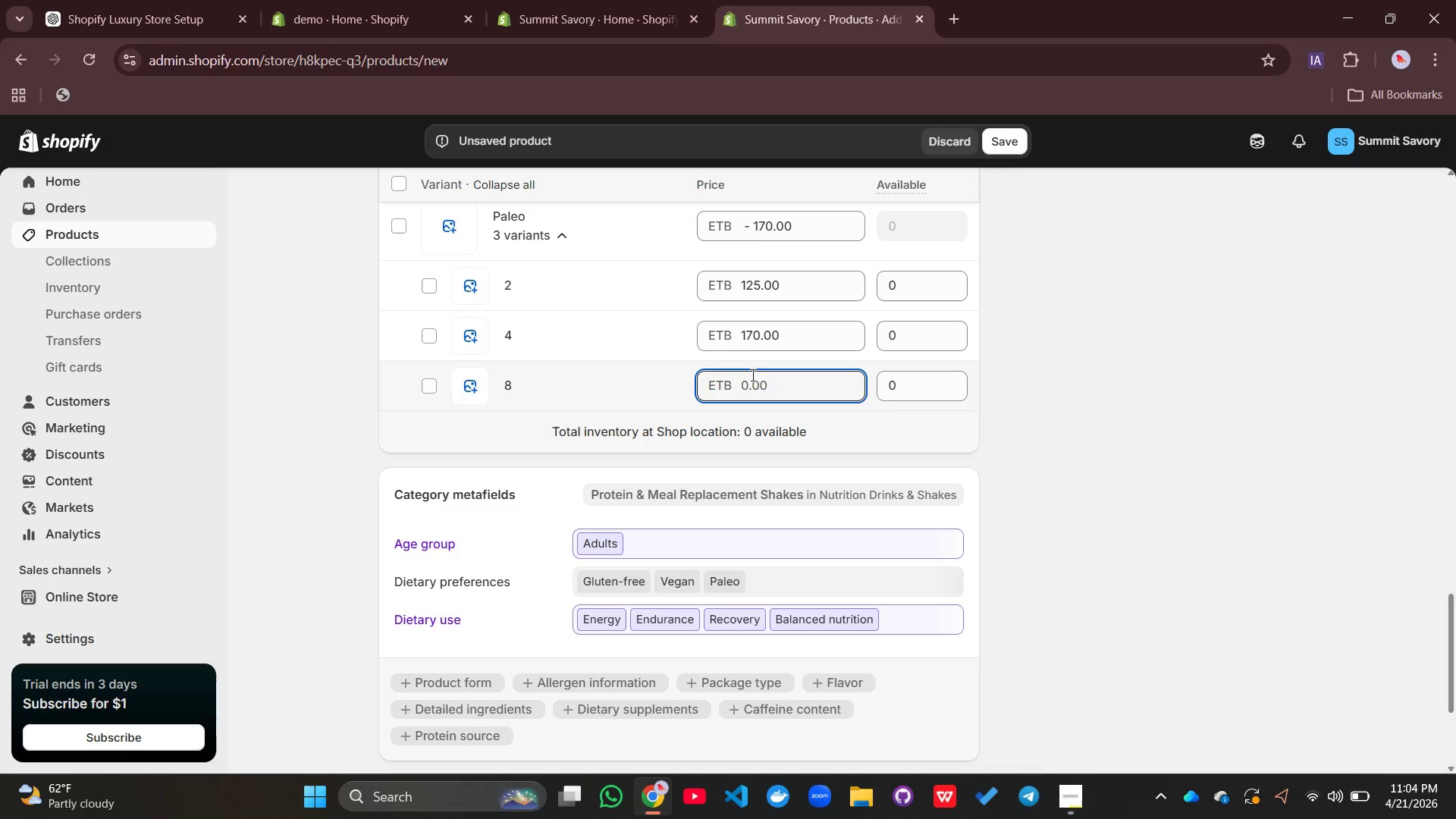 
type(230)
 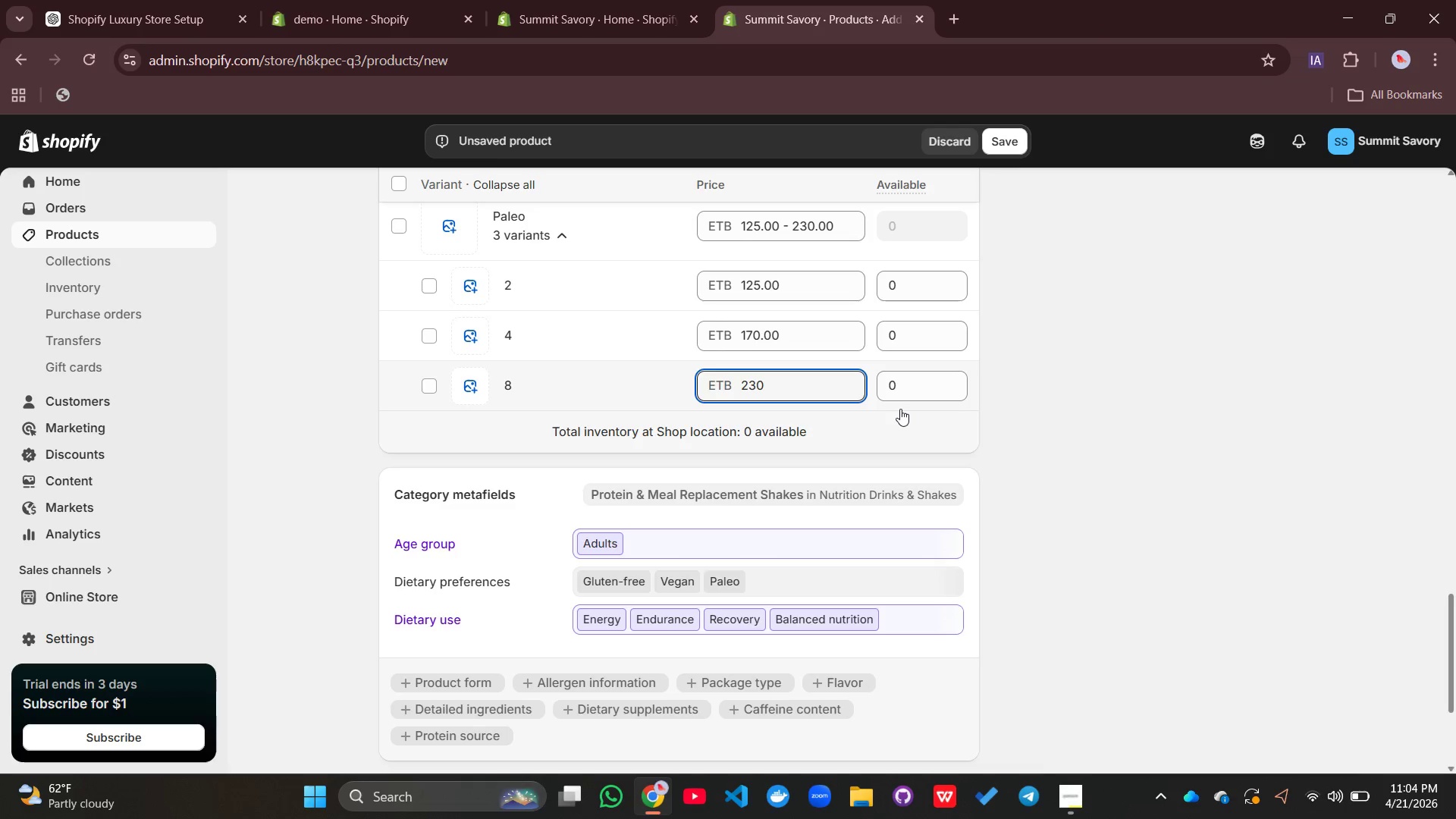 
mouse_move([852, 412])
 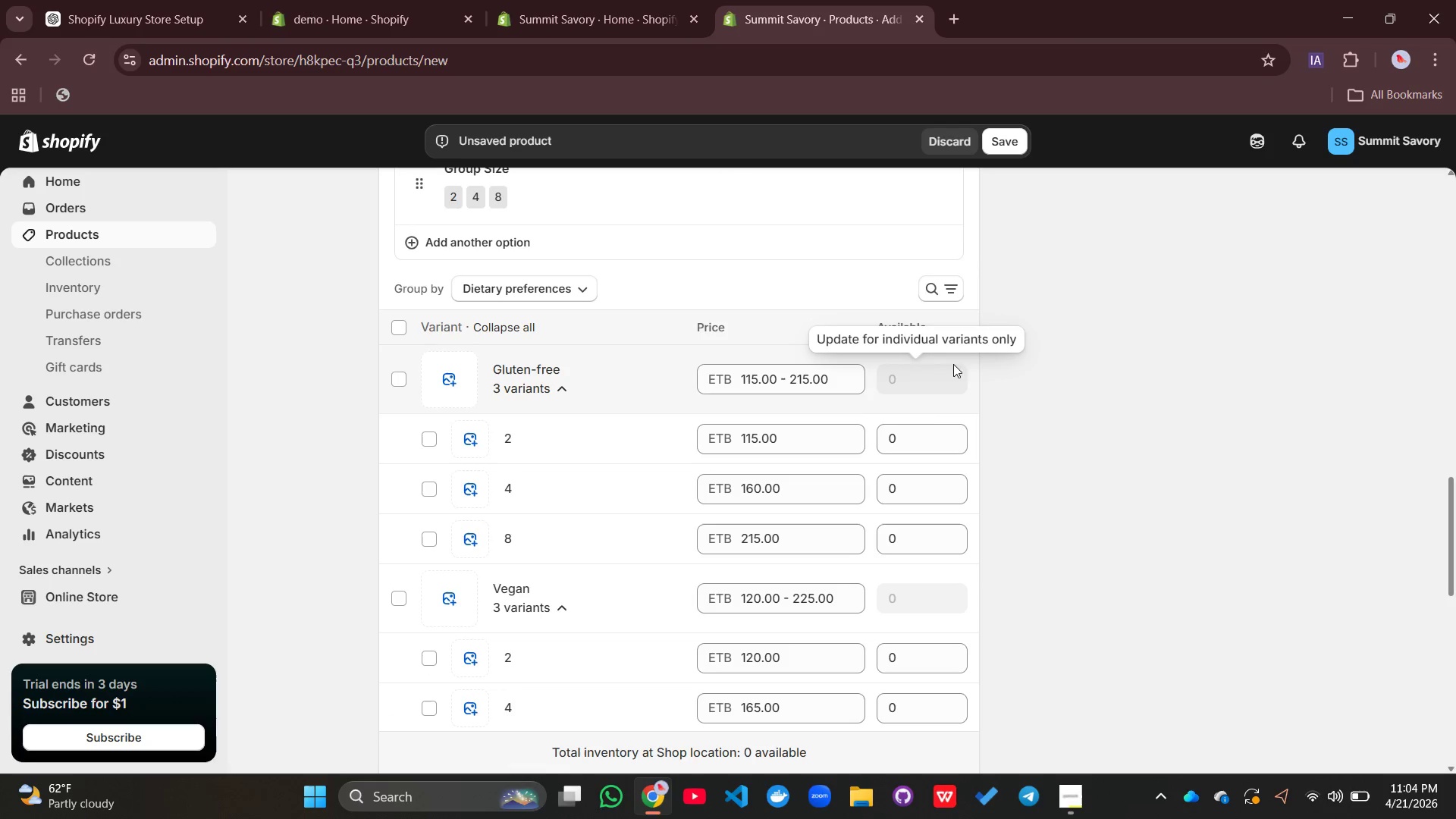 
left_click([897, 441])
 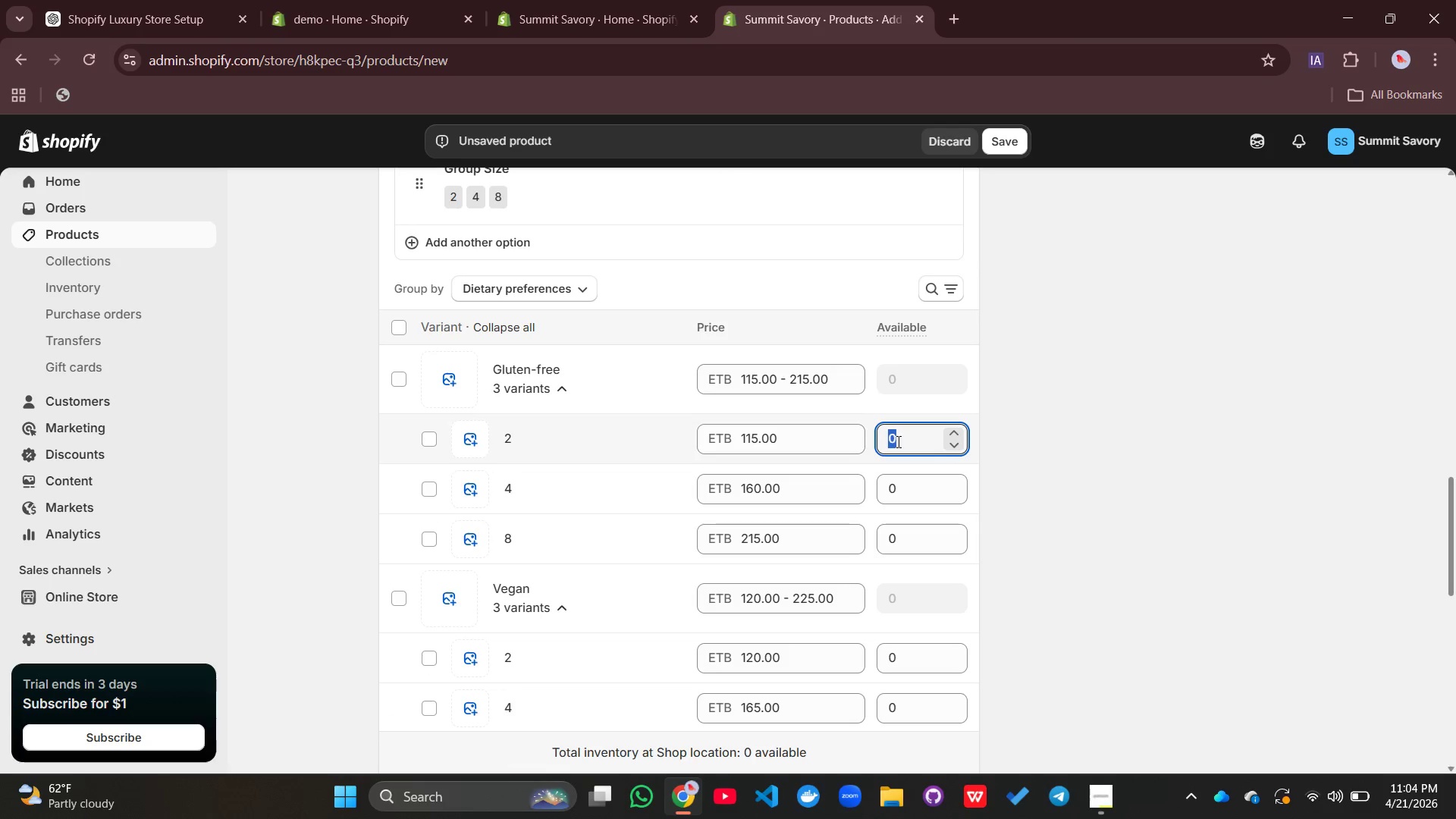 
type(50)
 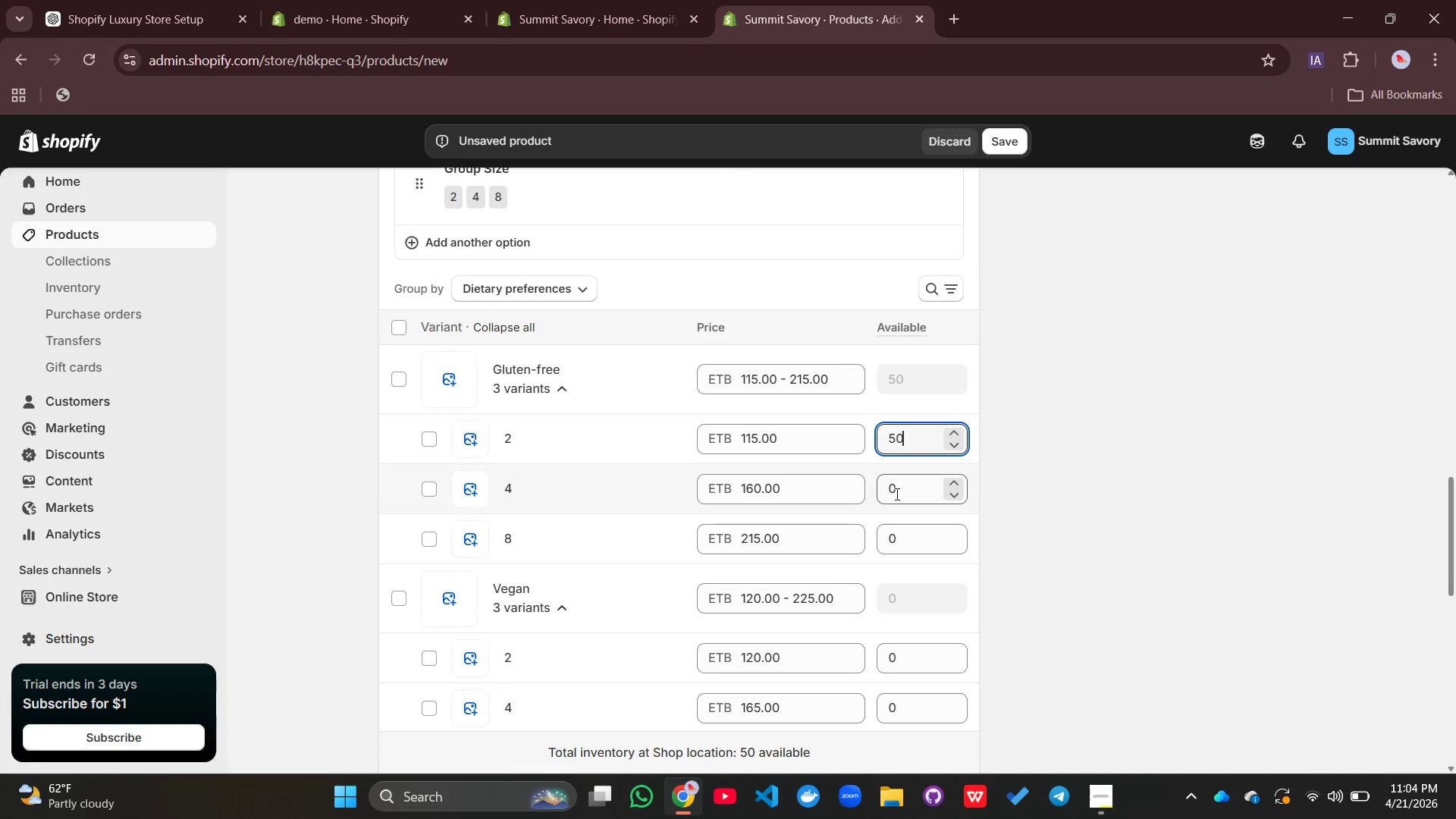 
type(25)
key(Backspace)
key(Backspace)
 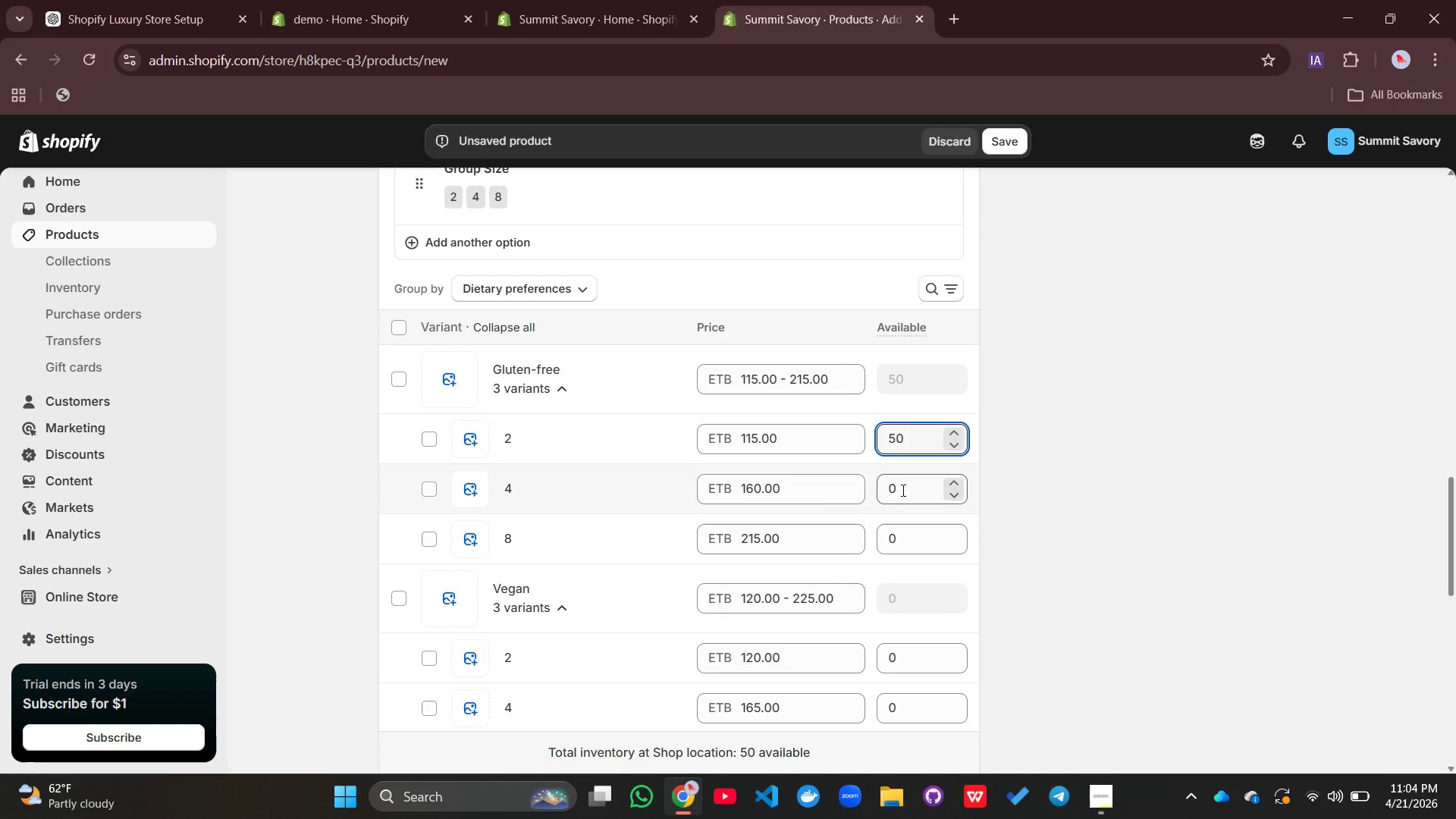 
left_click([902, 490])
 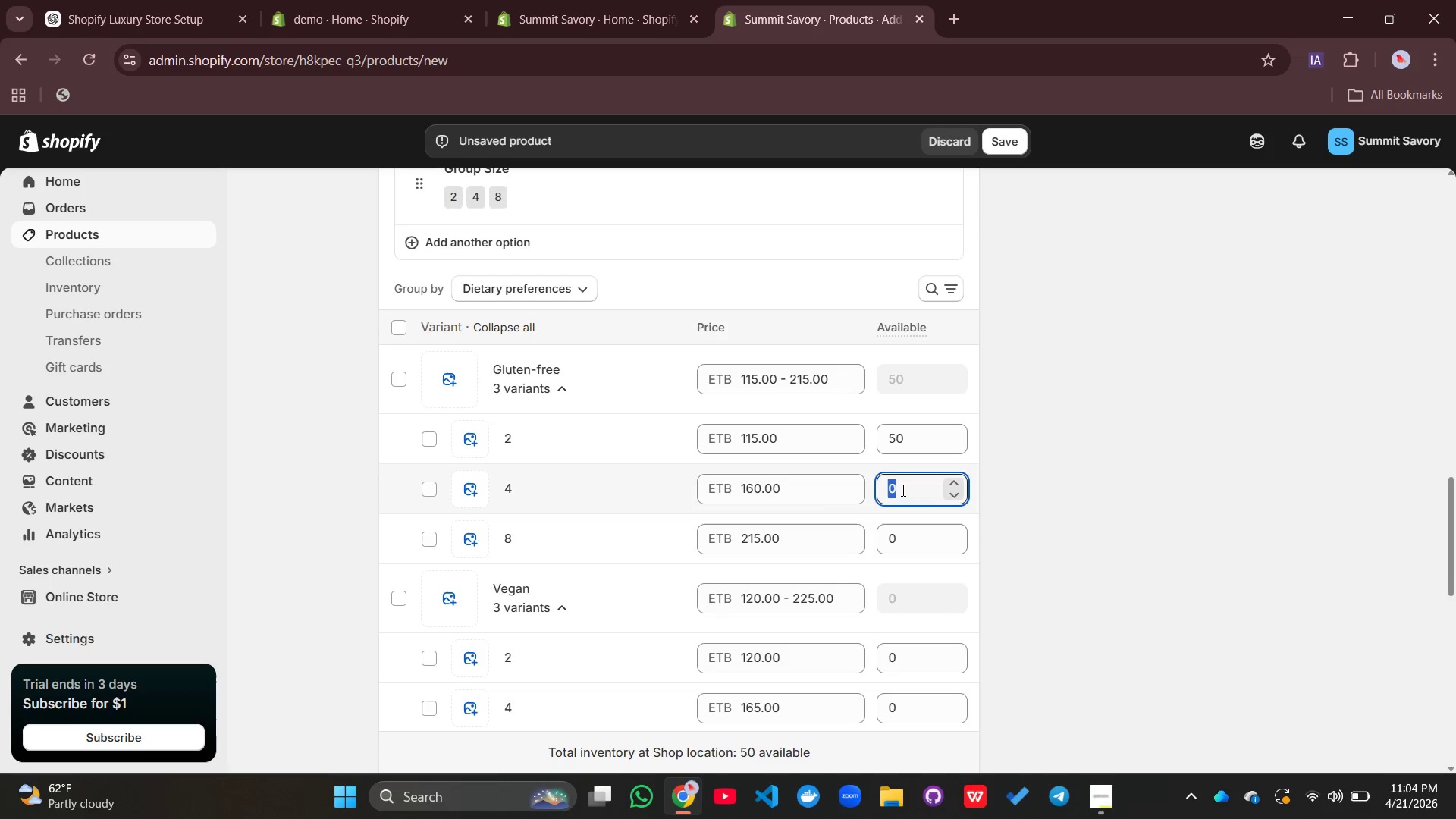 
type(1000)
key(Backspace)
 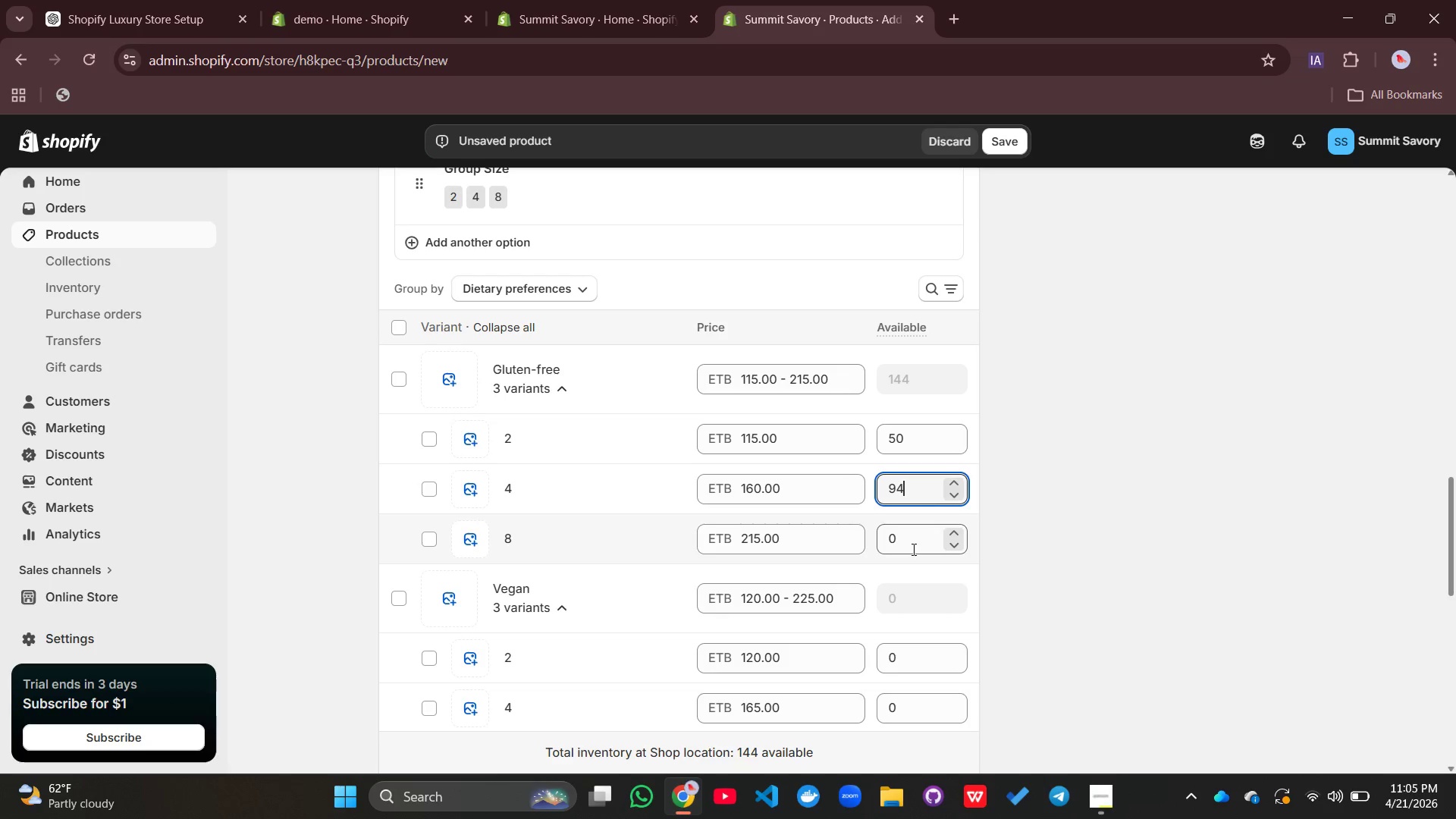 
left_click([912, 549])
 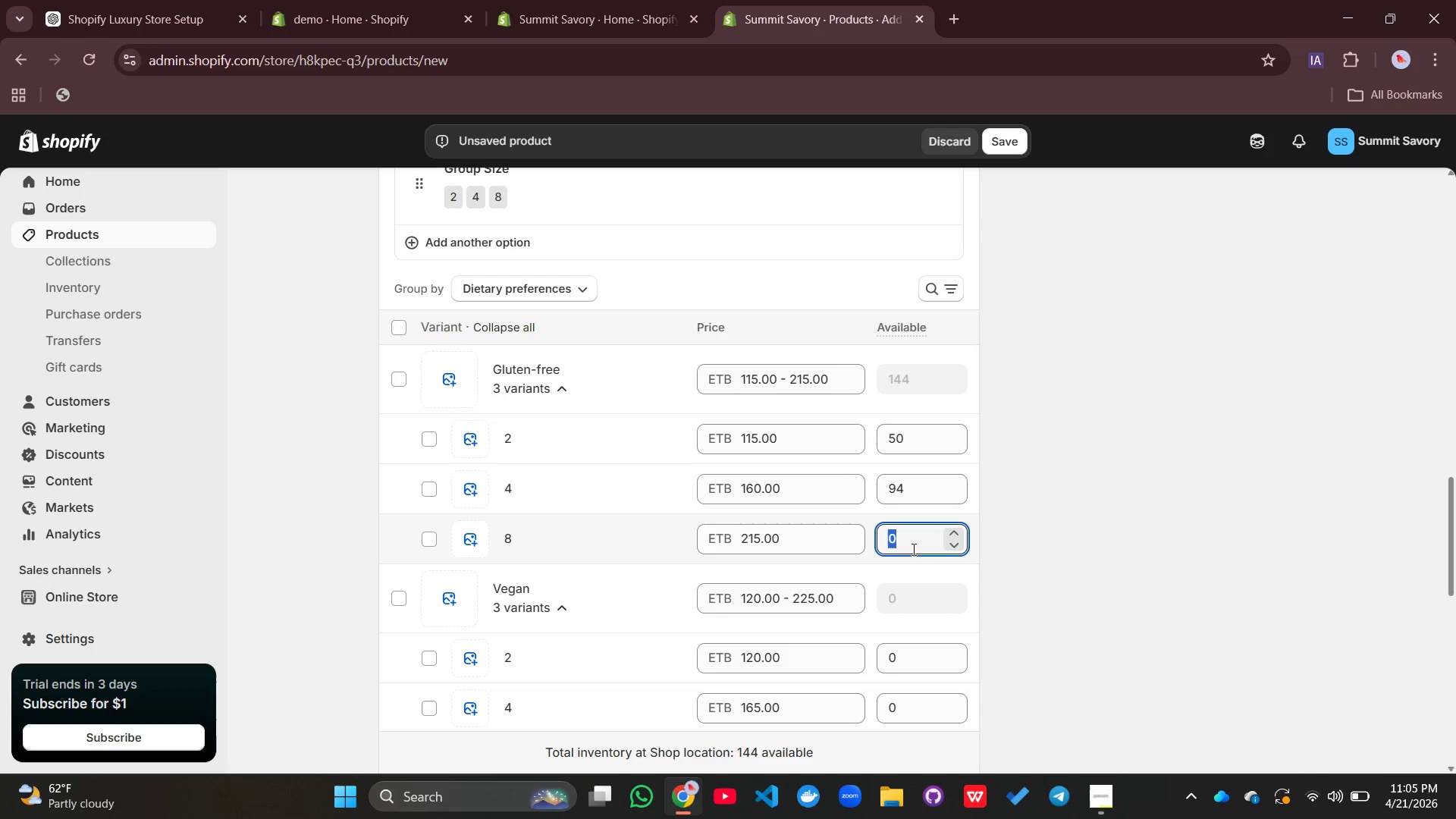 
type(26)
 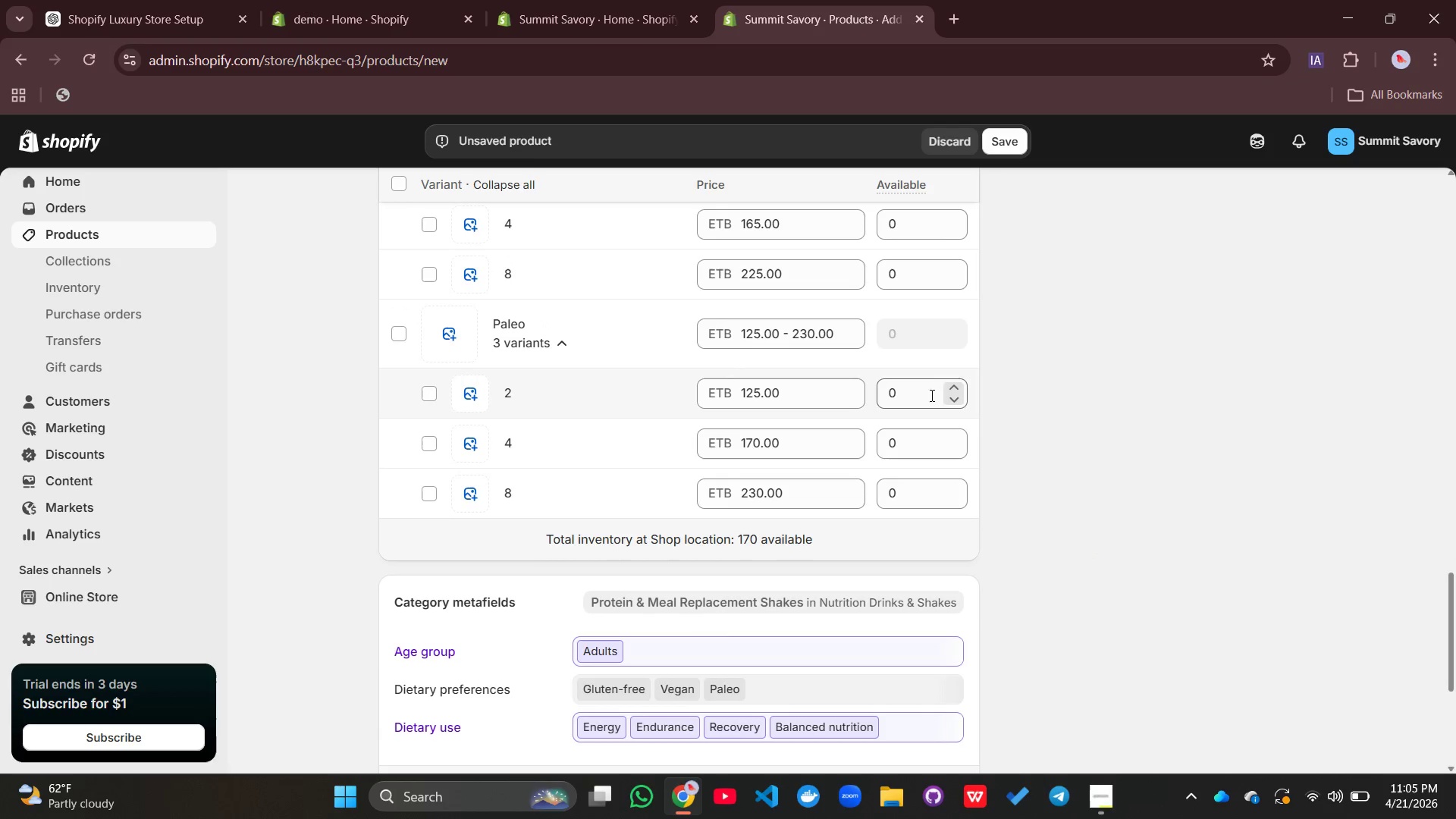 
left_click([913, 387])
 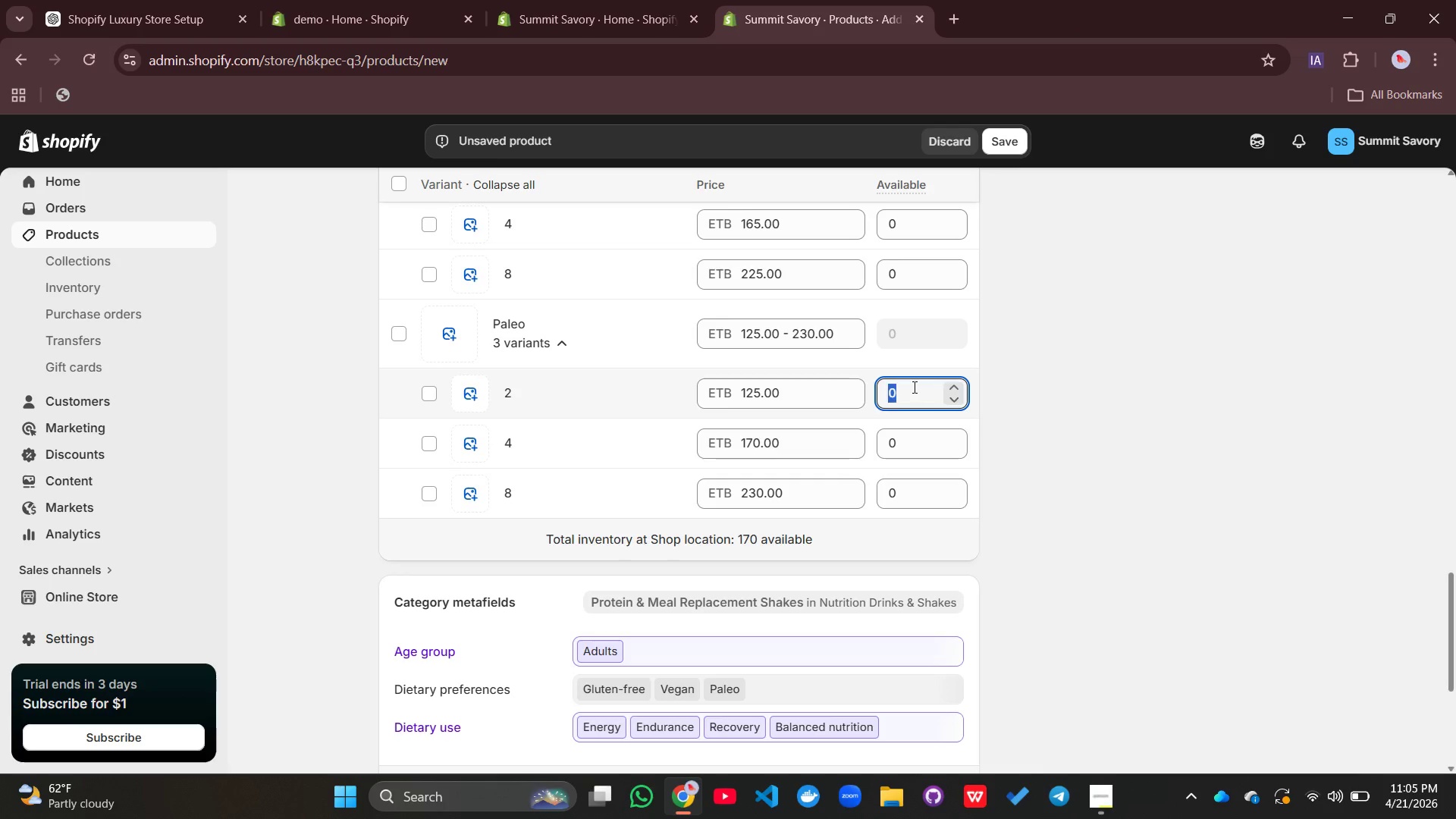 
type(10)
 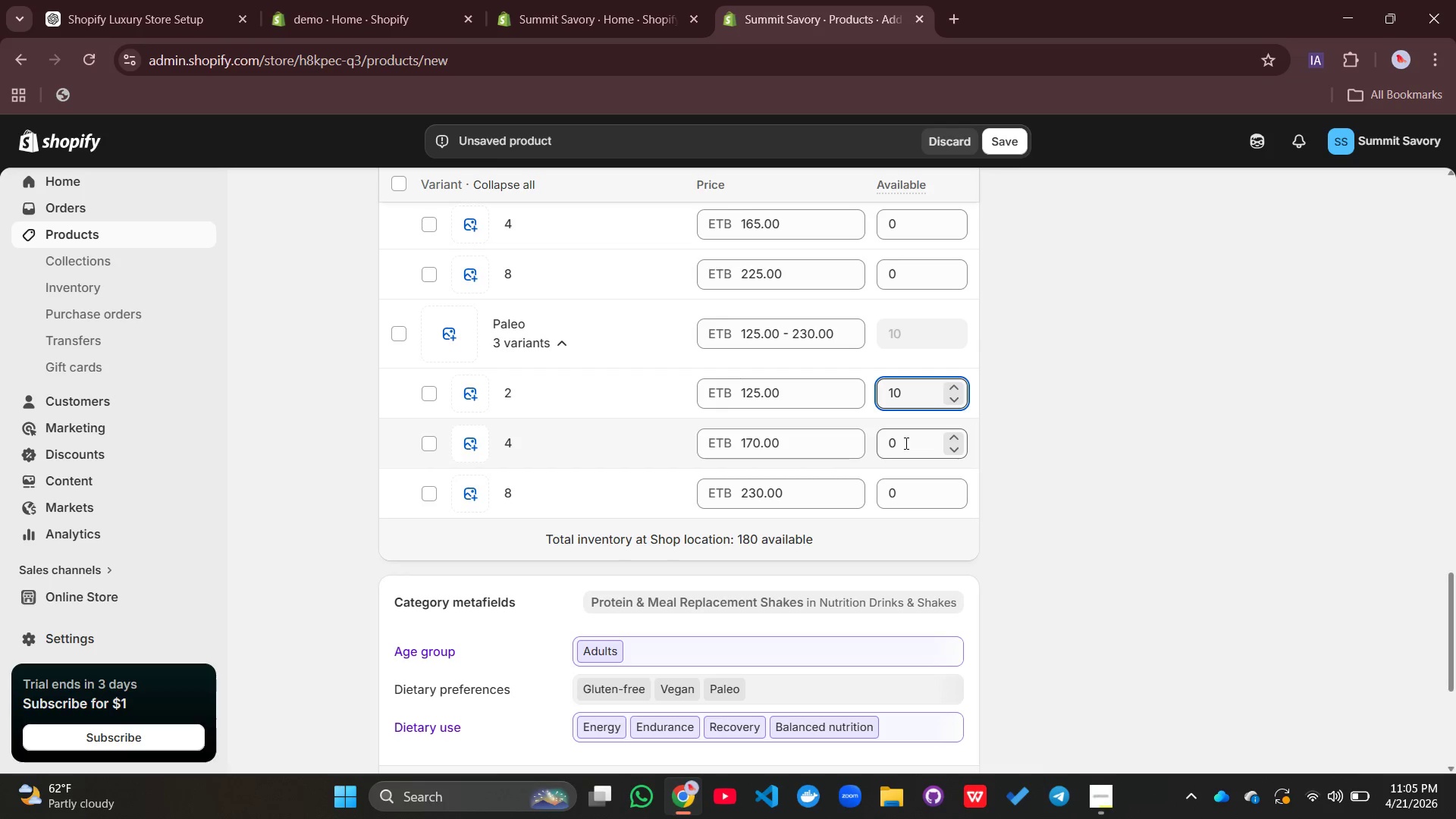 
left_click([905, 443])
 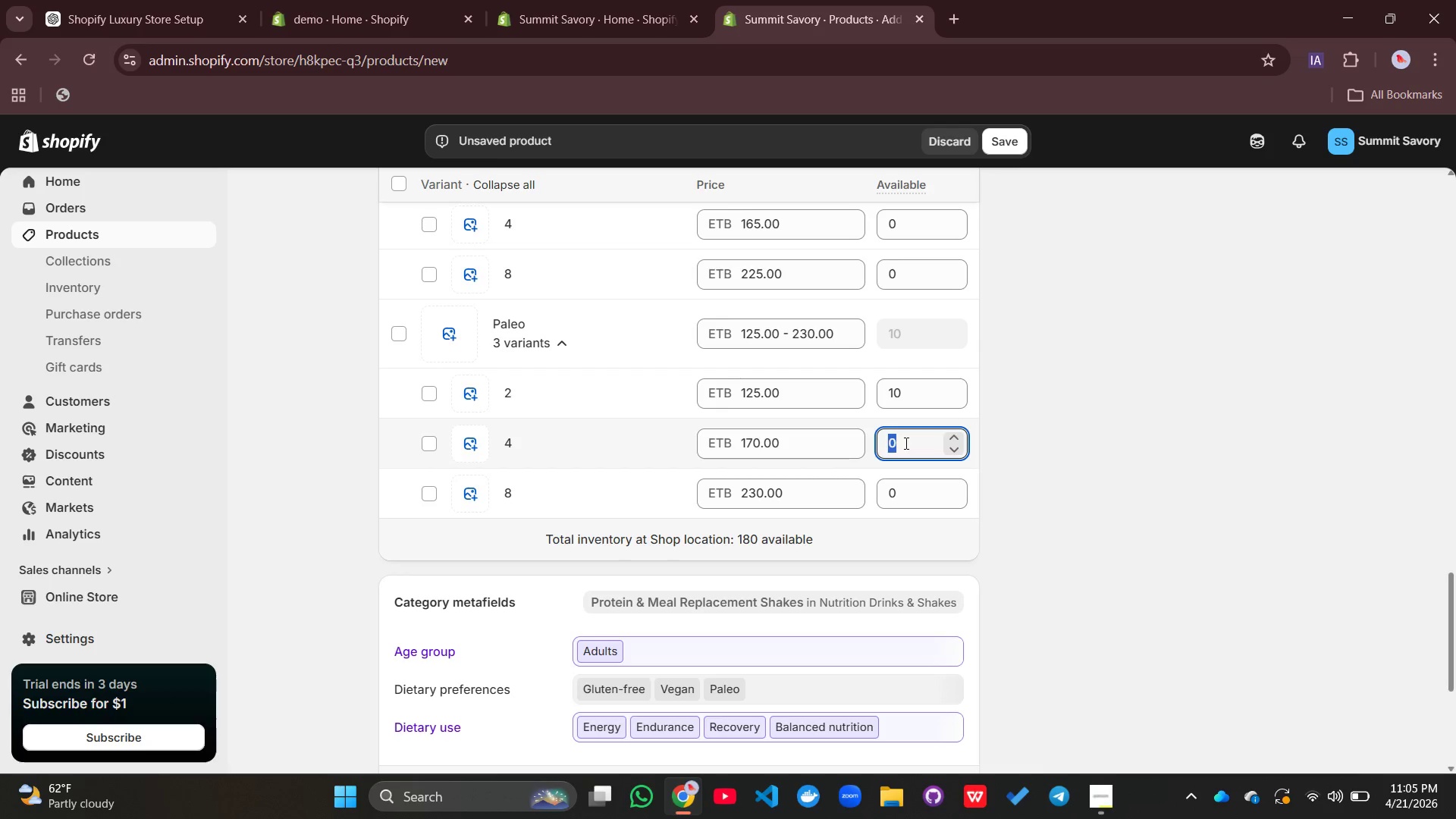 
type(20)
 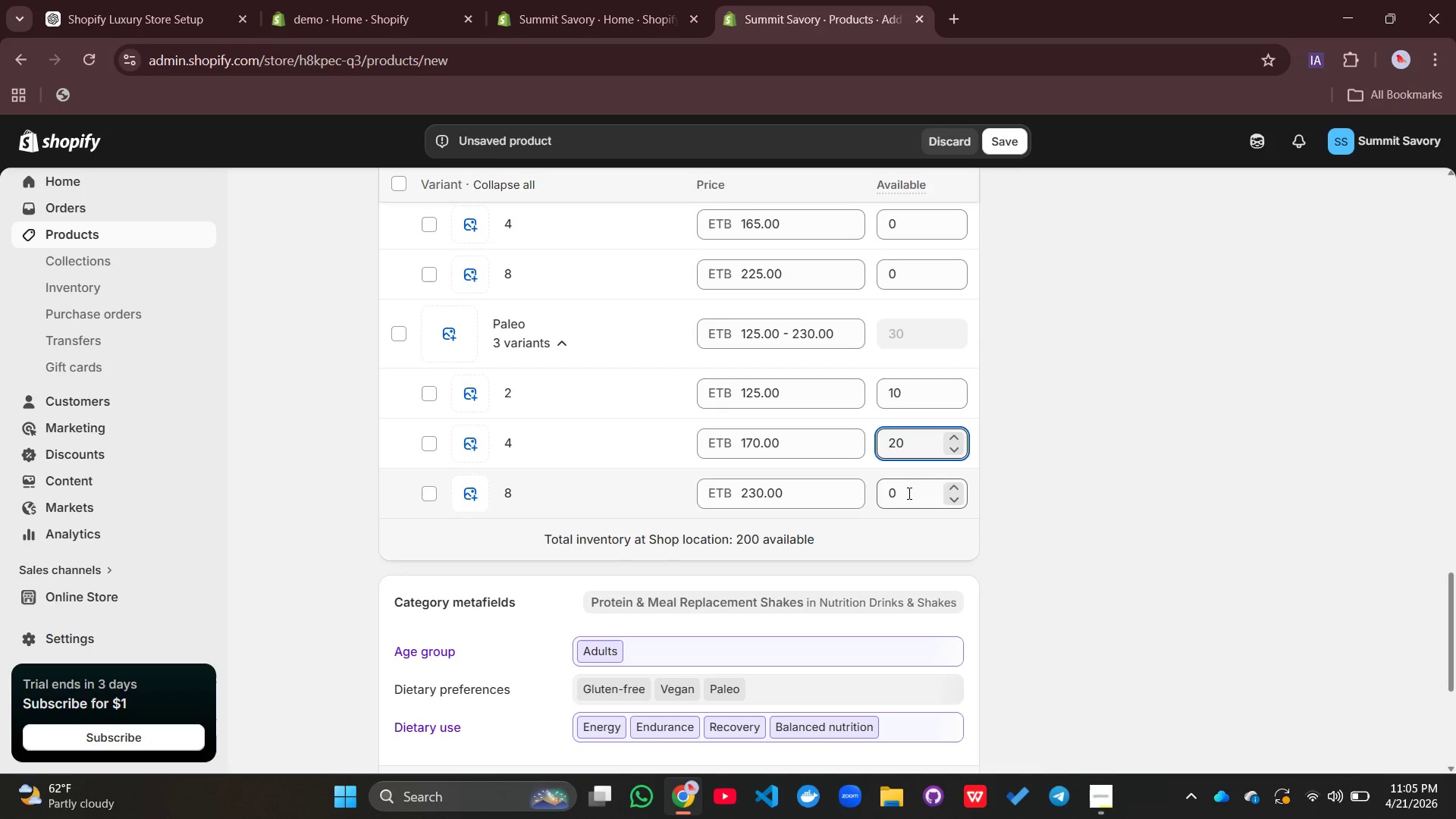 
left_click([908, 493])
 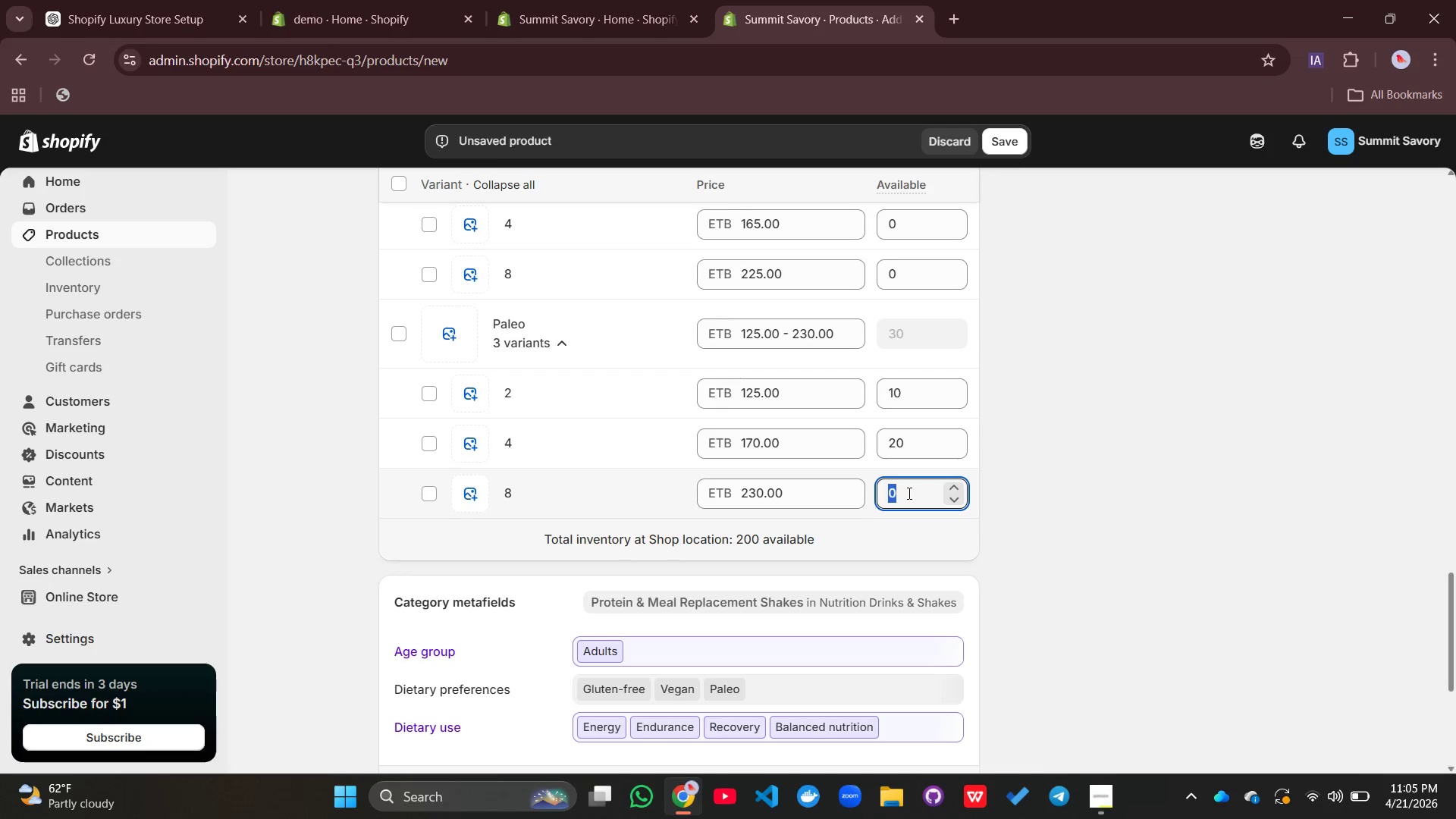 
type(30)
 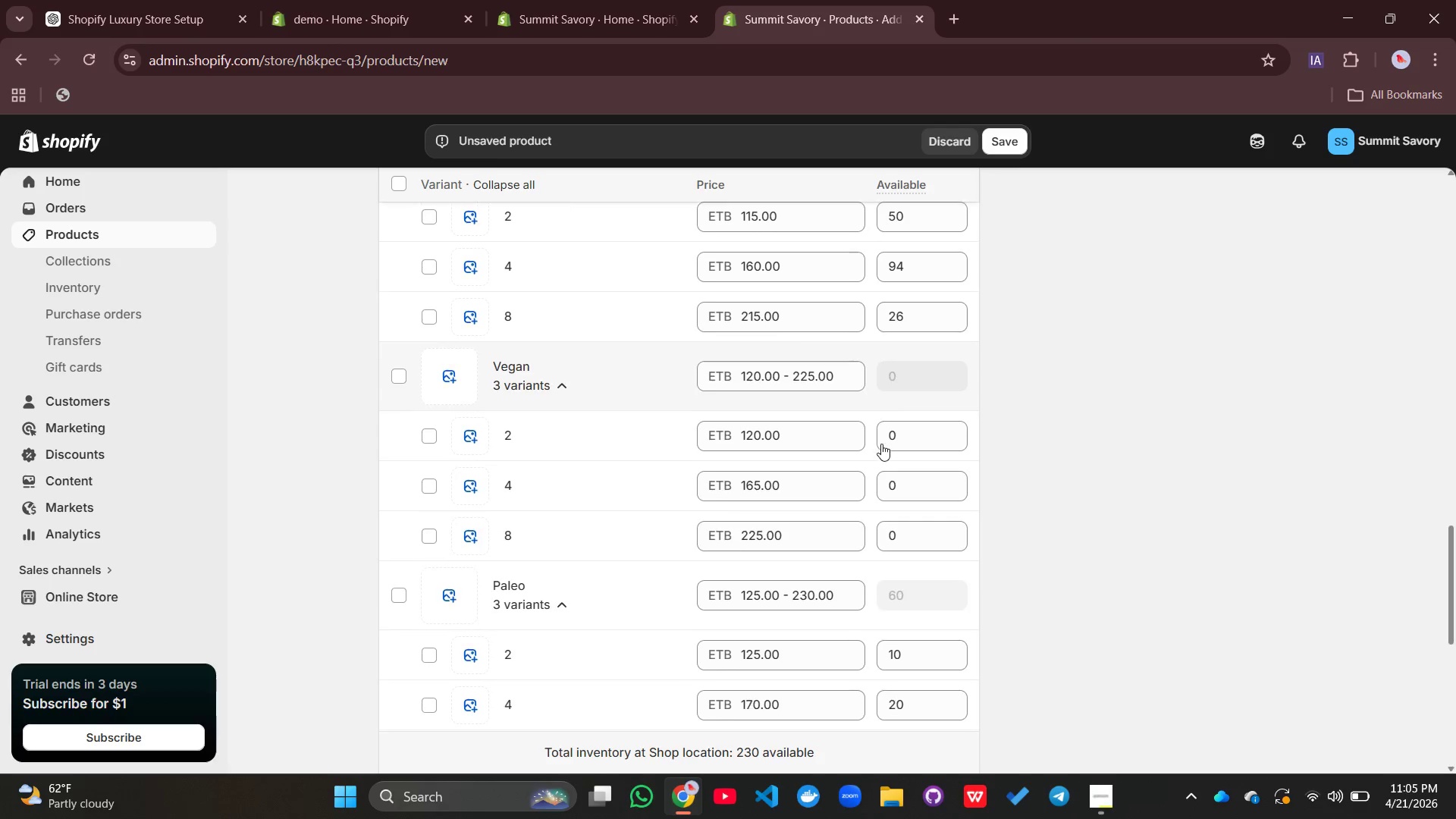 
wait(5.36)
 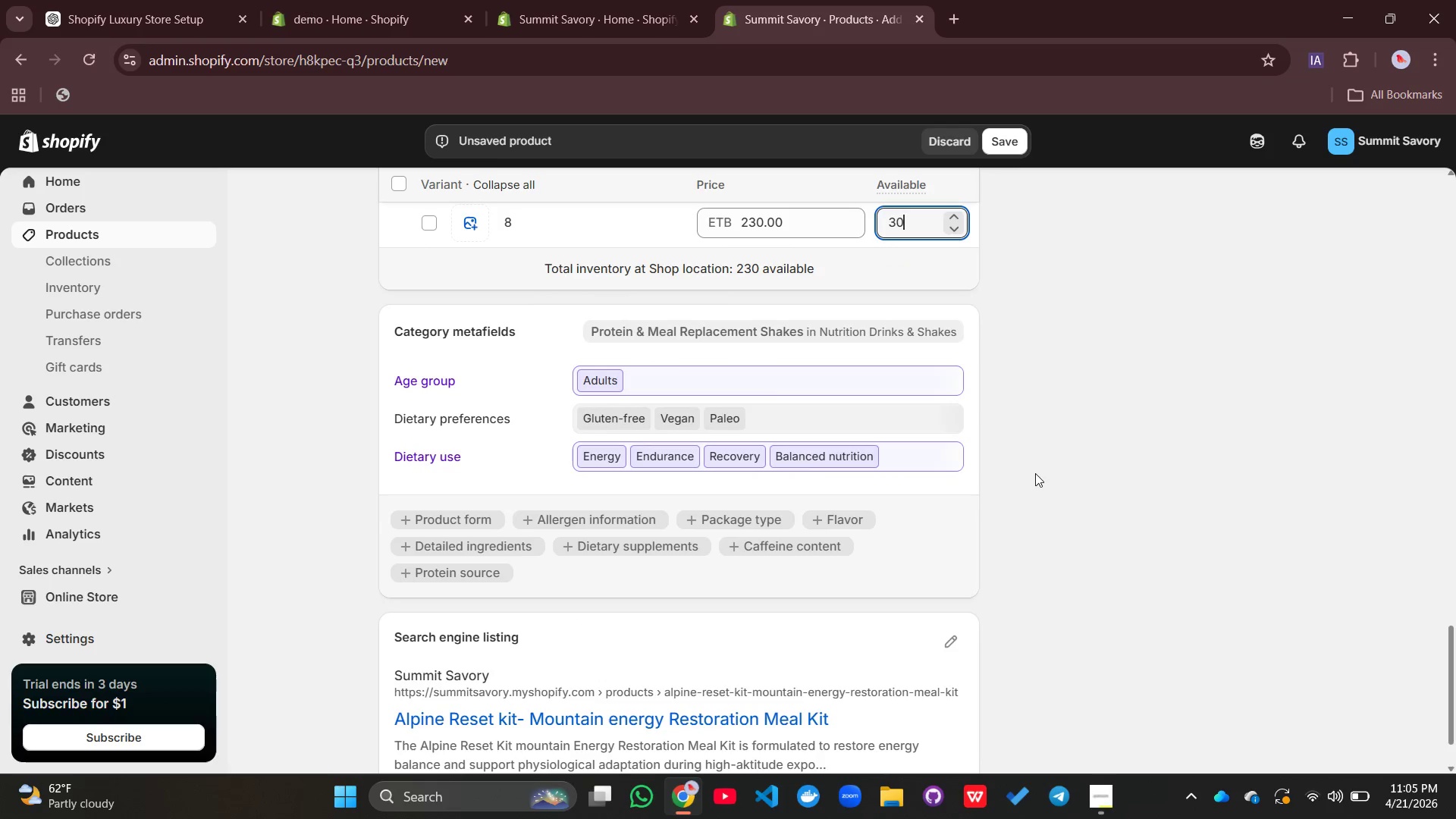 
left_click([896, 378])
 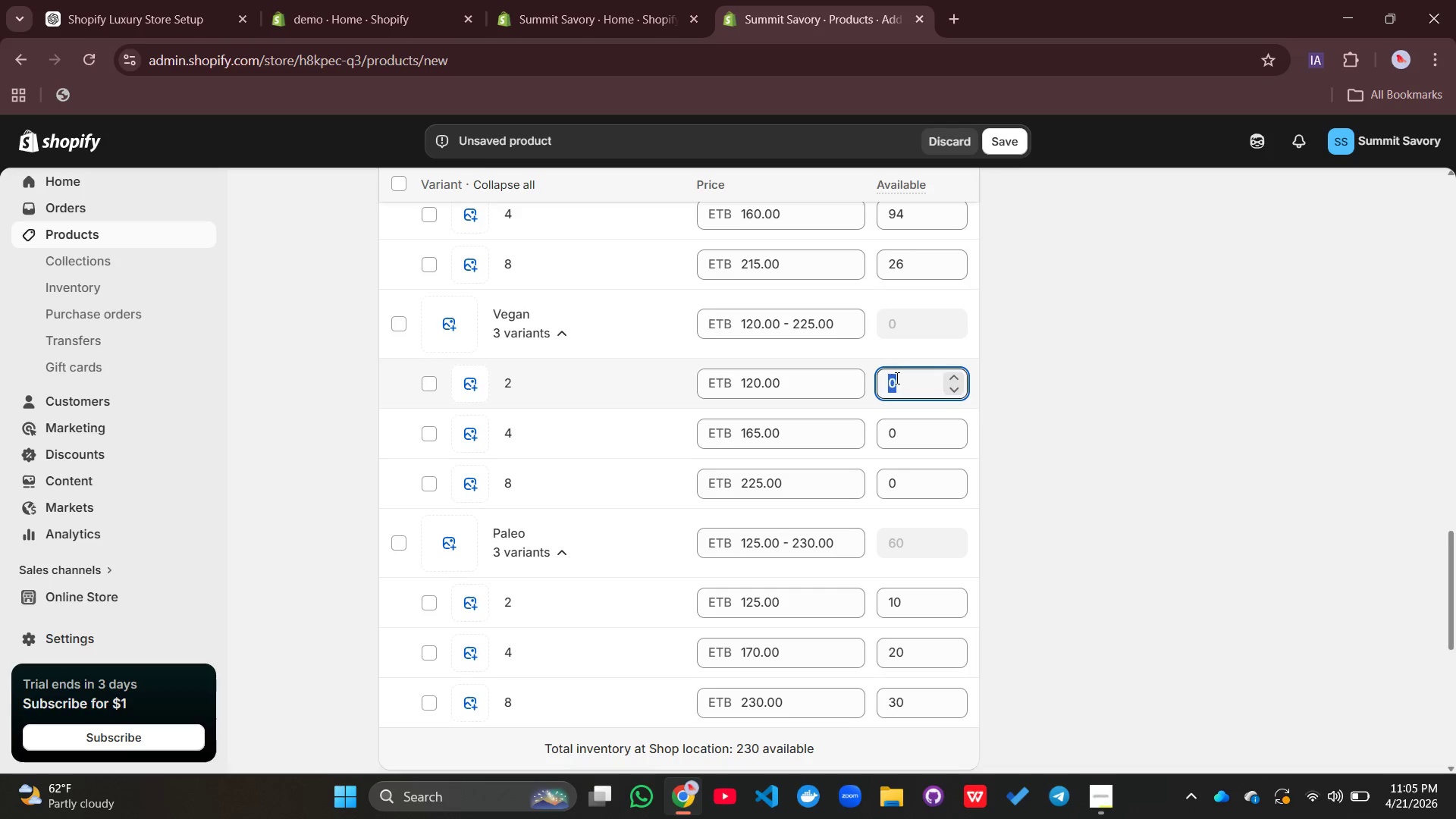 
type(40)
 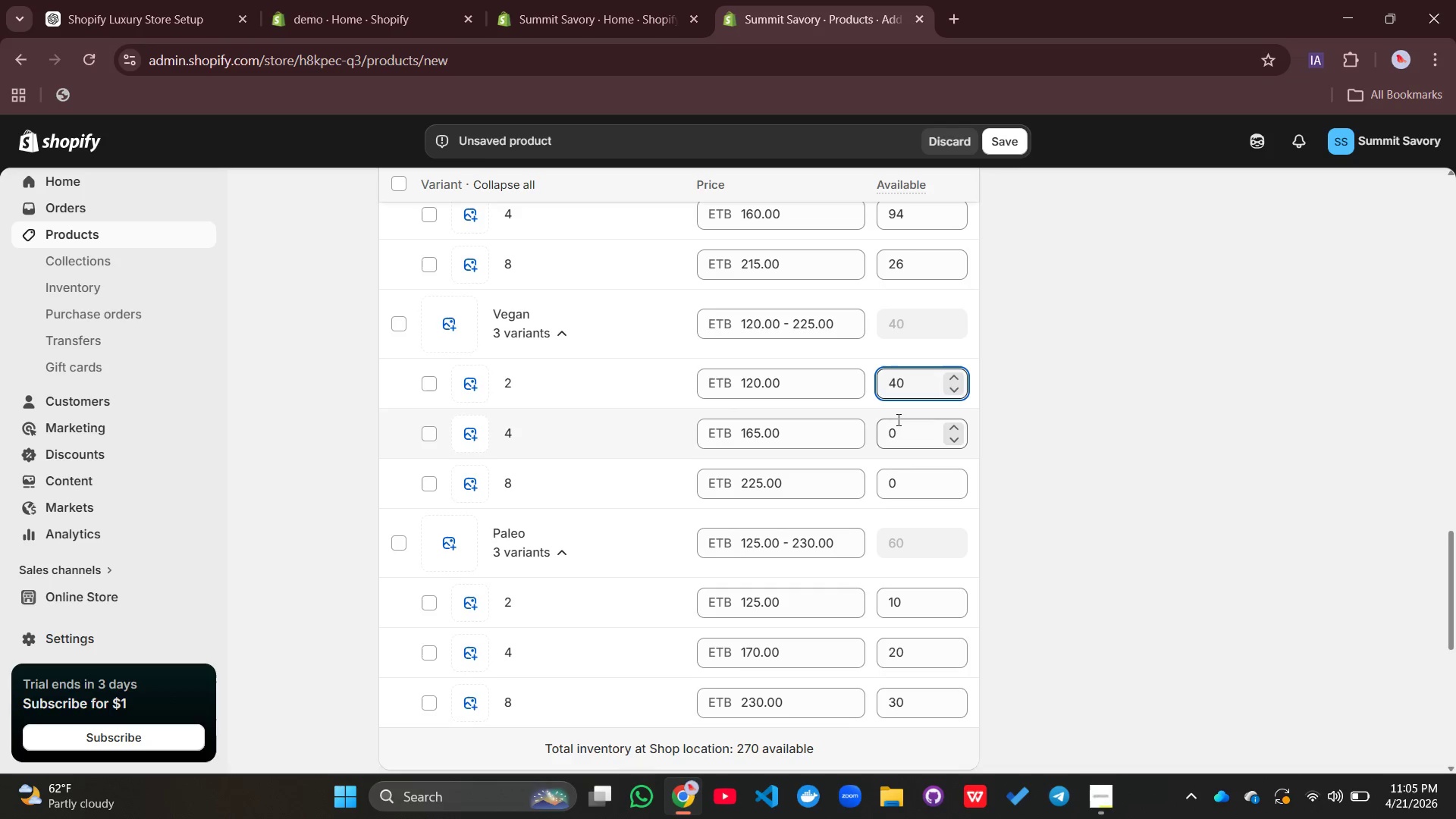 
left_click([897, 419])
 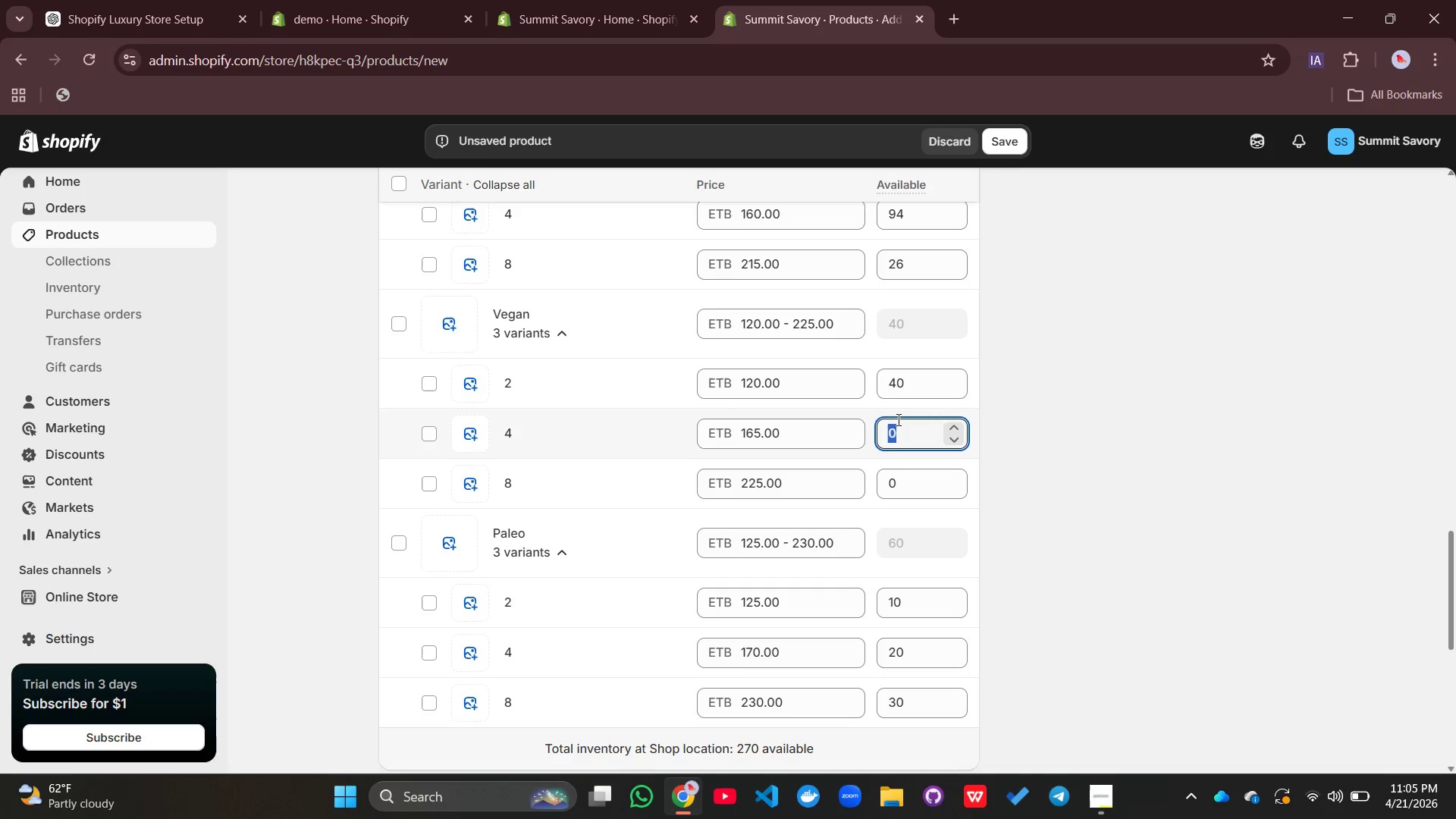 
type(50)
 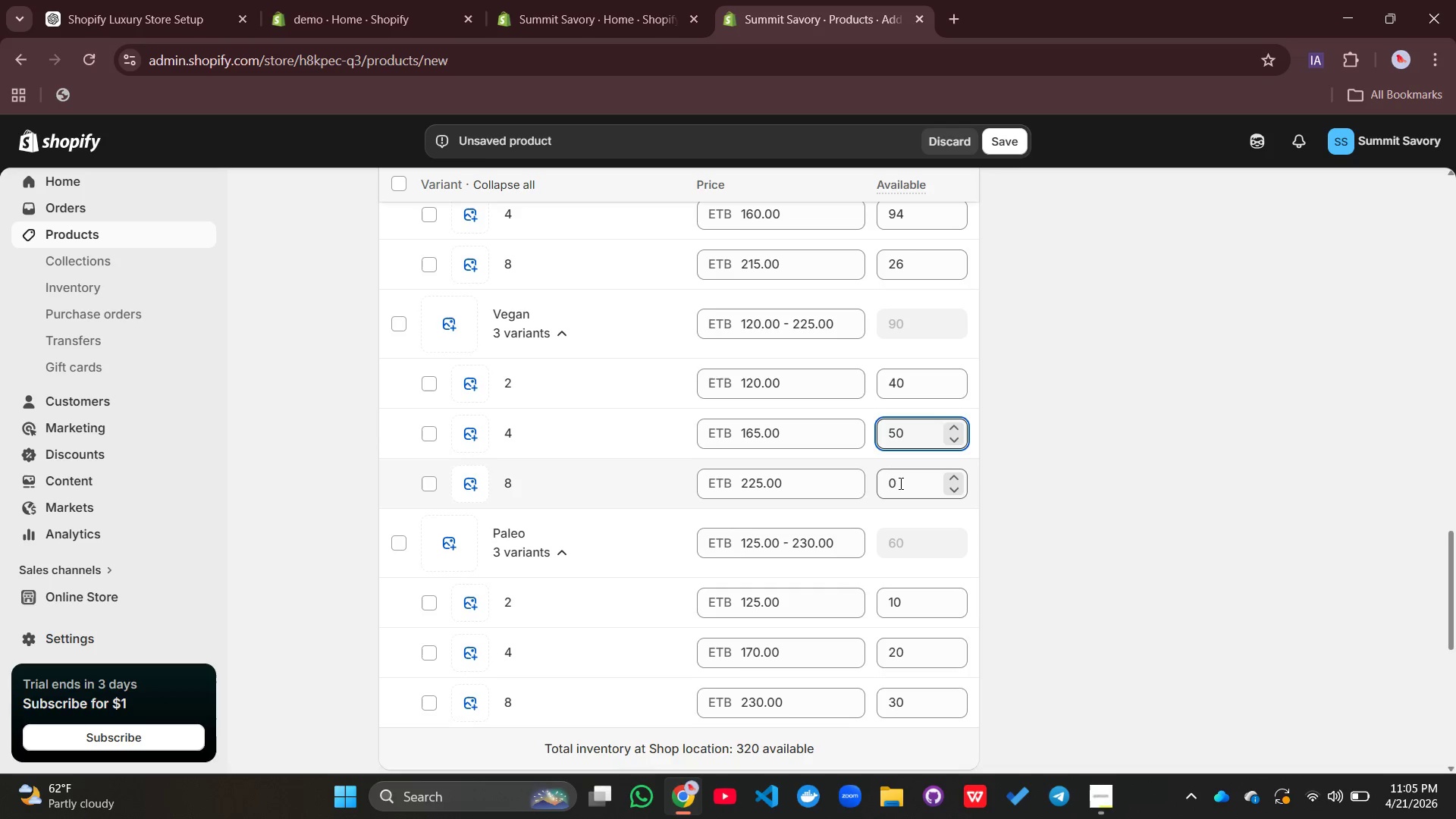 
left_click([899, 483])
 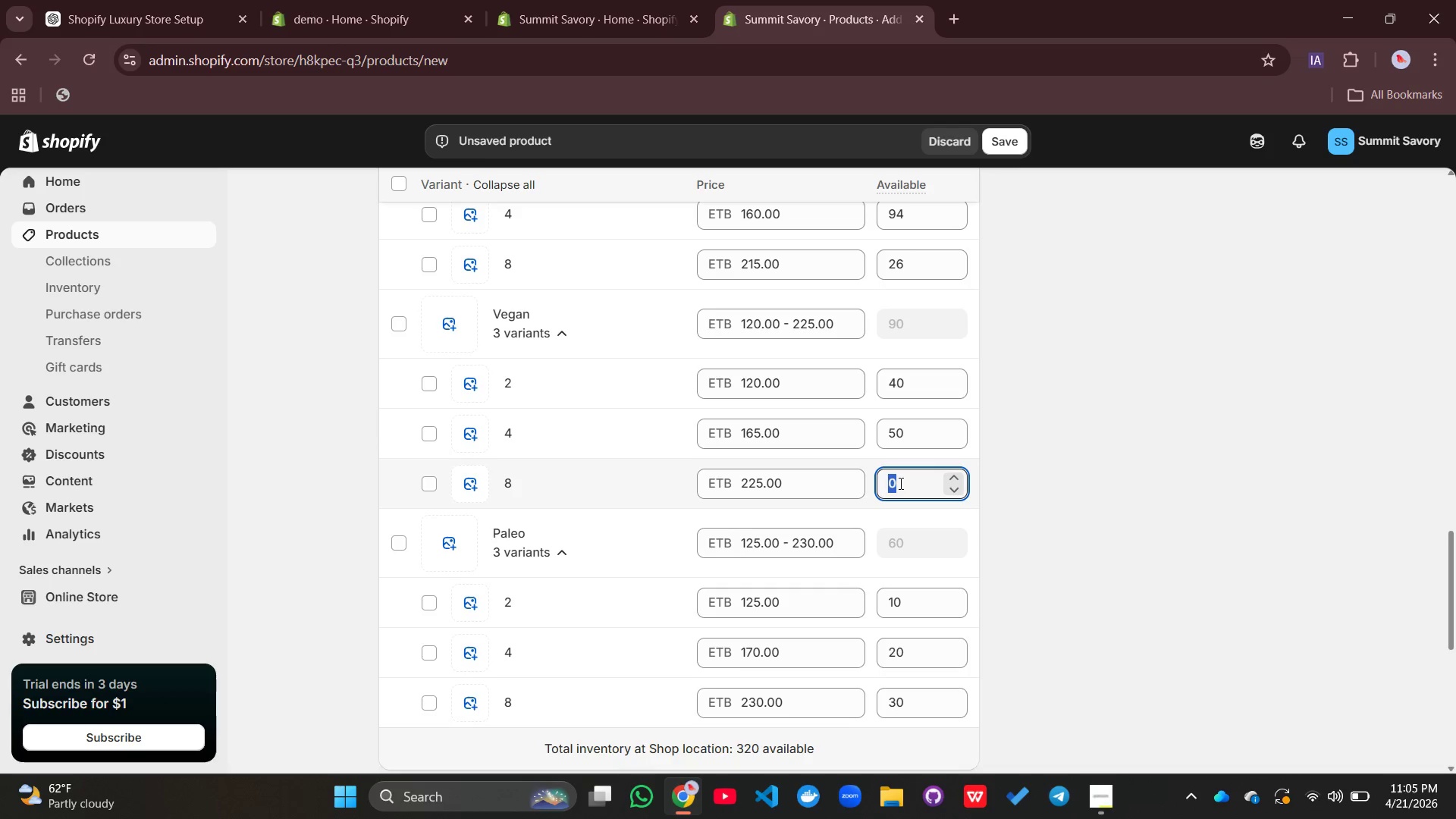 
type(60)
 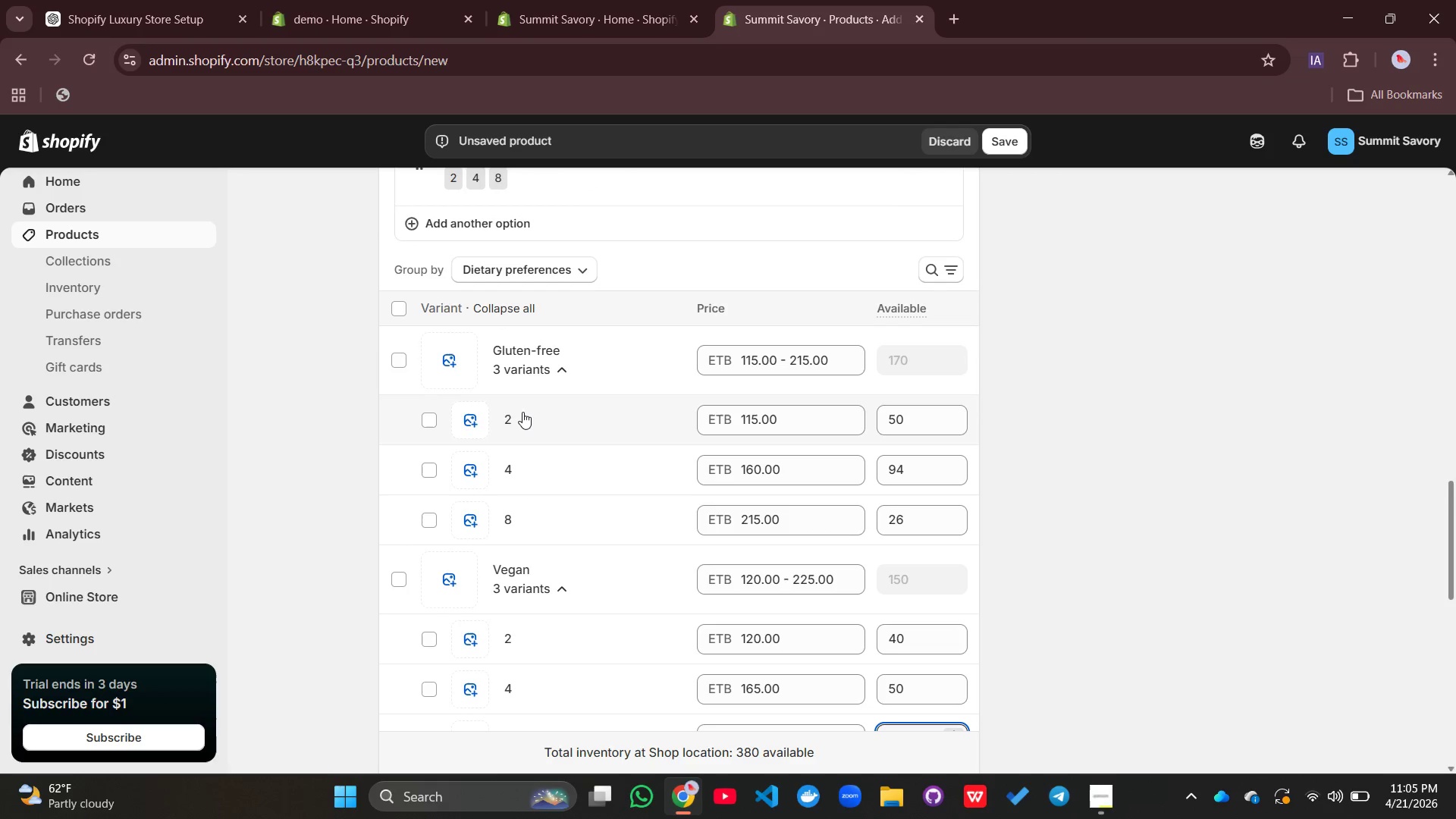 
left_click([522, 412])
 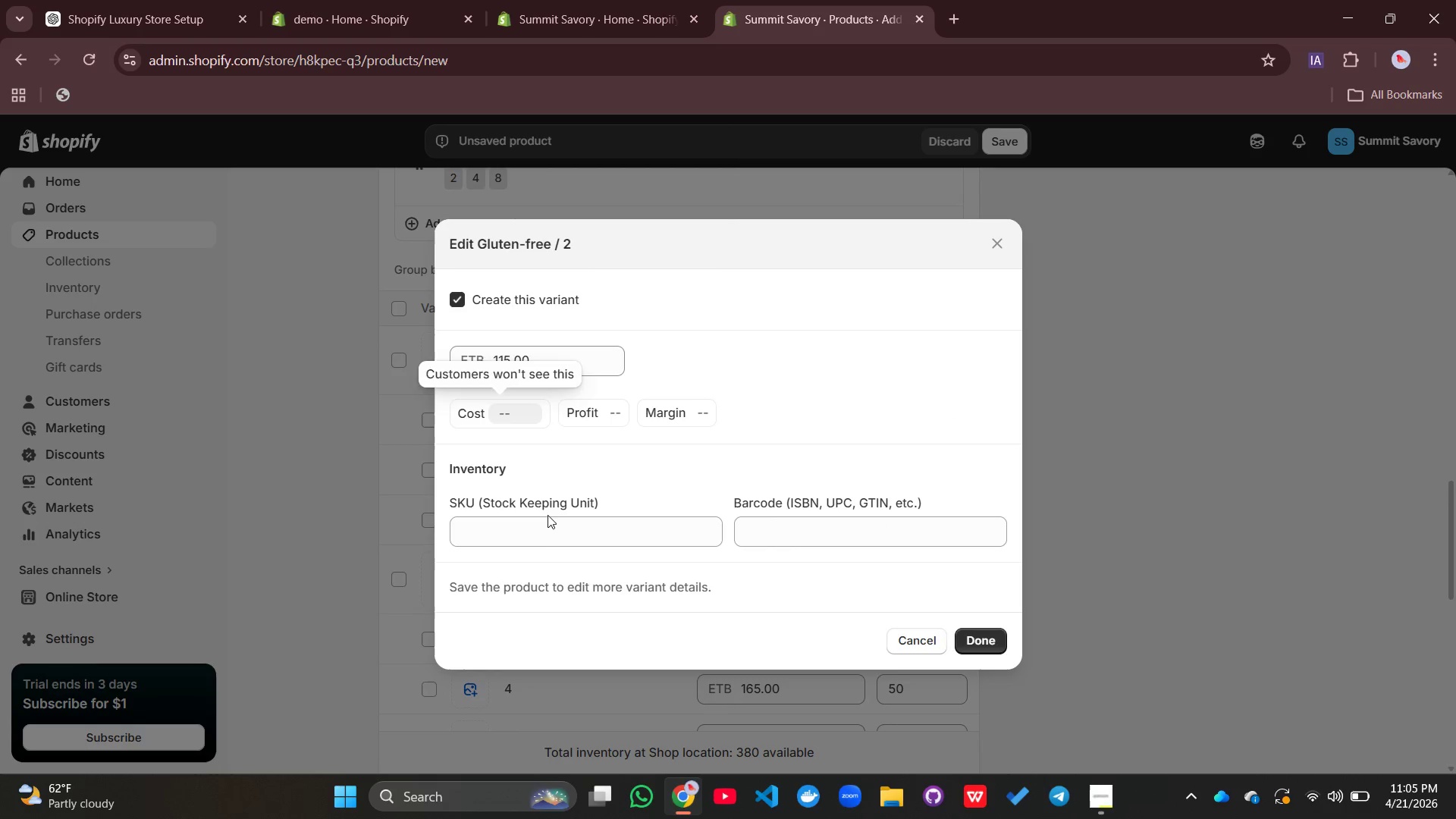 
left_click([538, 541])
 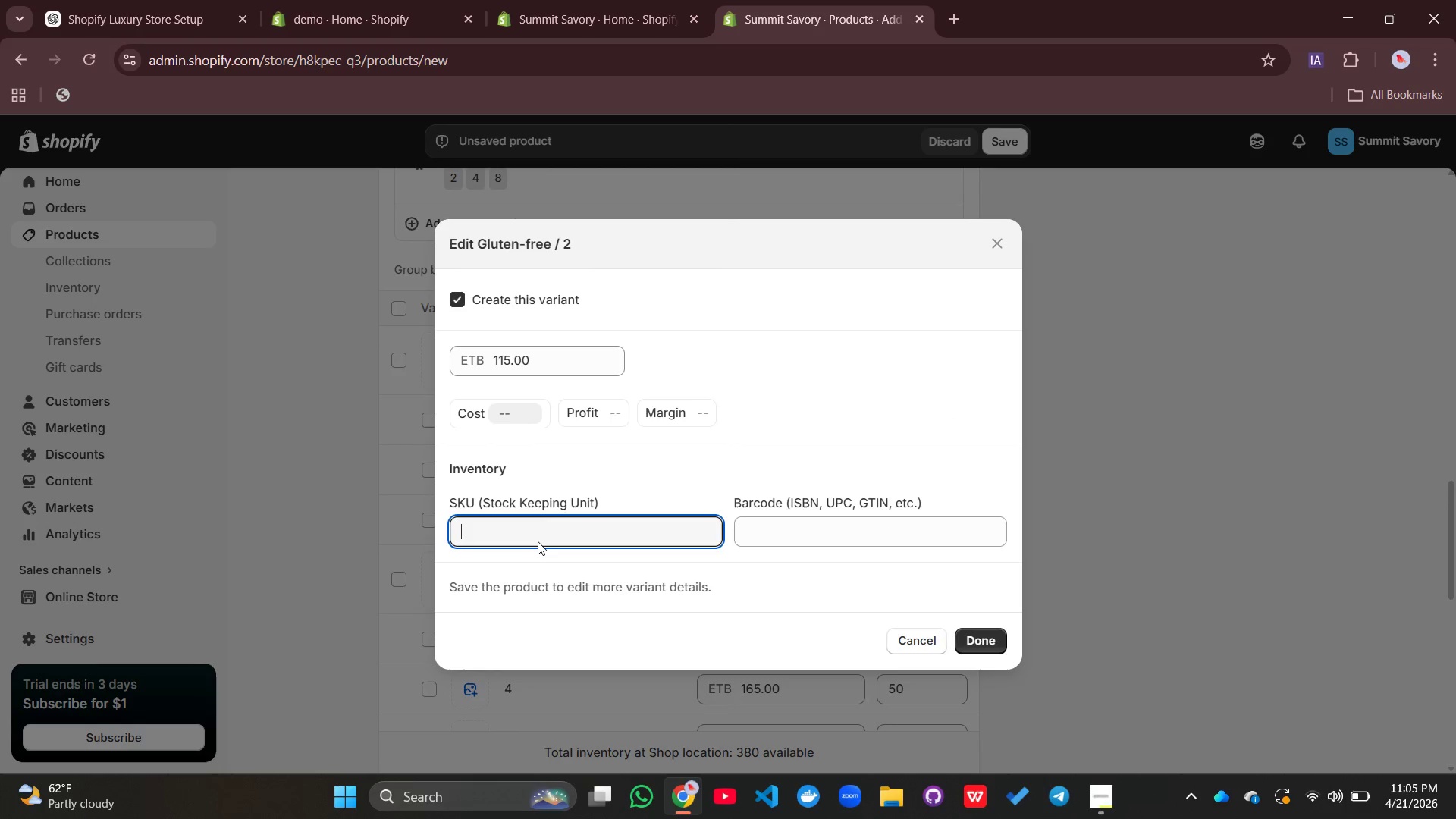 
type(ALP-GF-2)
 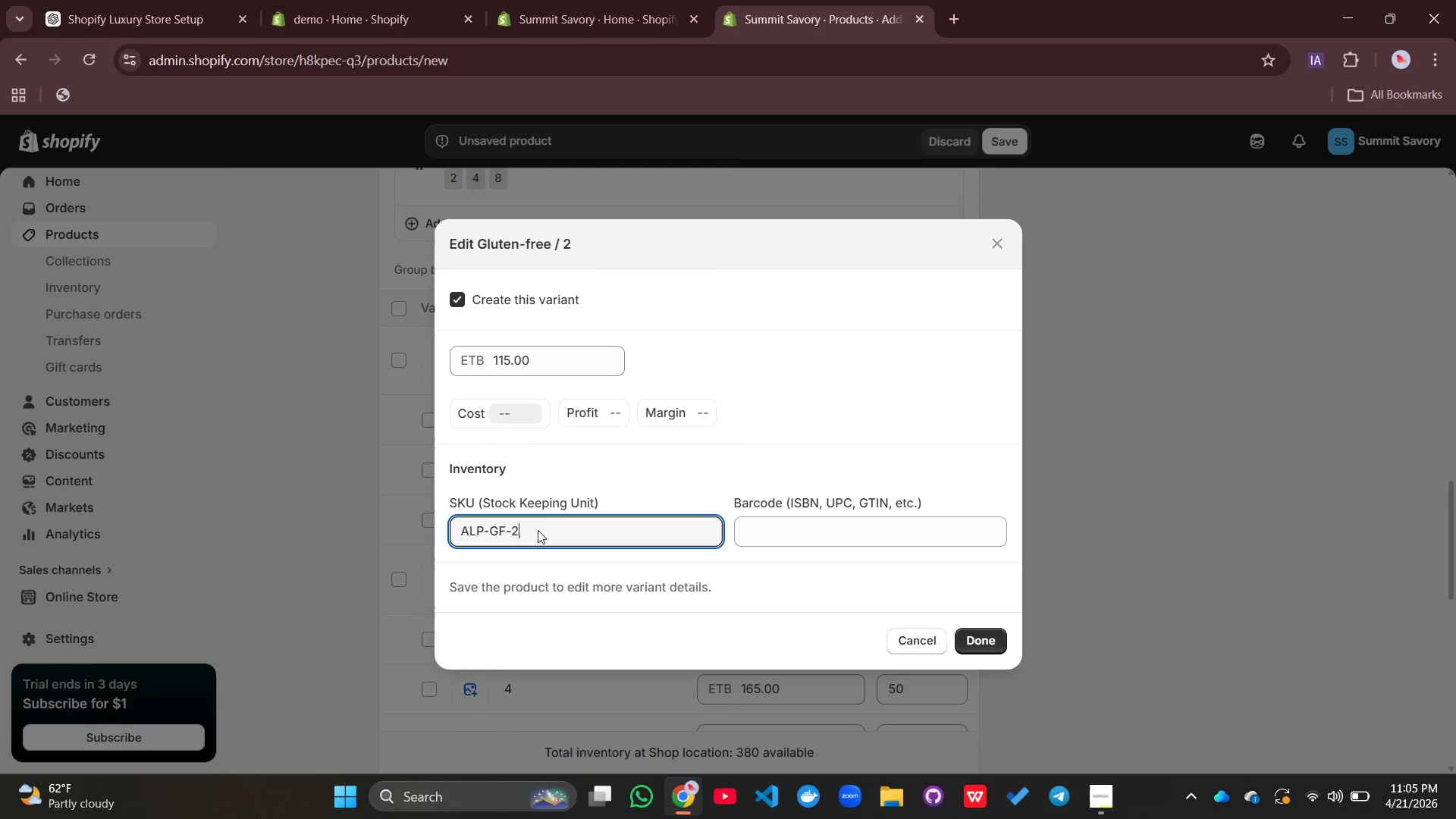 
left_click_drag(start_coordinate=[538, 530], to_coordinate=[450, 536])
 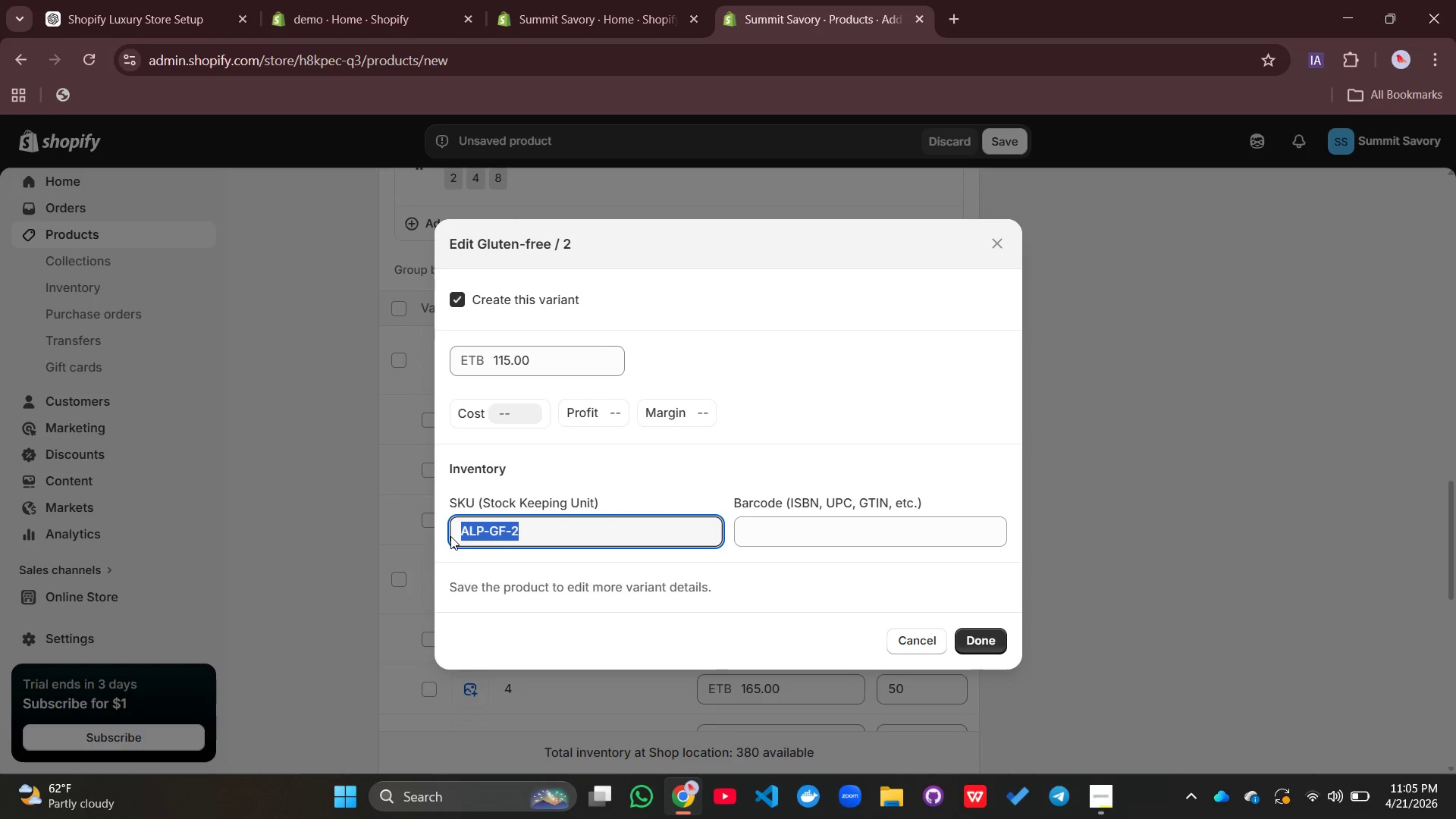 
key(Control+C)
 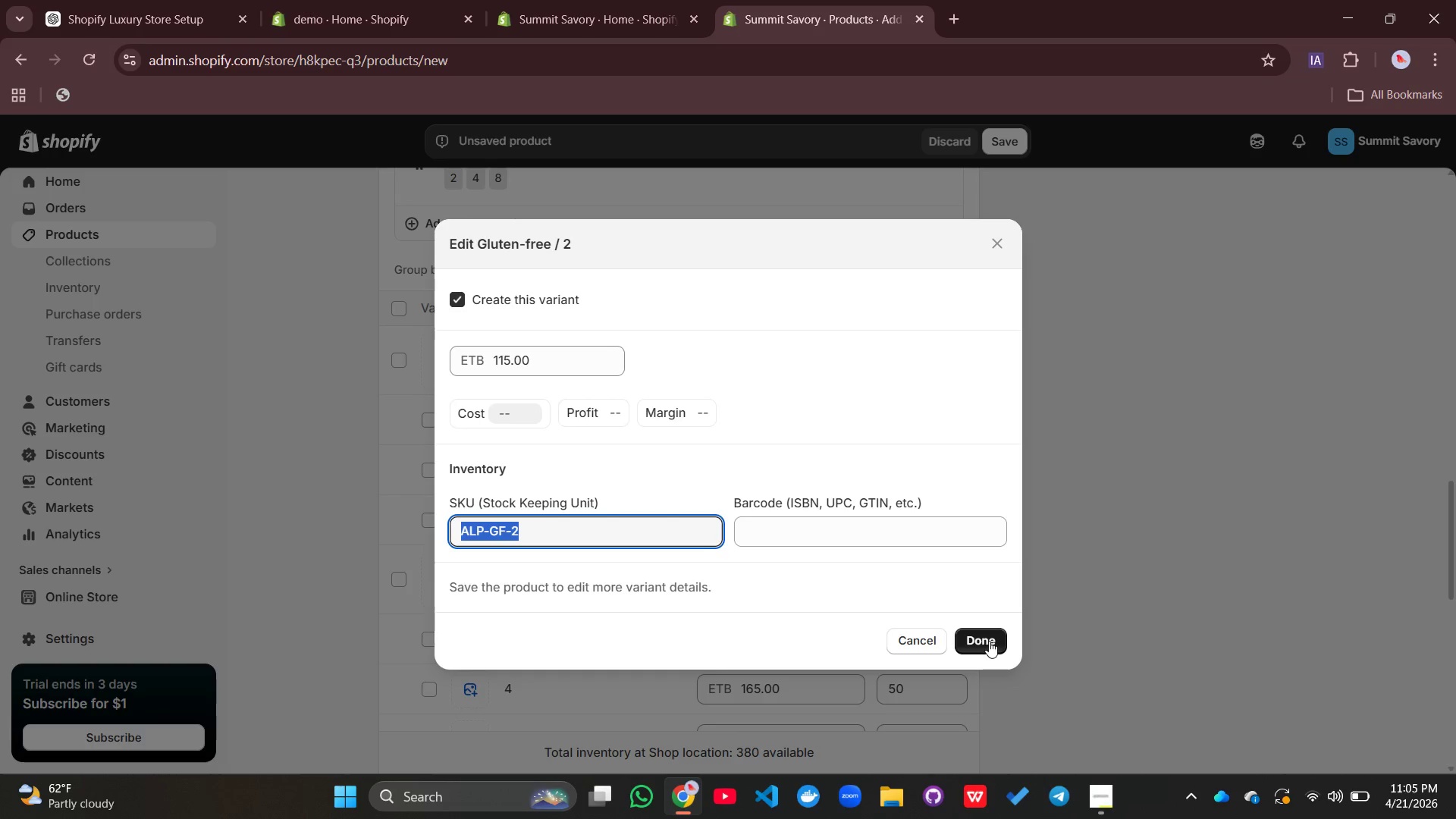 
left_click([989, 641])
 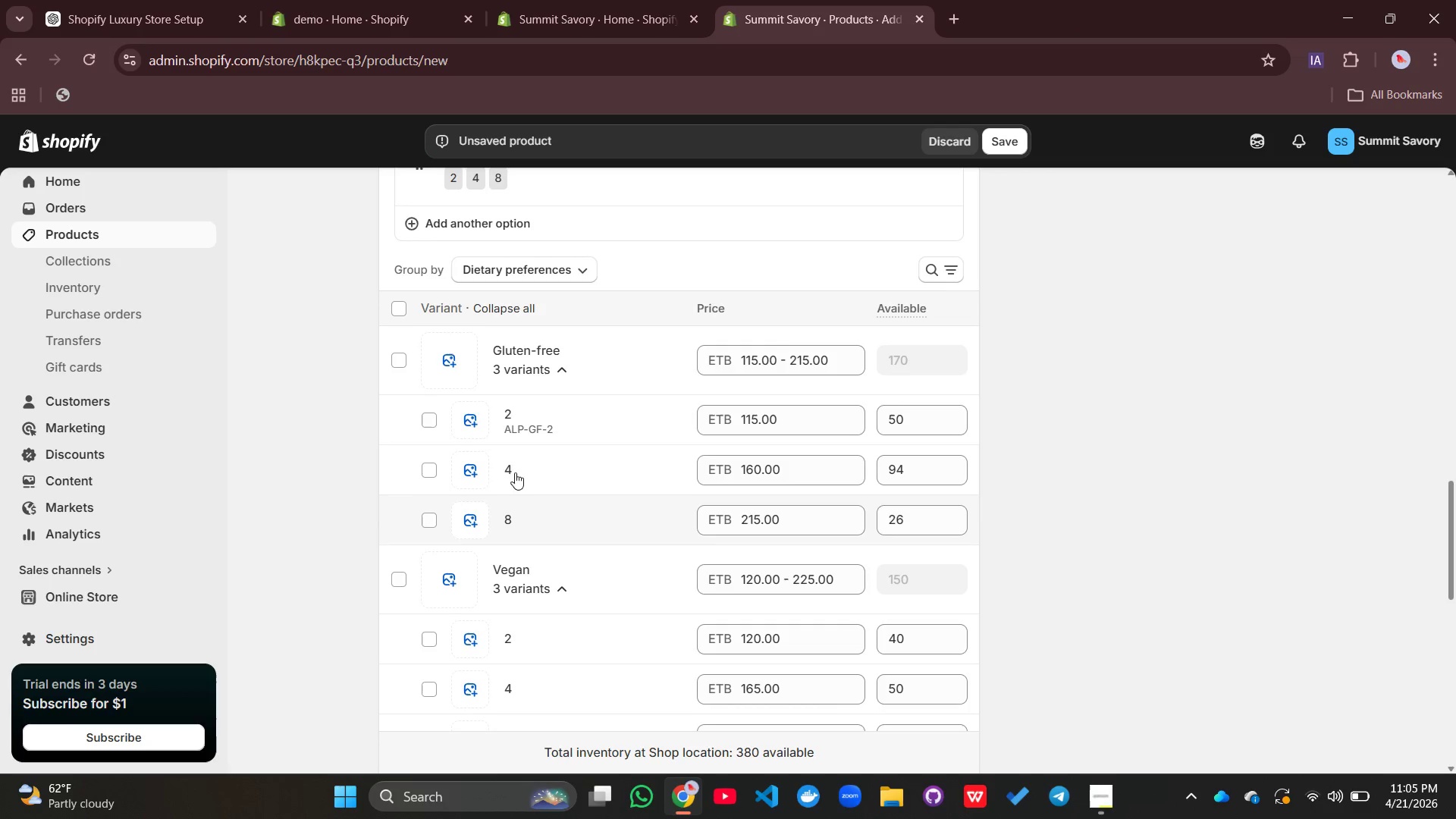 
left_click([512, 463])
 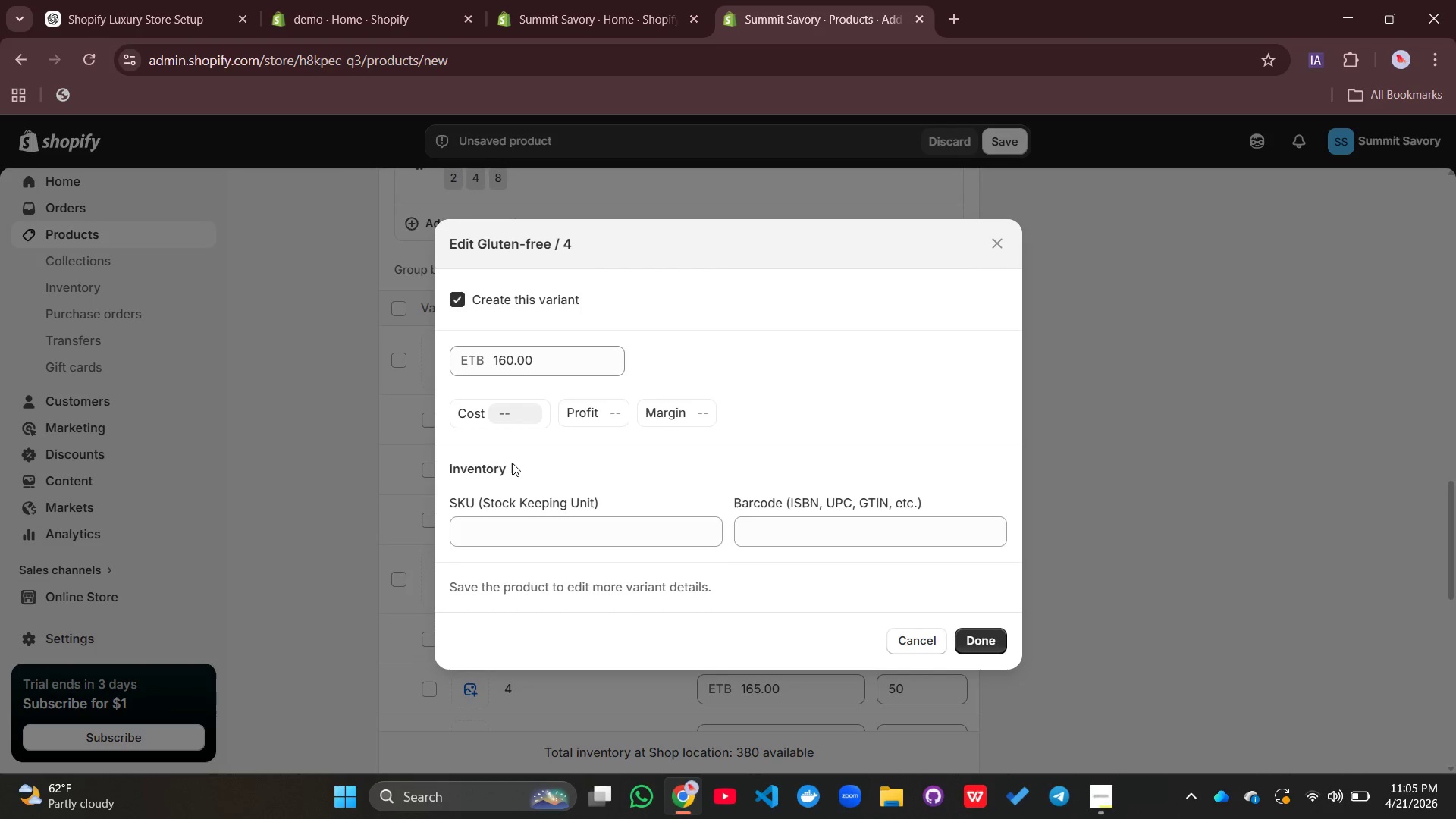 
key(Control+V)
 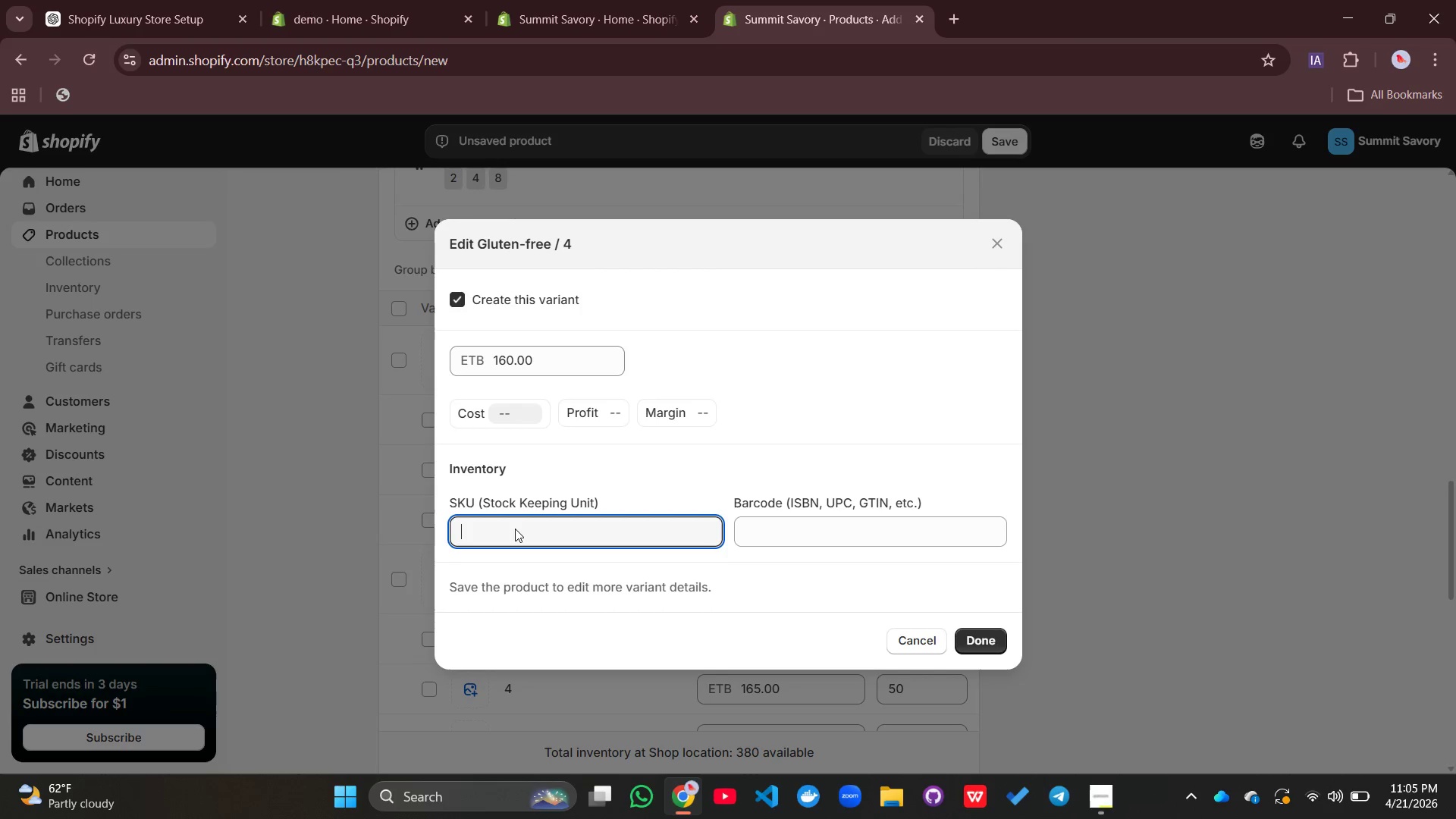 
double_click([515, 529])
 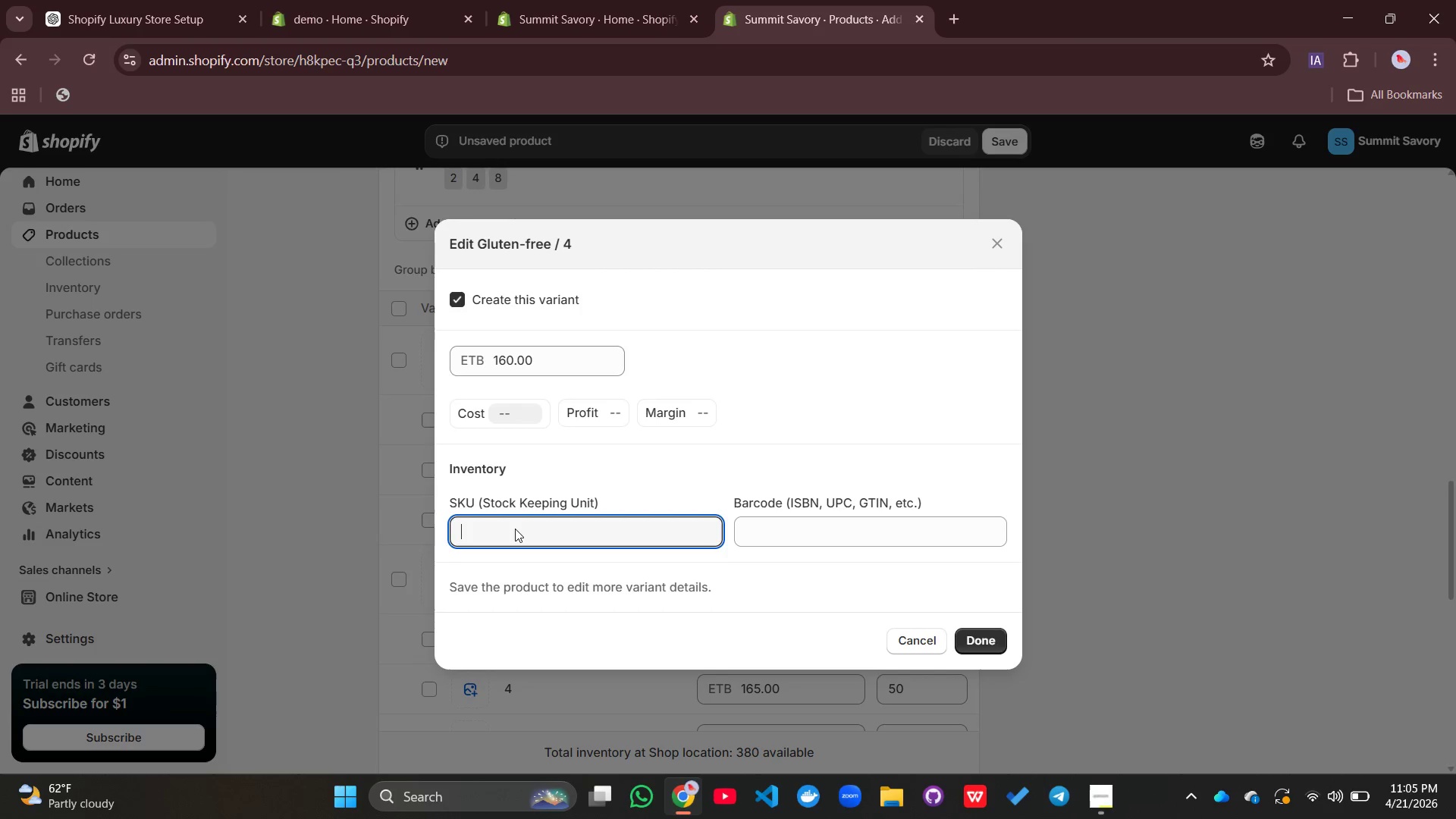 
key(Control+V)
 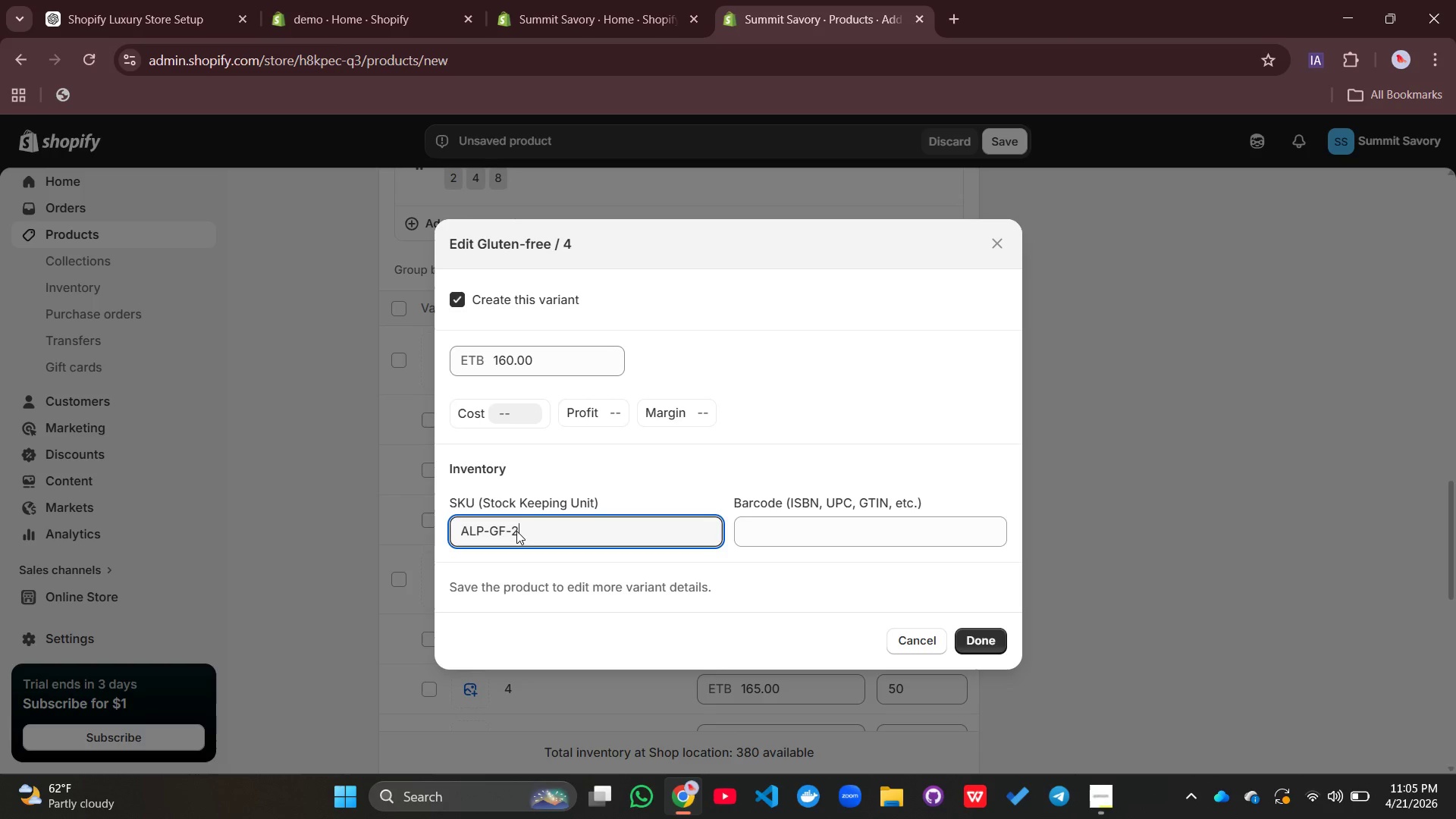 
key(Backspace)
 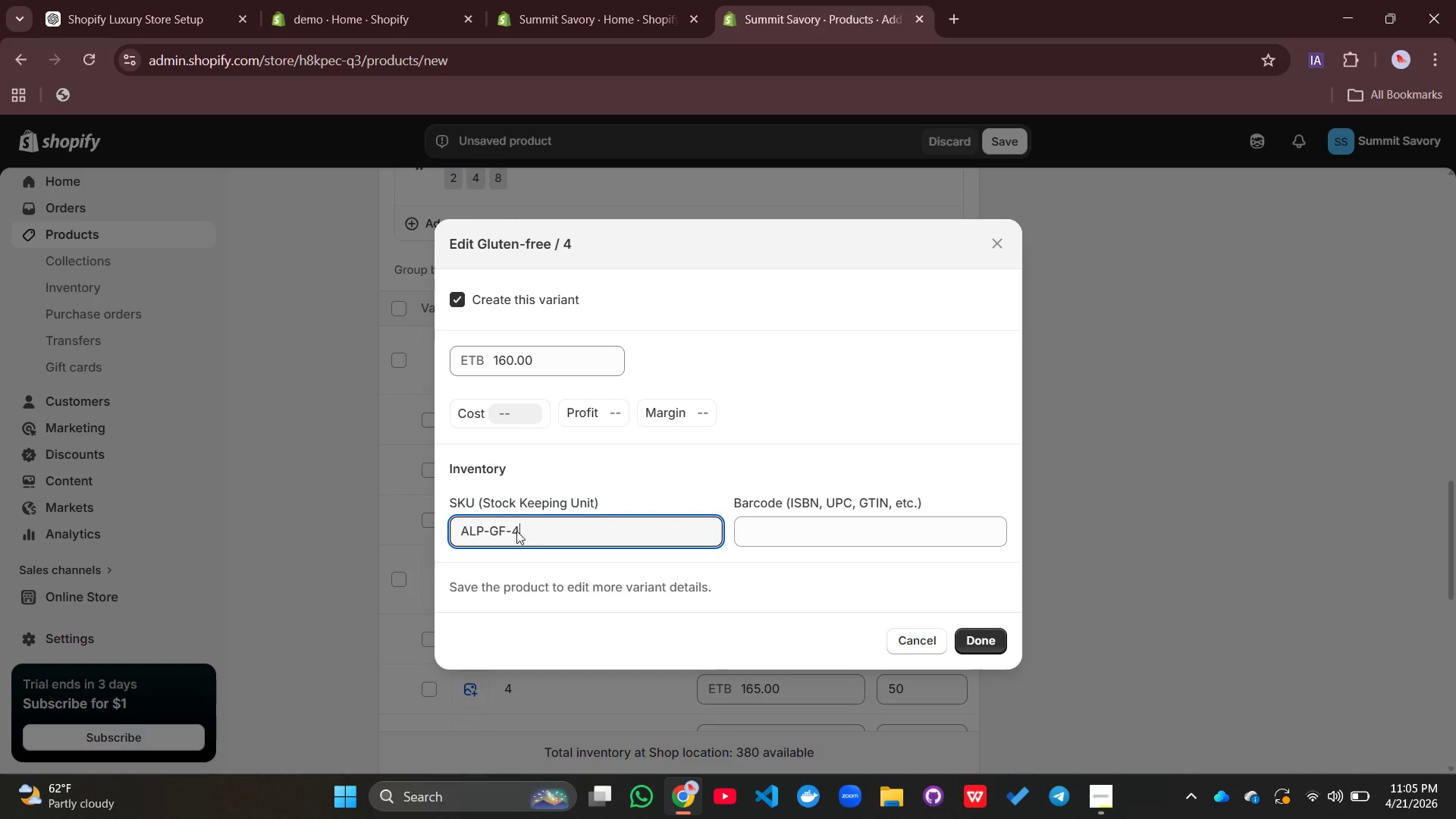 
key(4)
 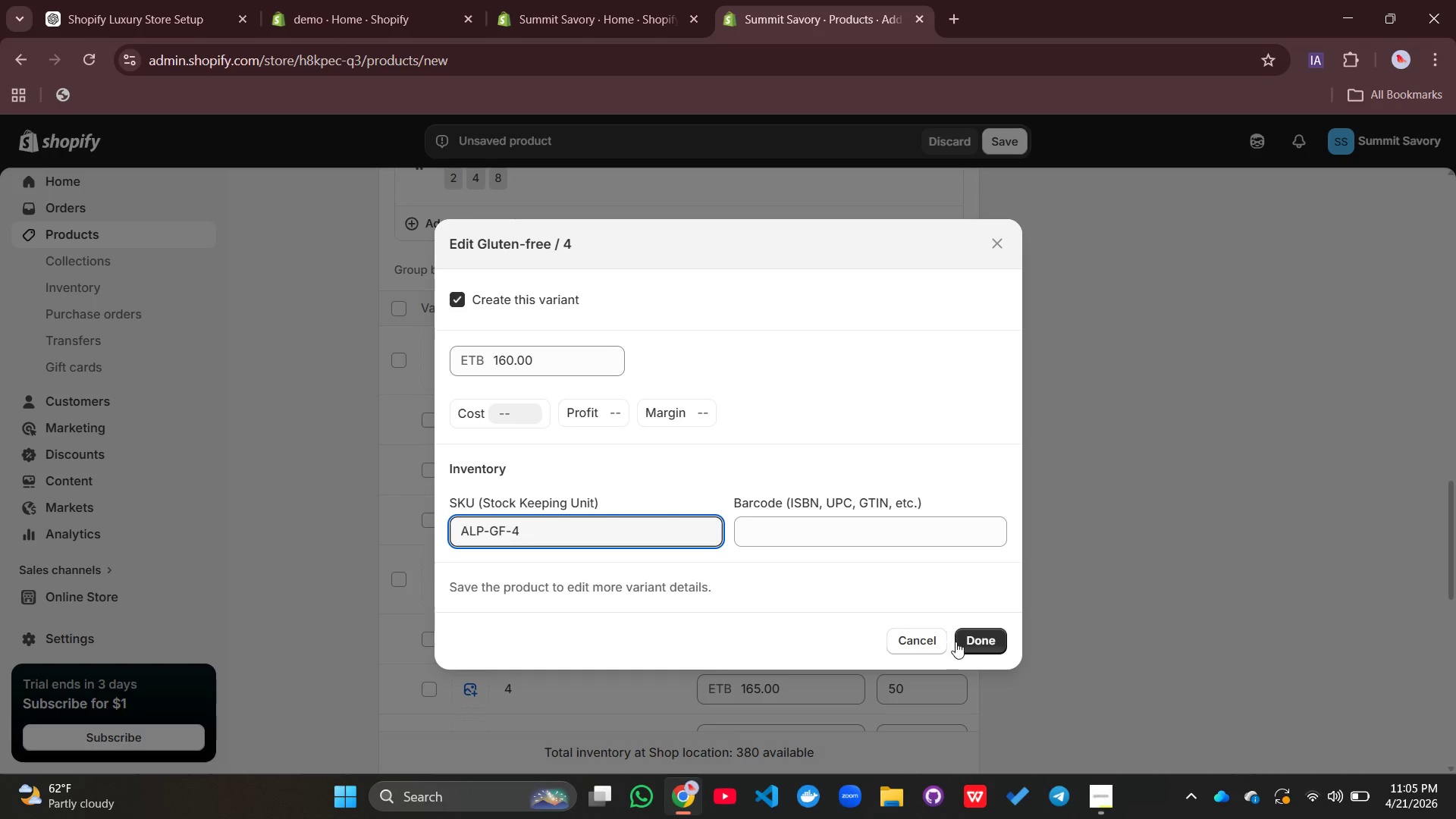 
left_click([973, 650])
 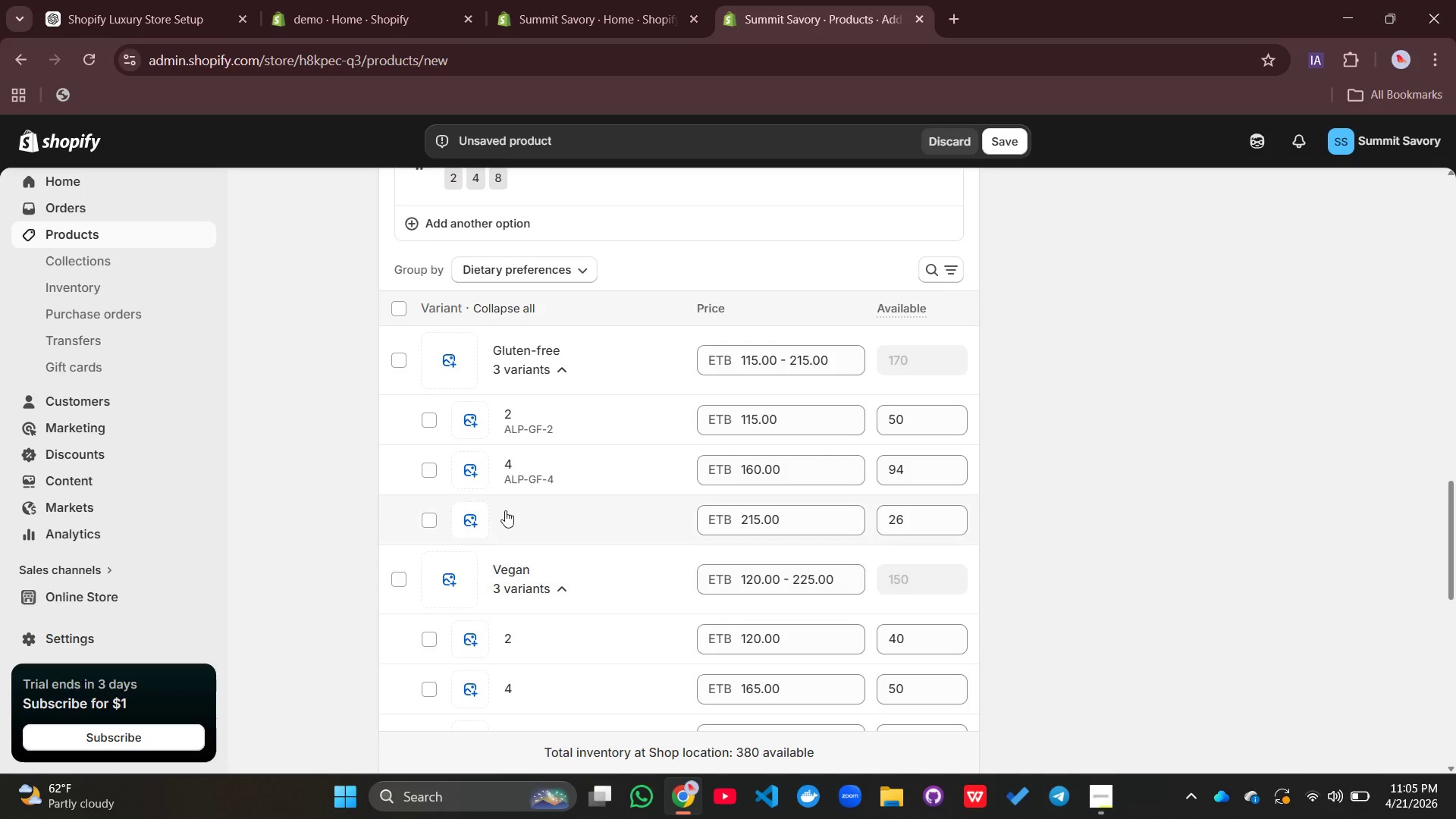 
left_click([505, 510])
 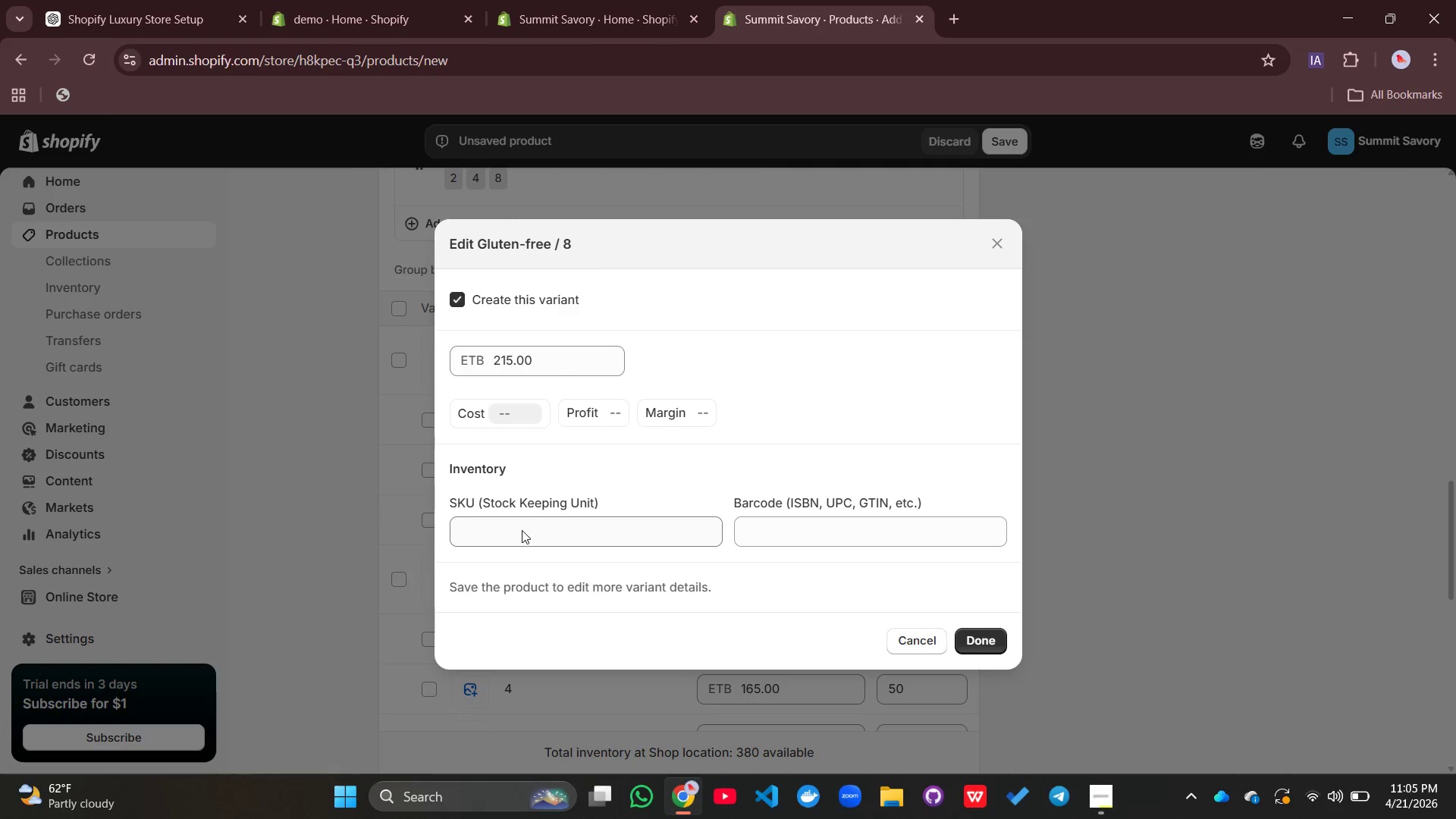 
left_click([522, 530])
 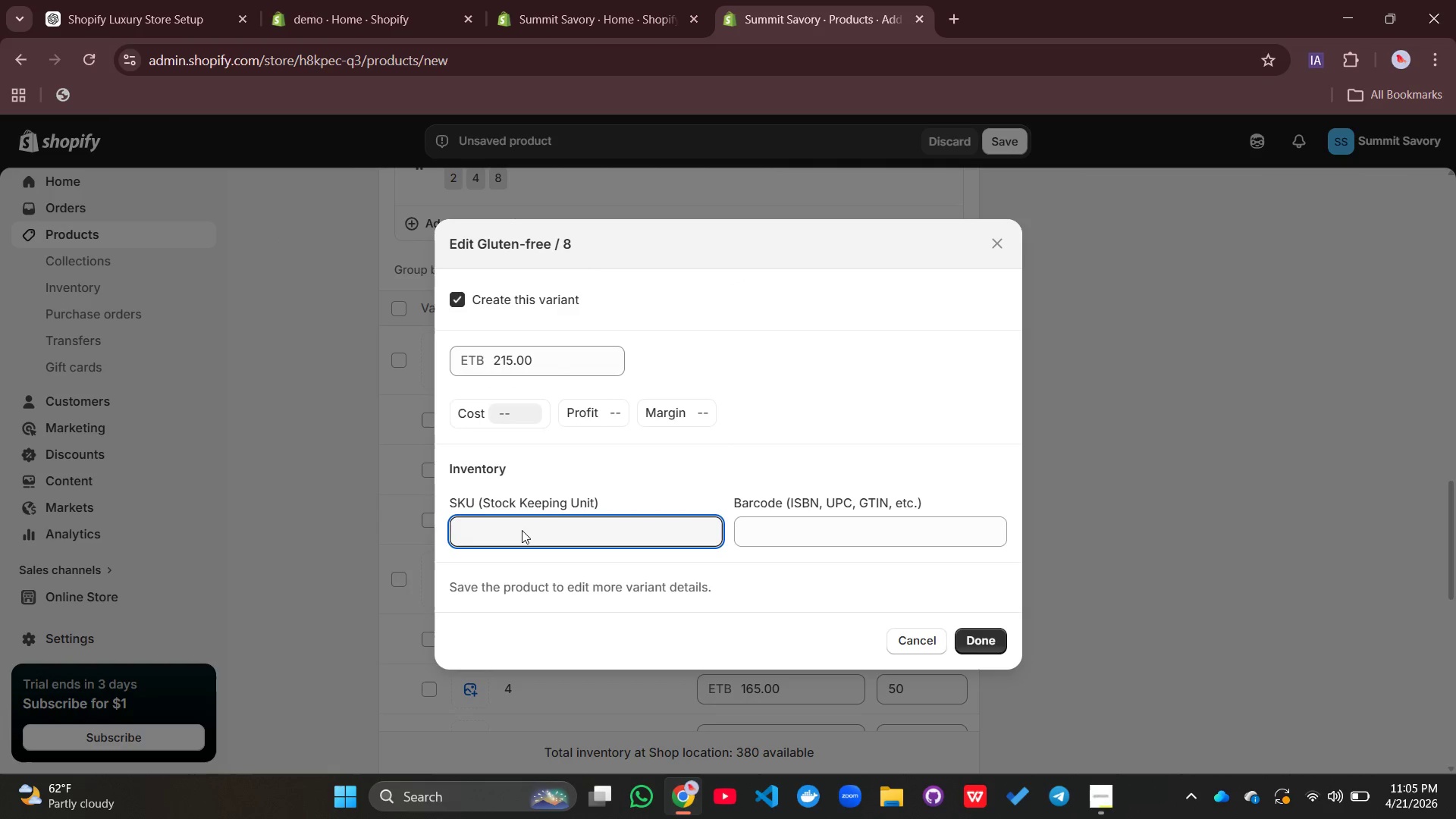 
key(Control+V)
 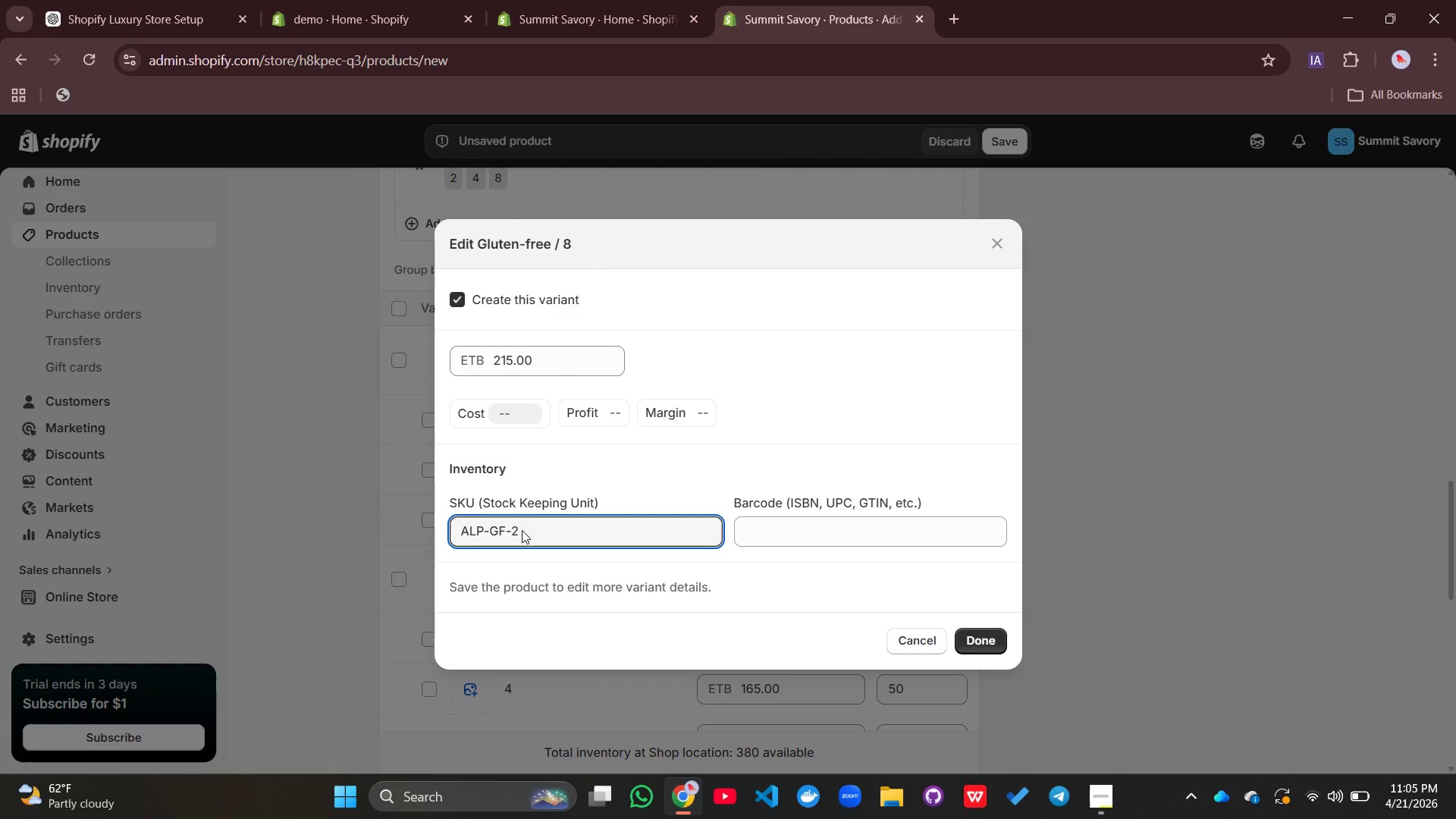 
key(Backspace)
 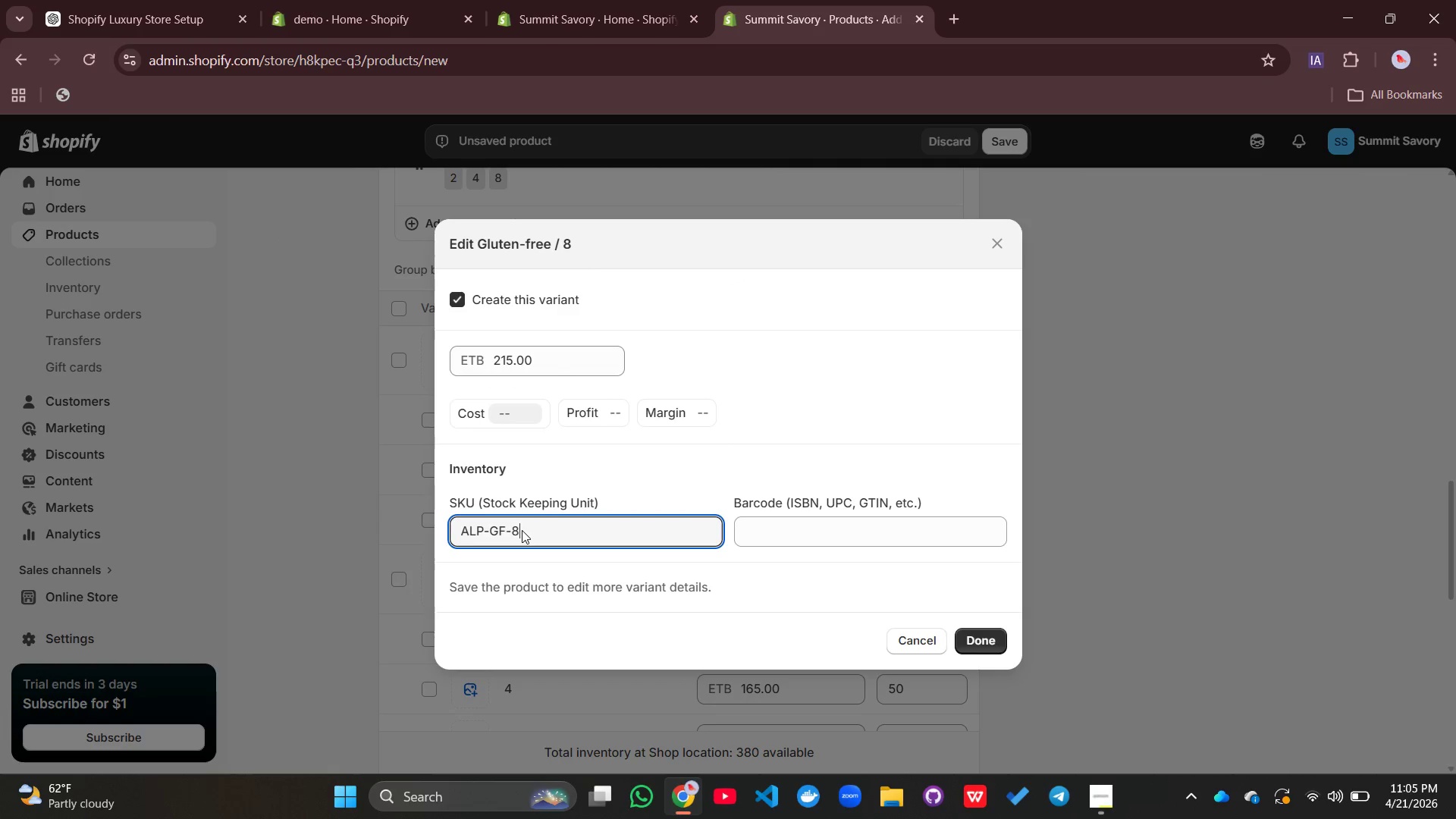 
key(8)
 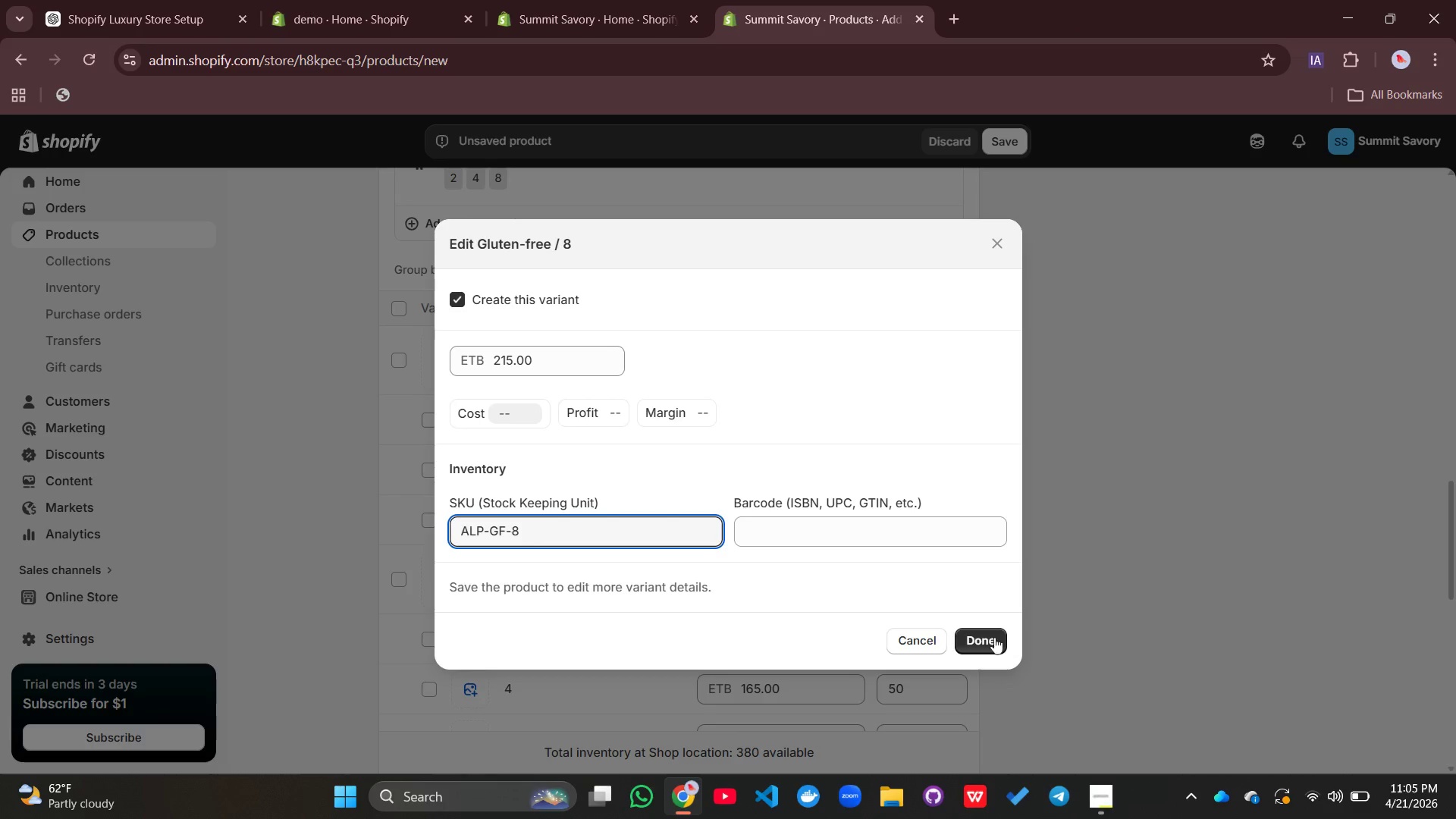 
left_click([969, 635])
 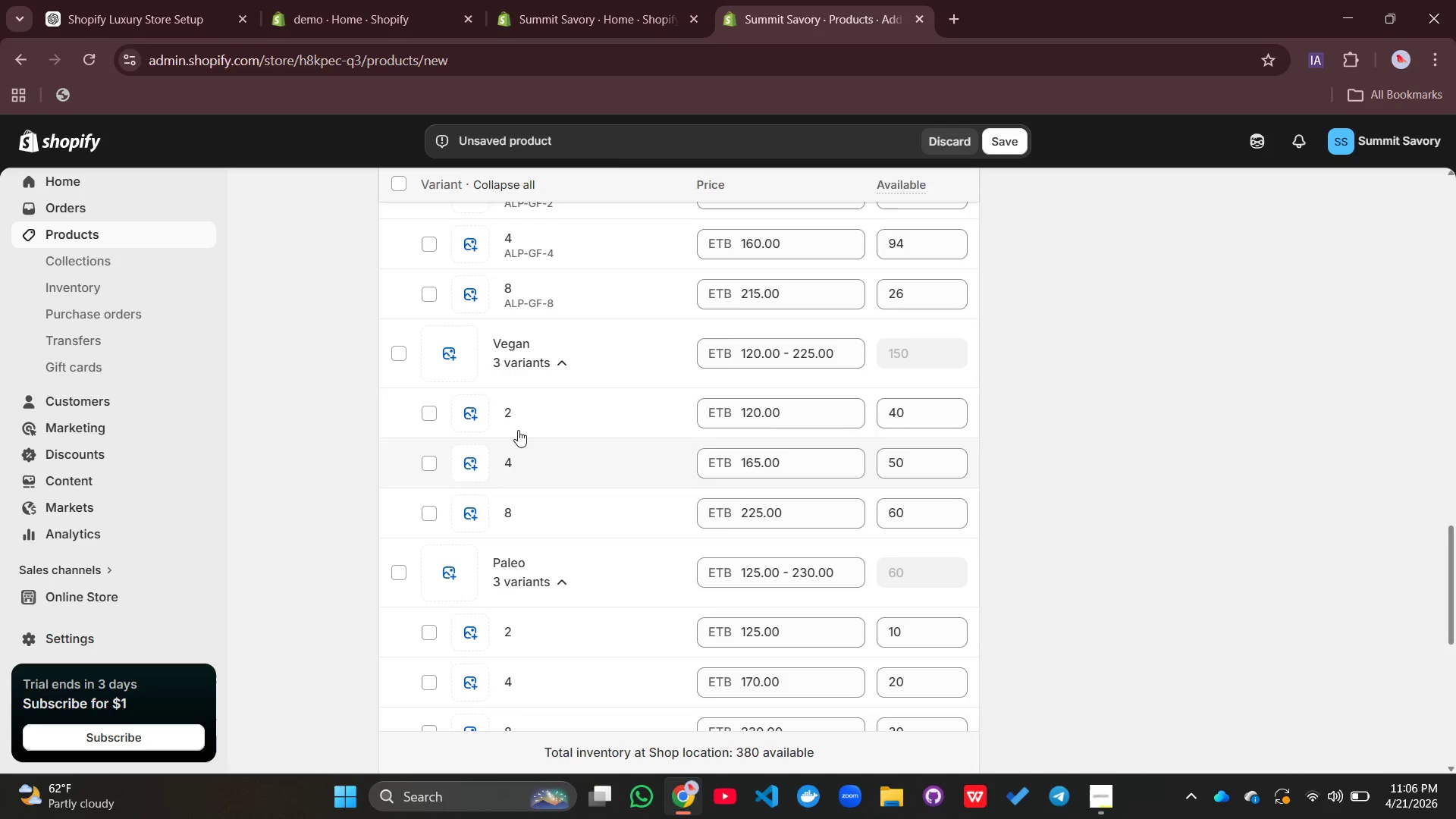 
left_click([516, 416])
 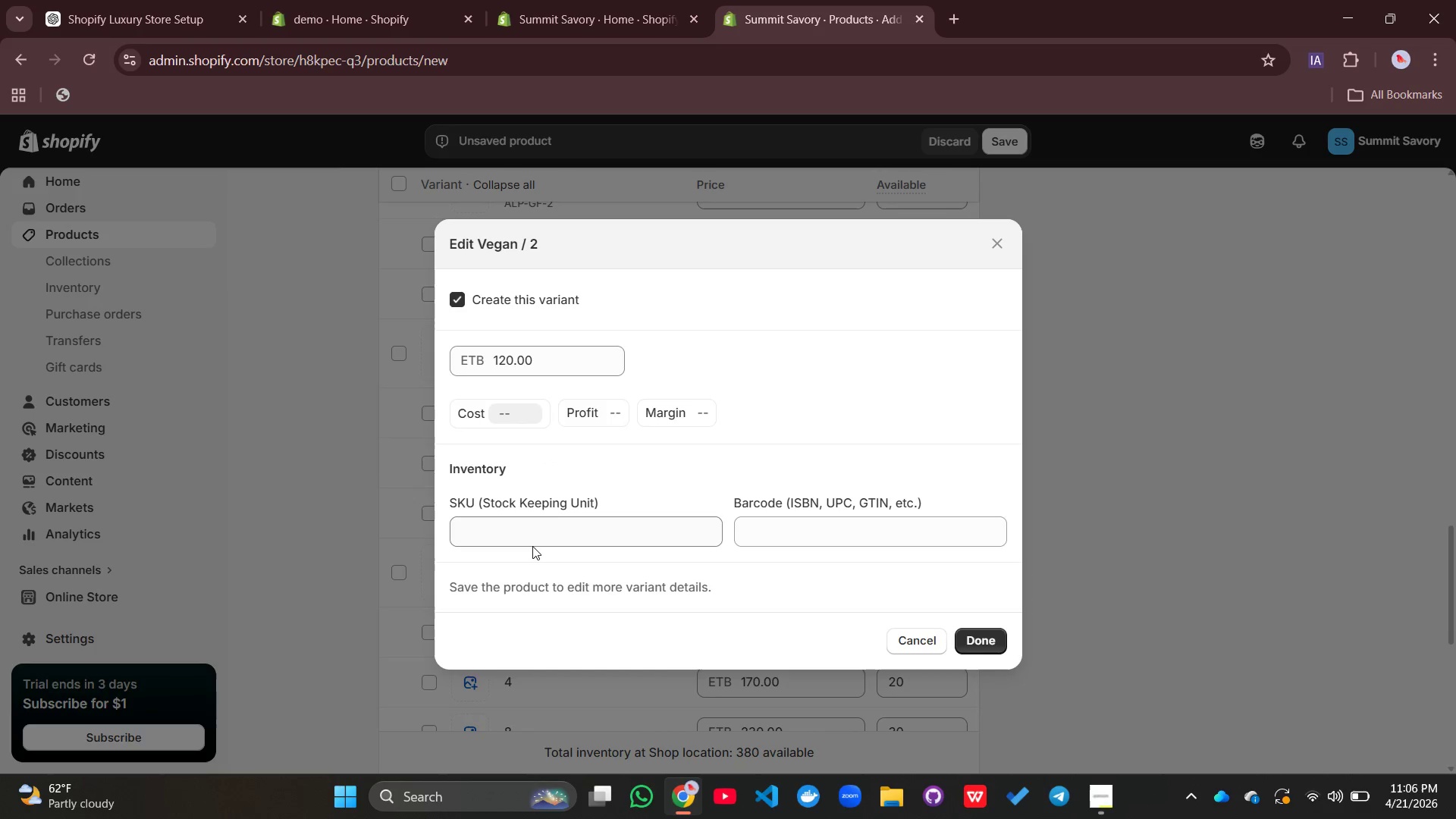 
left_click([532, 546])
 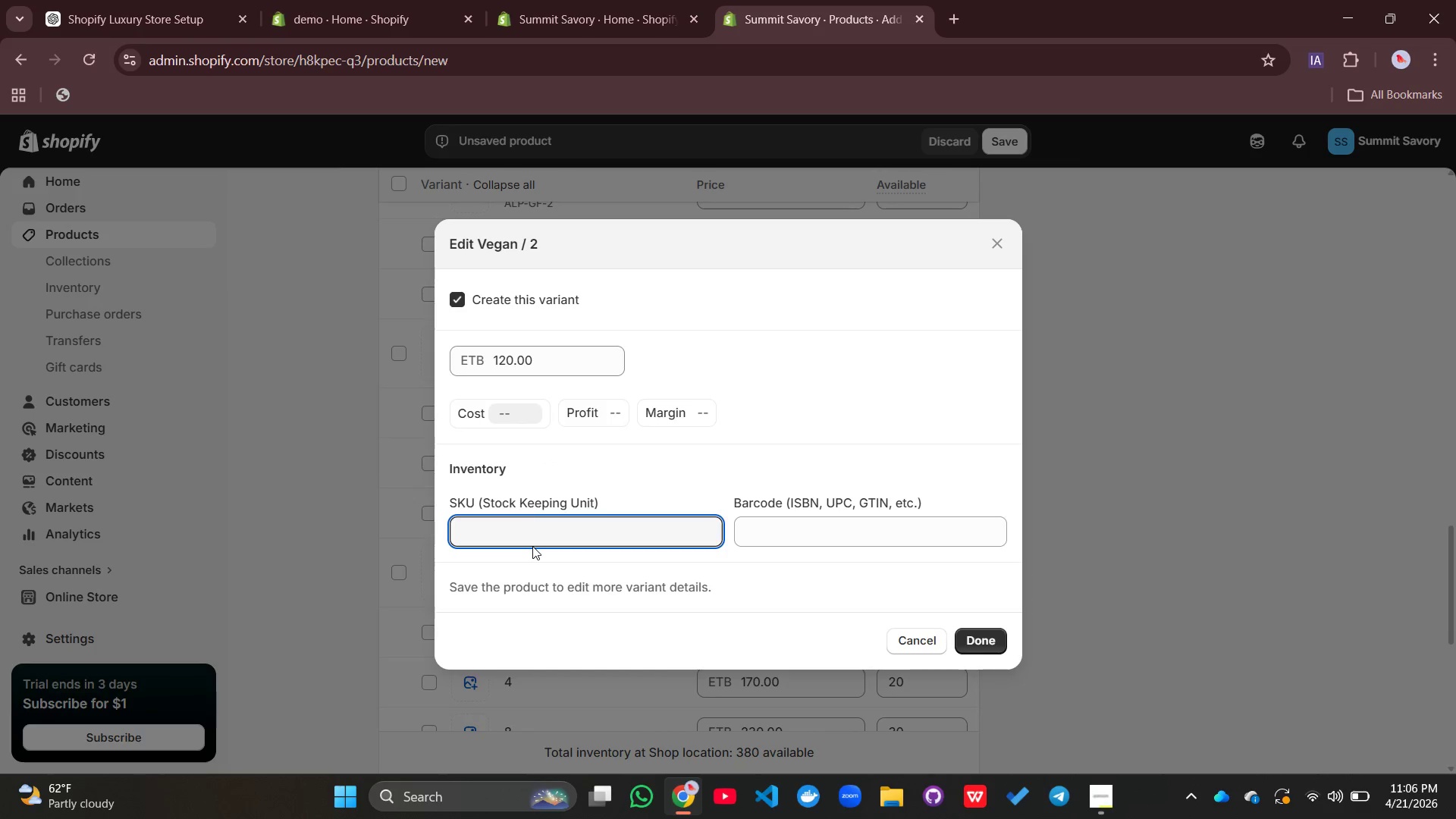 
key(Control+V)
 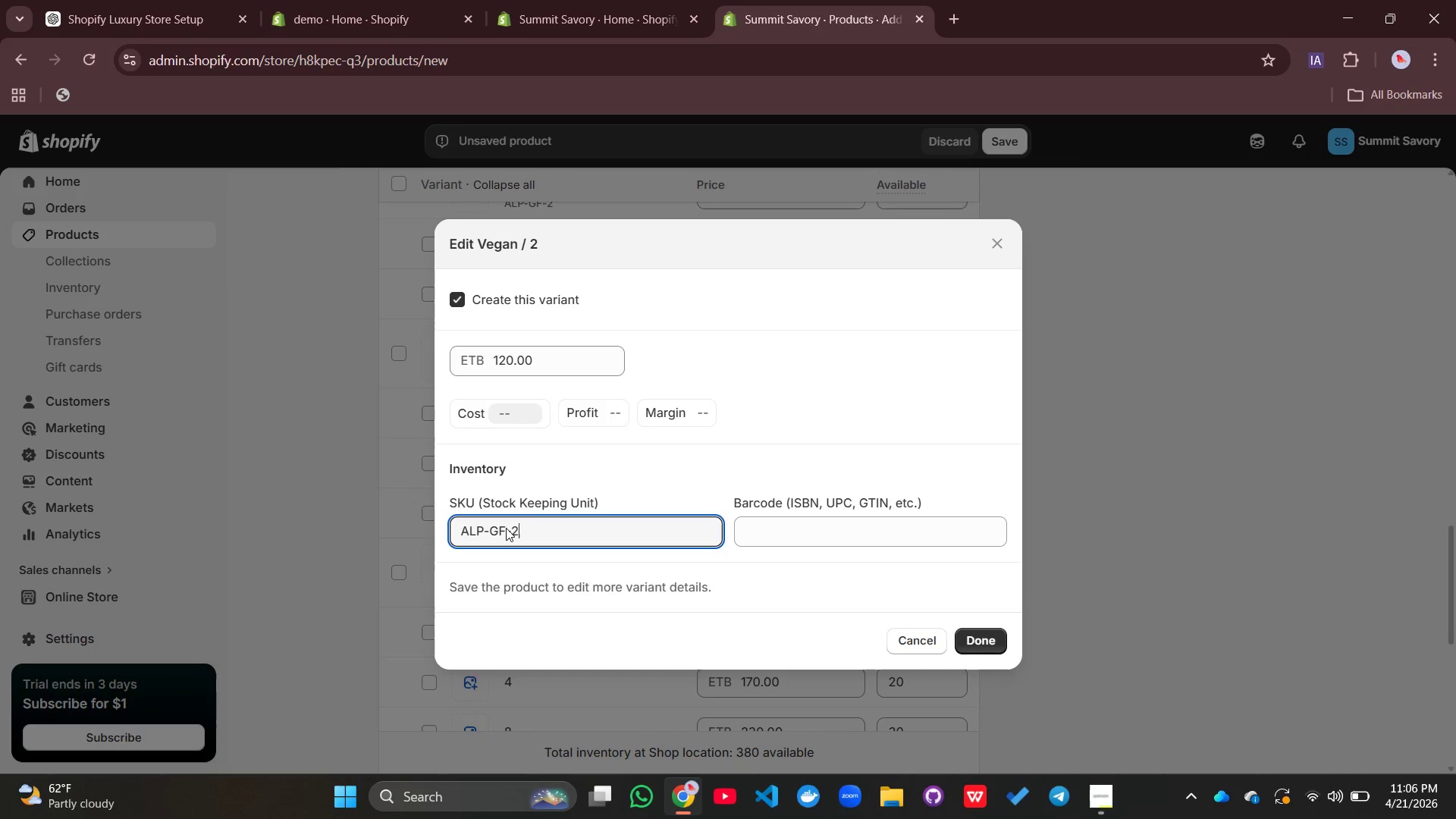 
left_click([506, 528])
 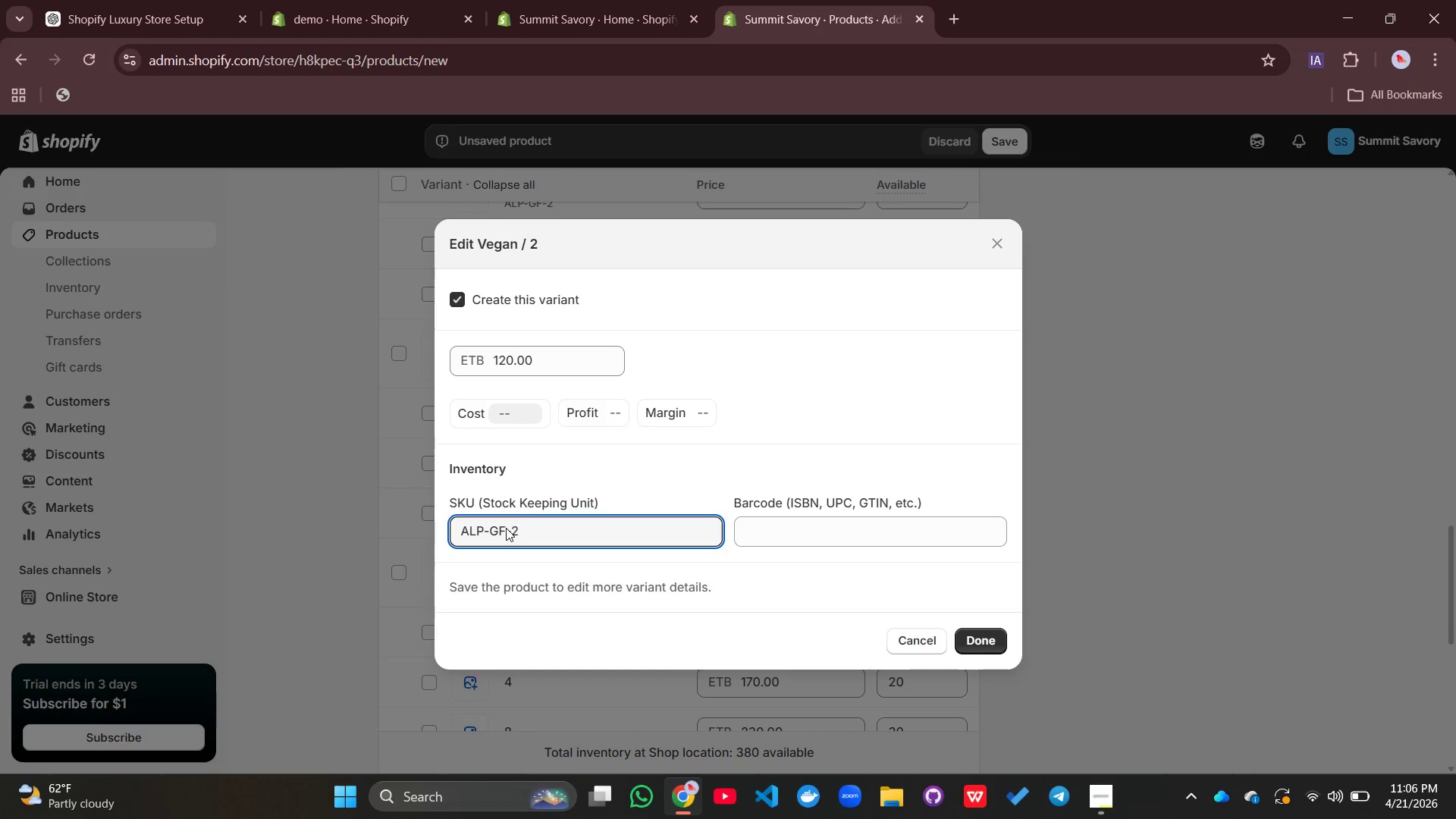 
key(Backspace)
key(Backspace)
type(VG)
 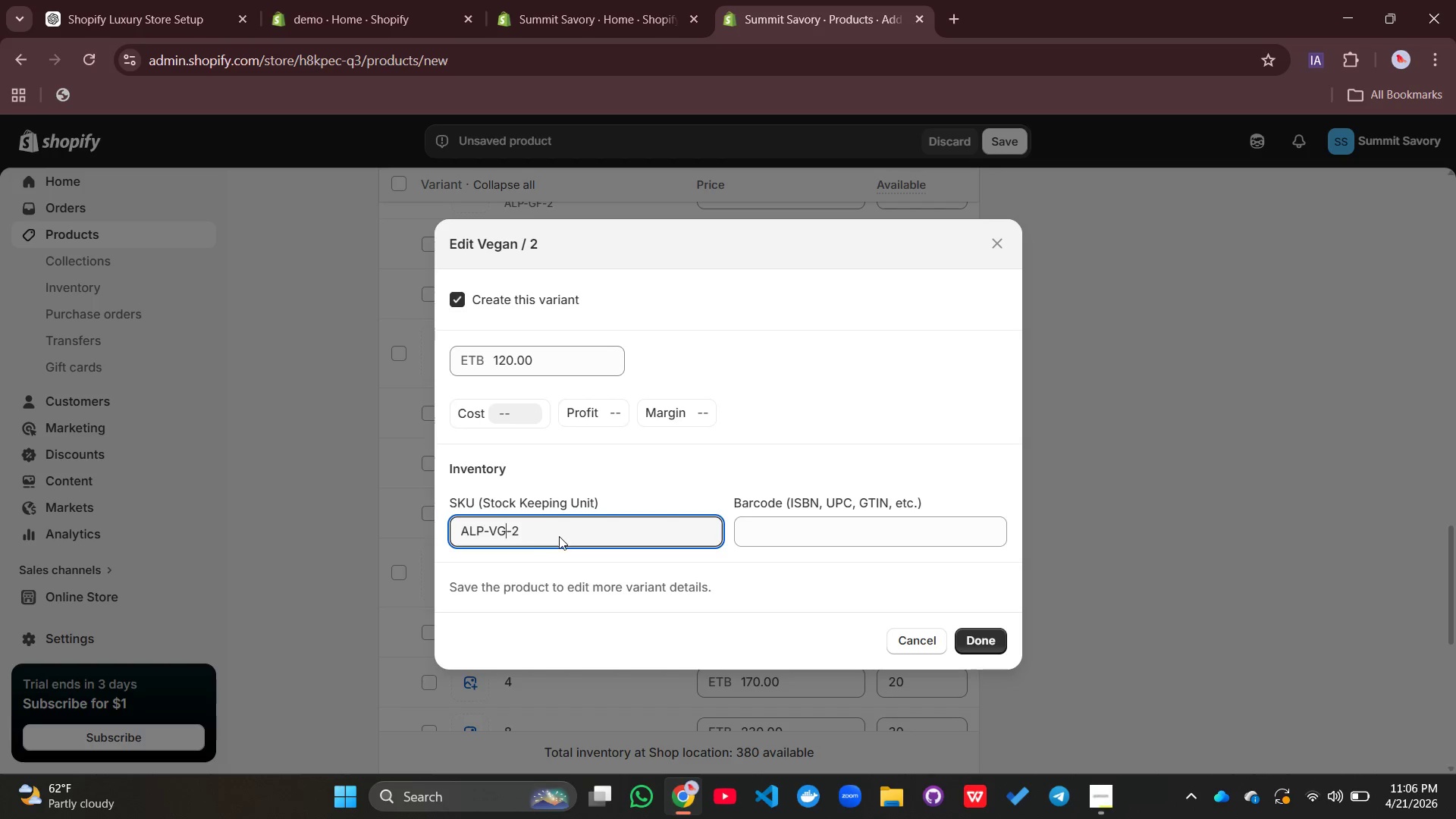 
left_click([585, 533])
 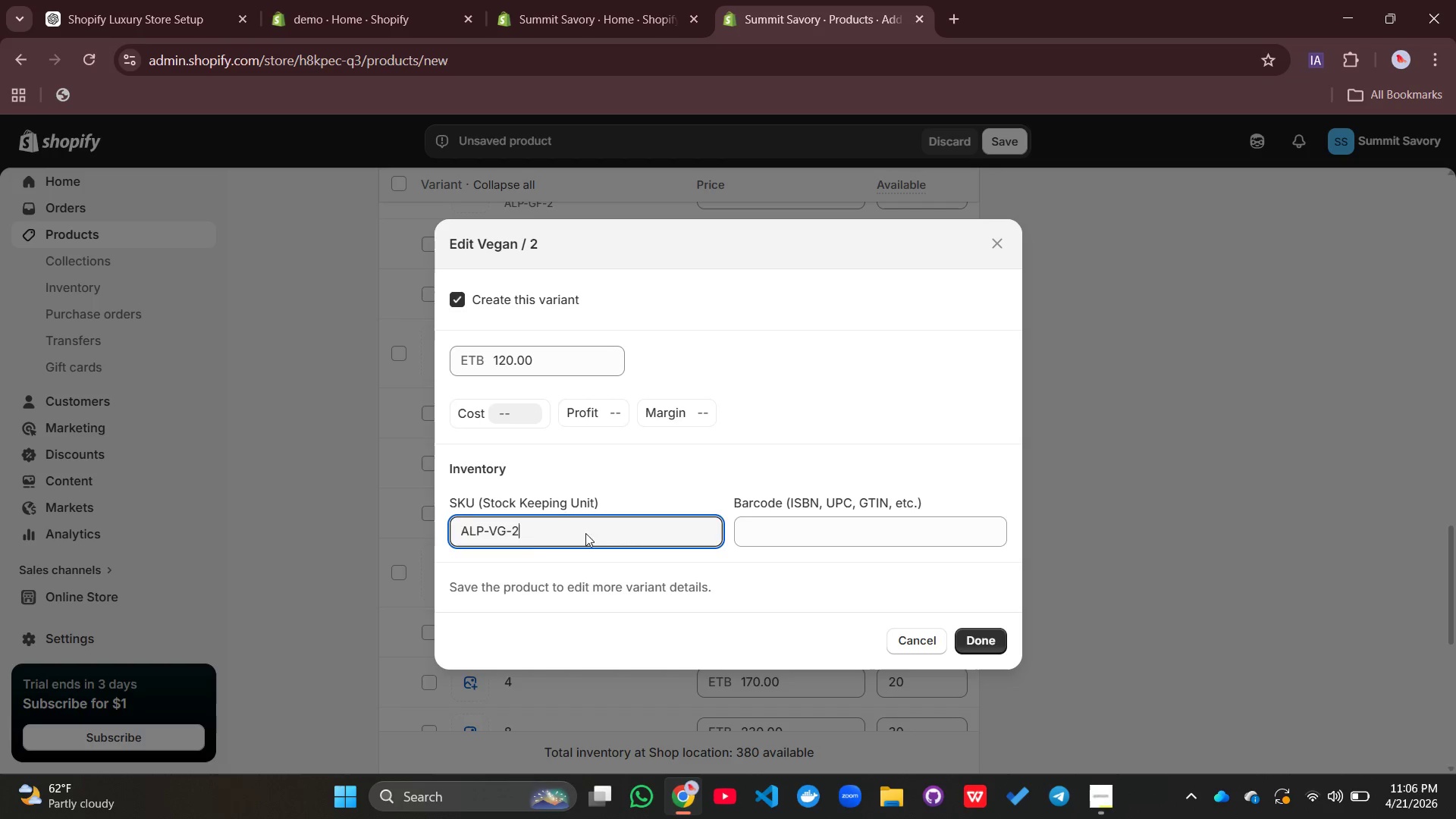 
left_click_drag(start_coordinate=[585, 533], to_coordinate=[403, 532])
 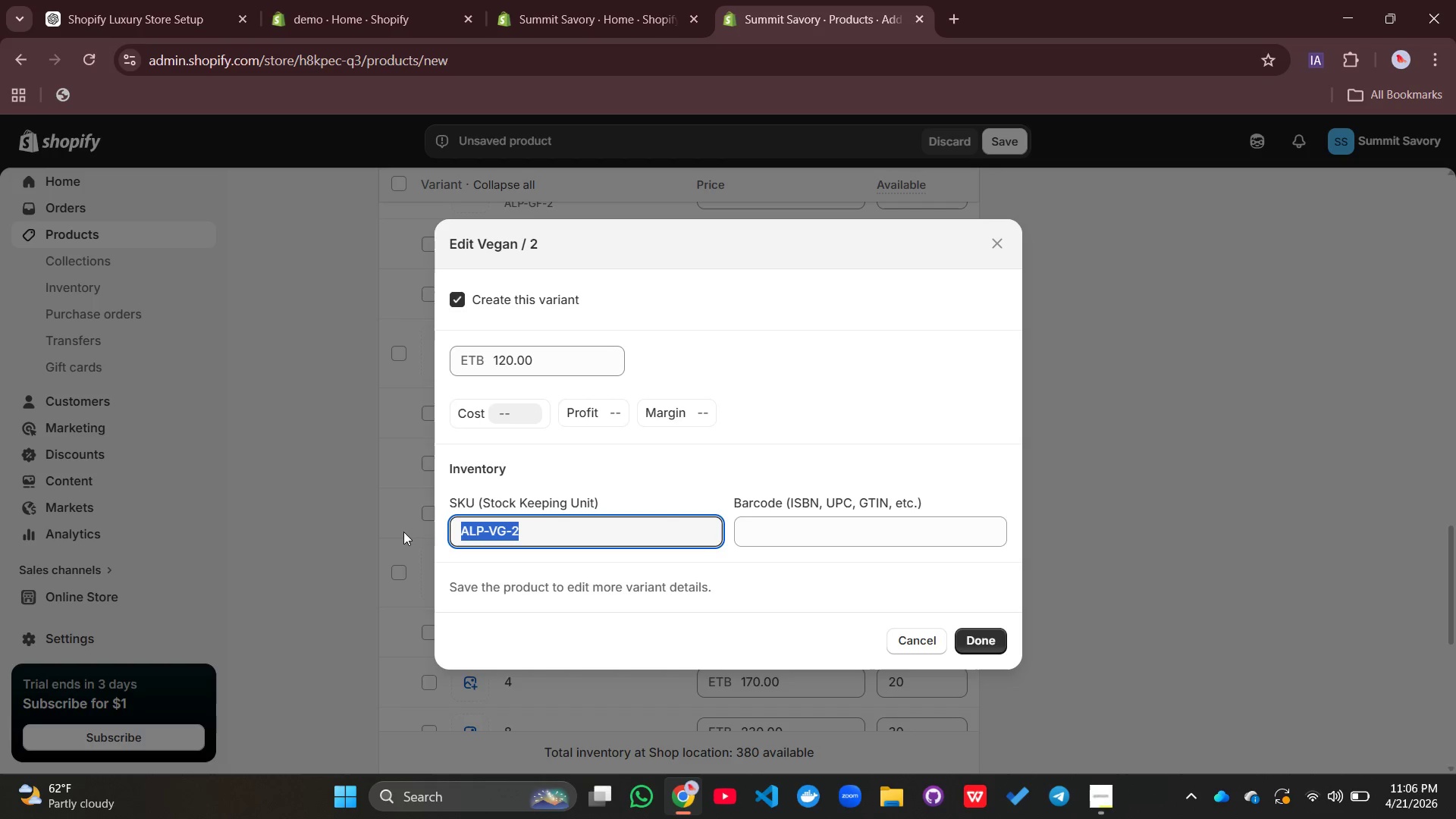 
key(Control+C)
 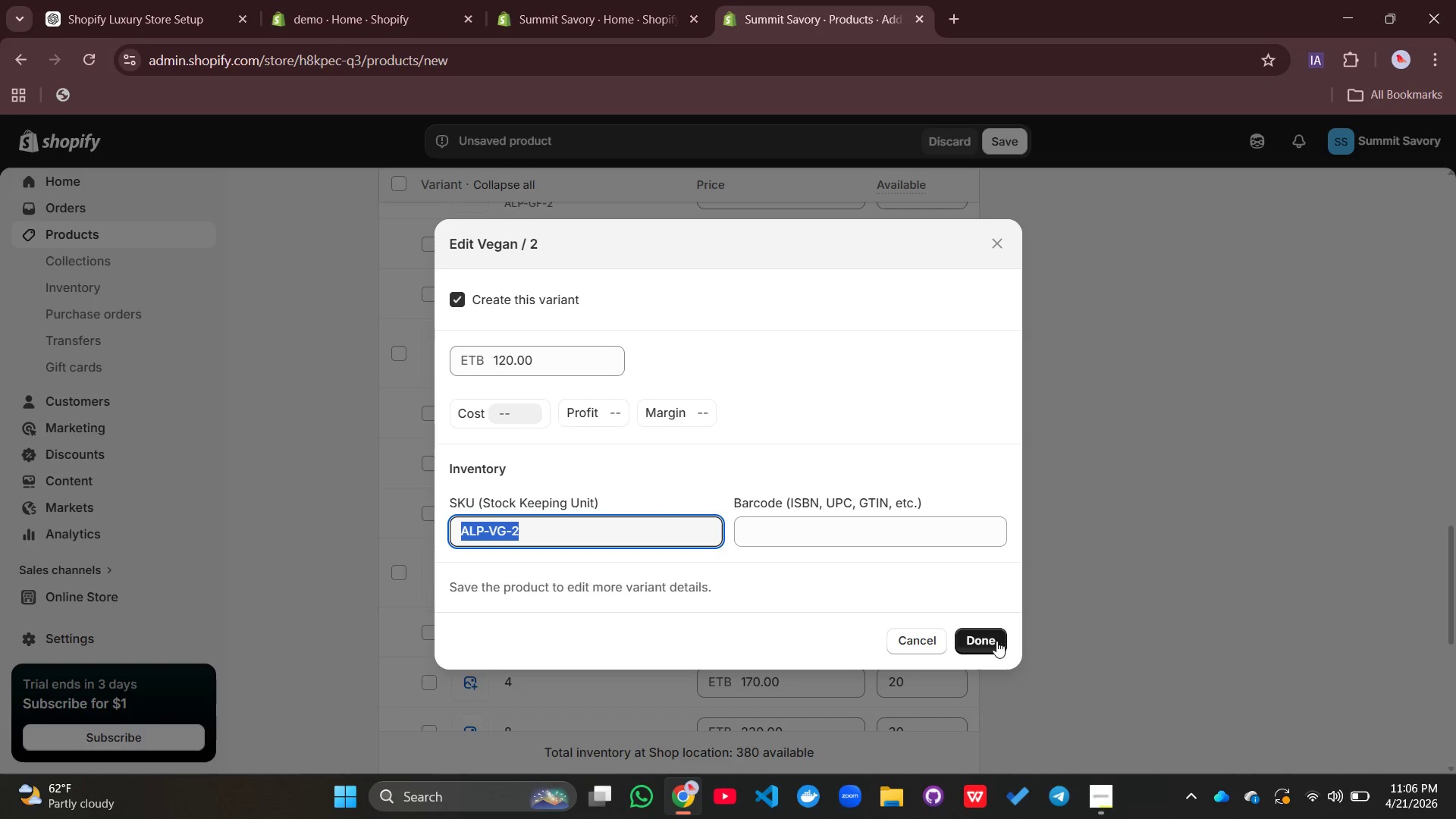 
left_click([985, 636])
 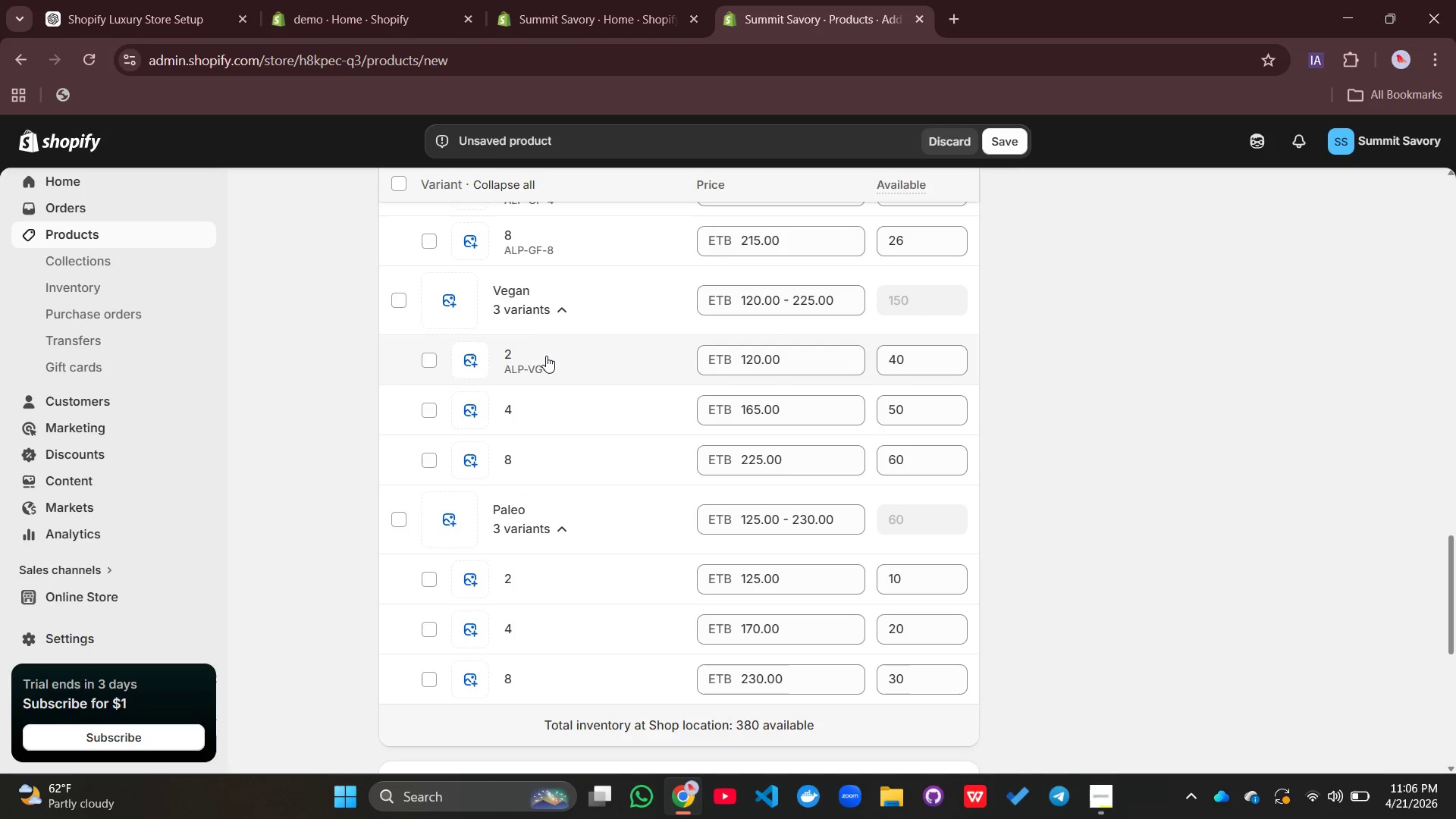 
left_click([545, 425])
 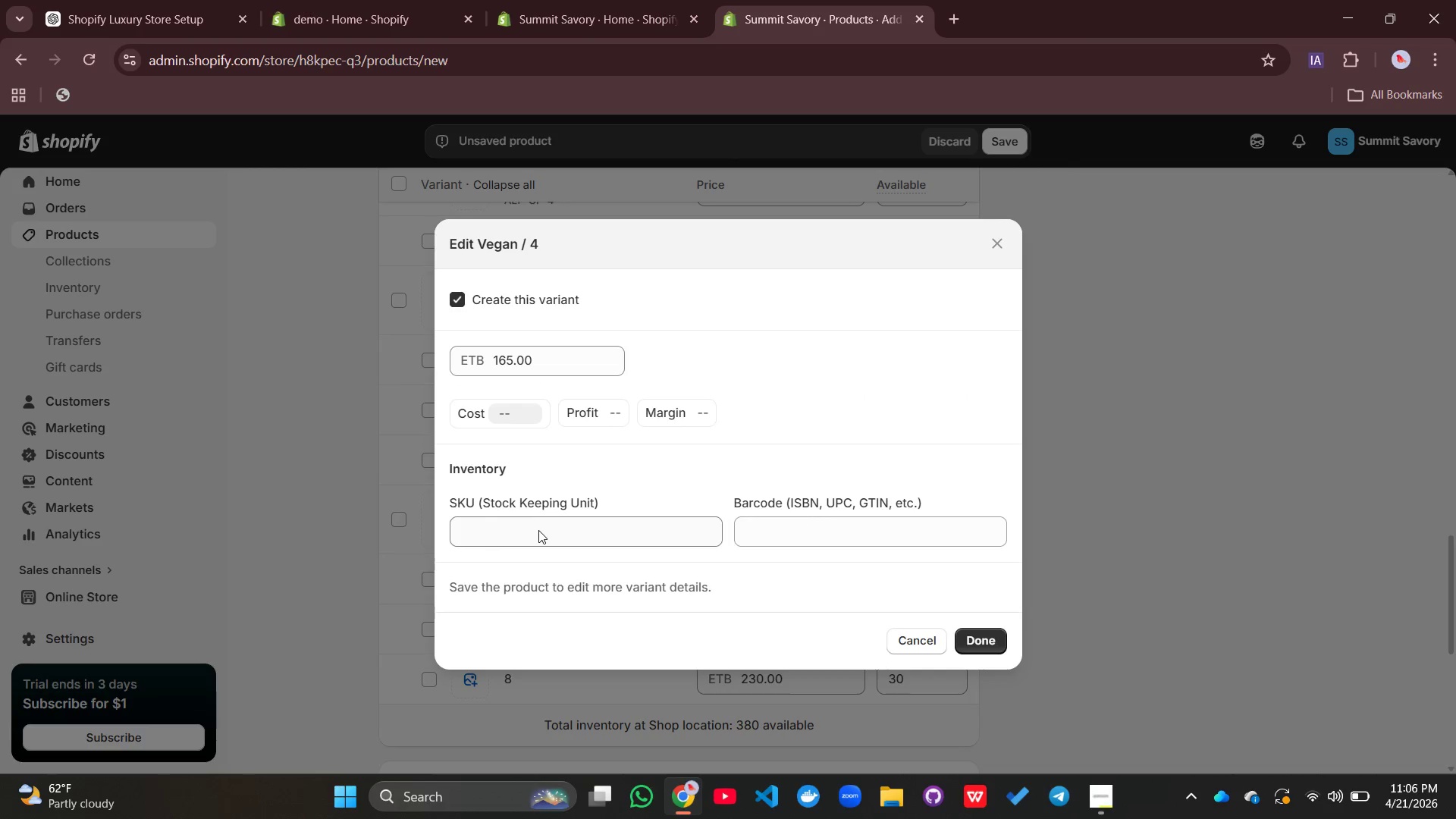 
left_click([538, 530])
 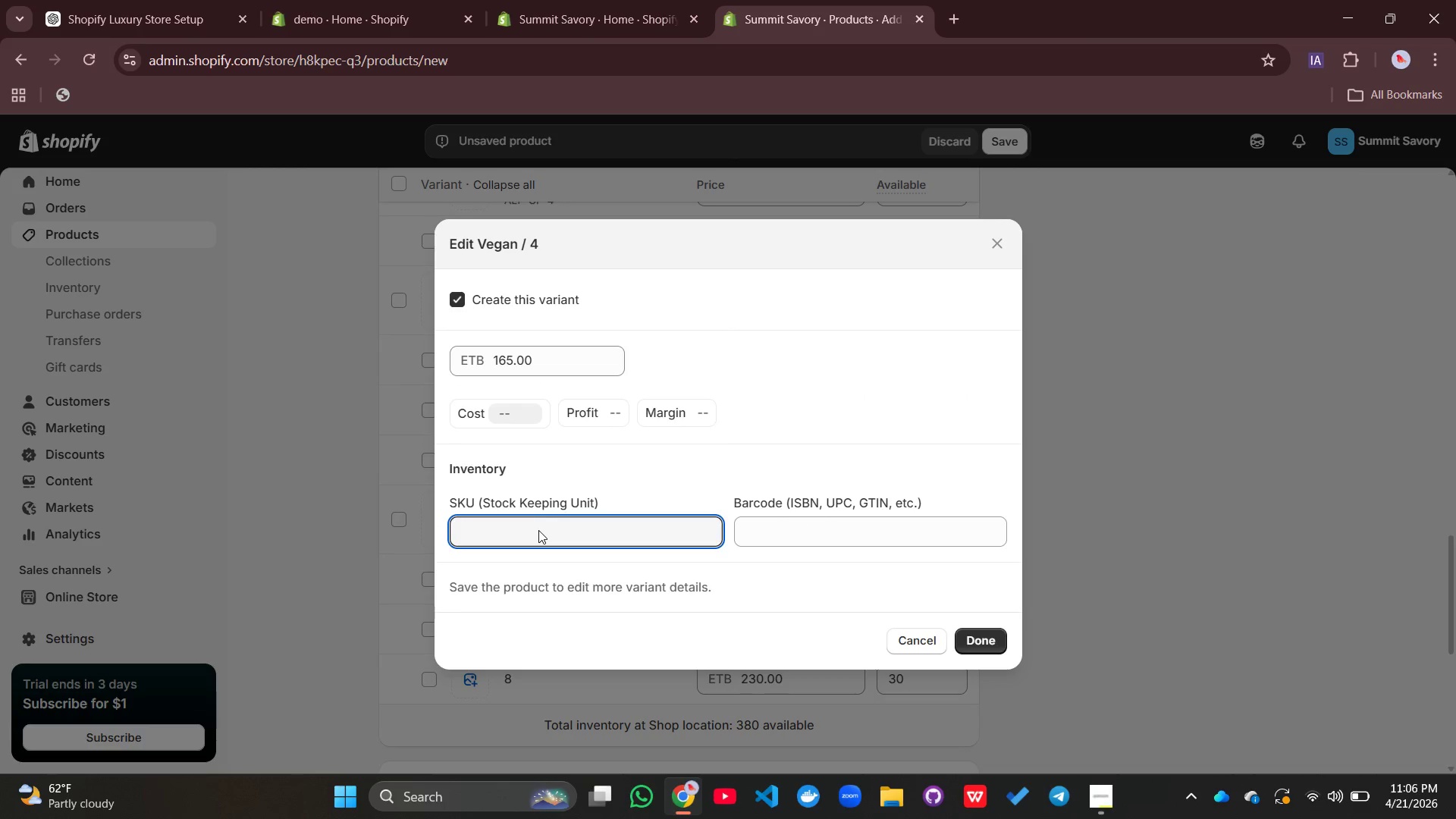 
key(Control+V)
 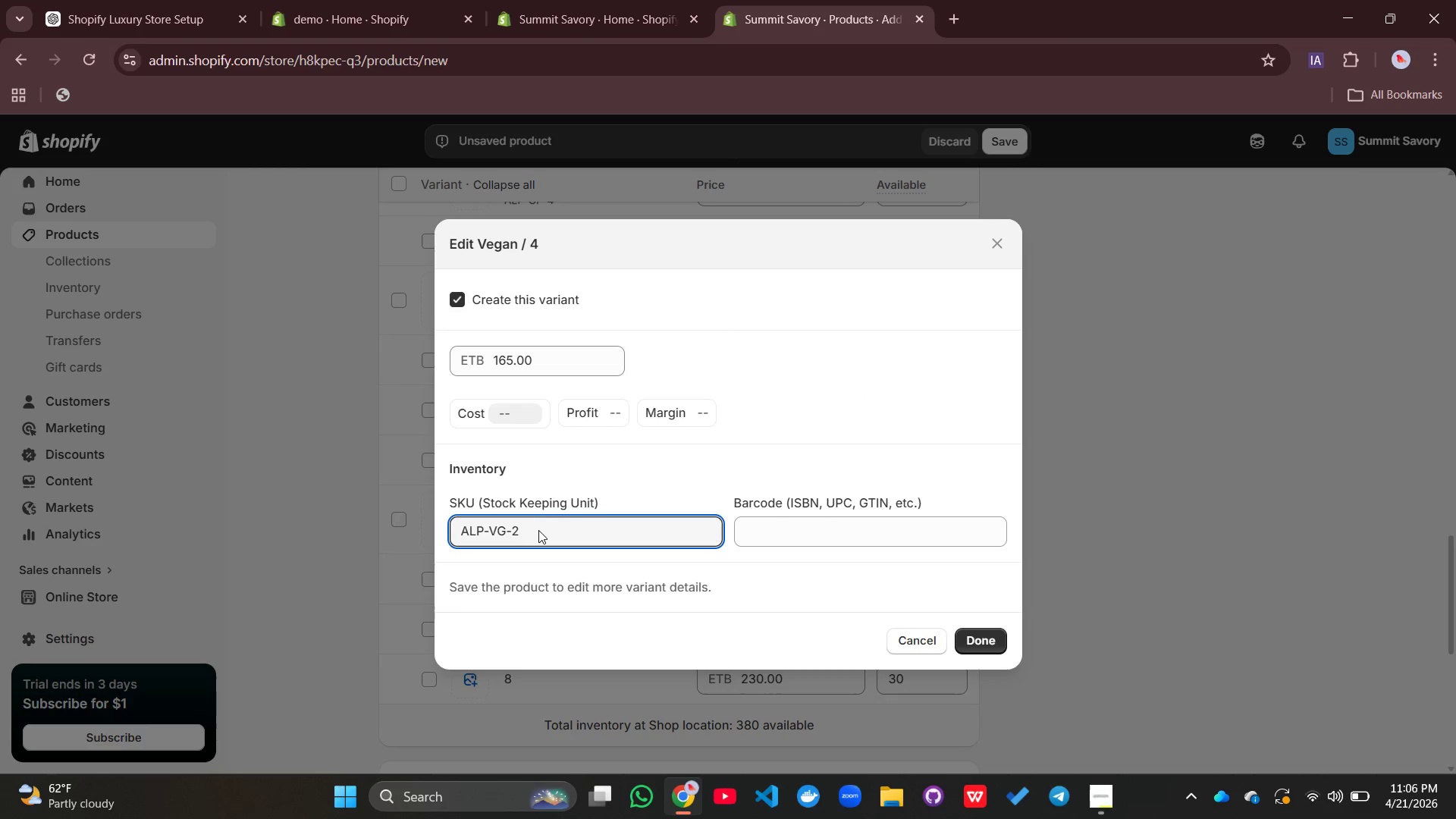 
key(Backspace)
 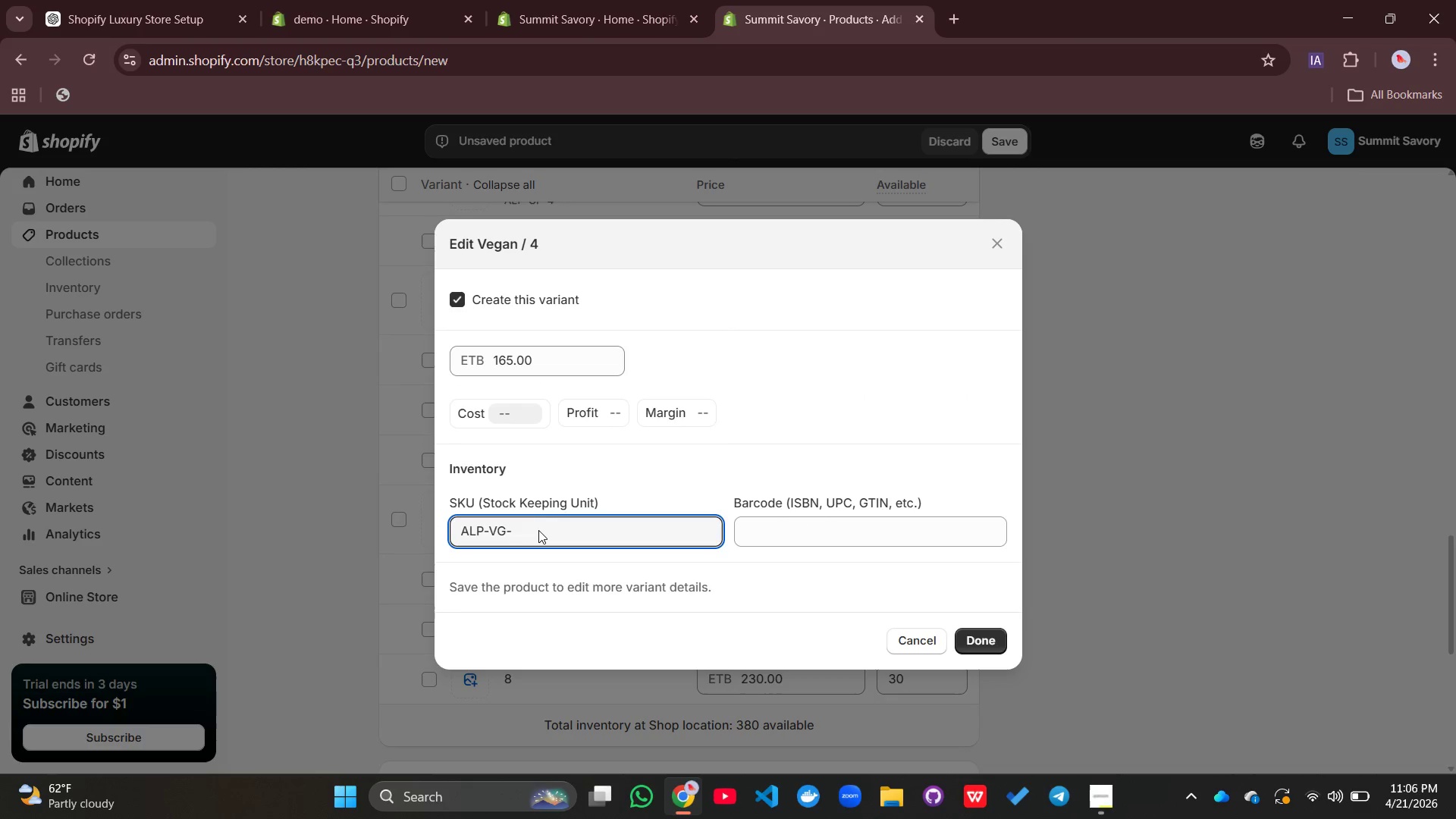 
key(4)
 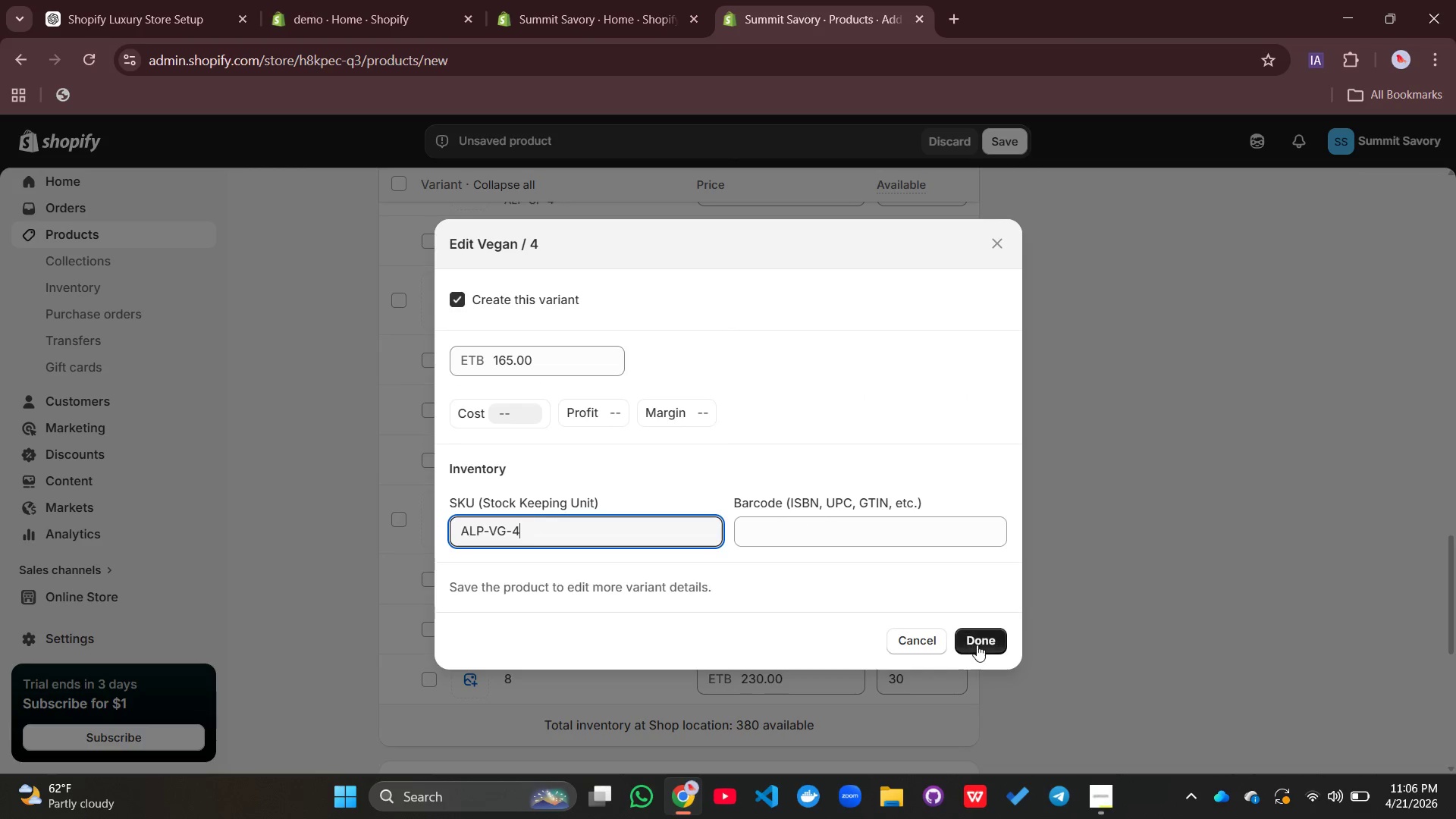 
left_click([977, 645])
 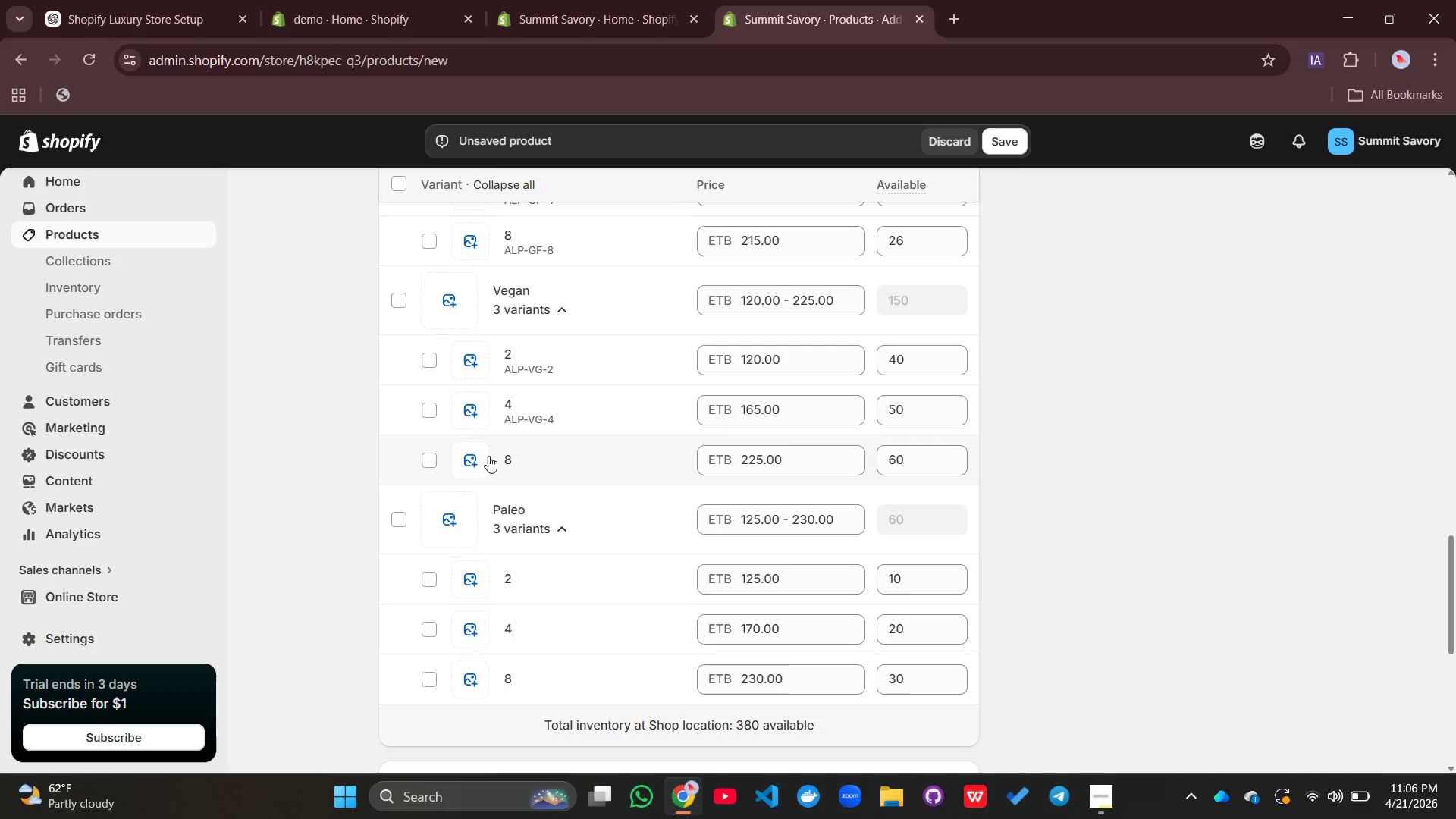 
left_click([488, 456])
 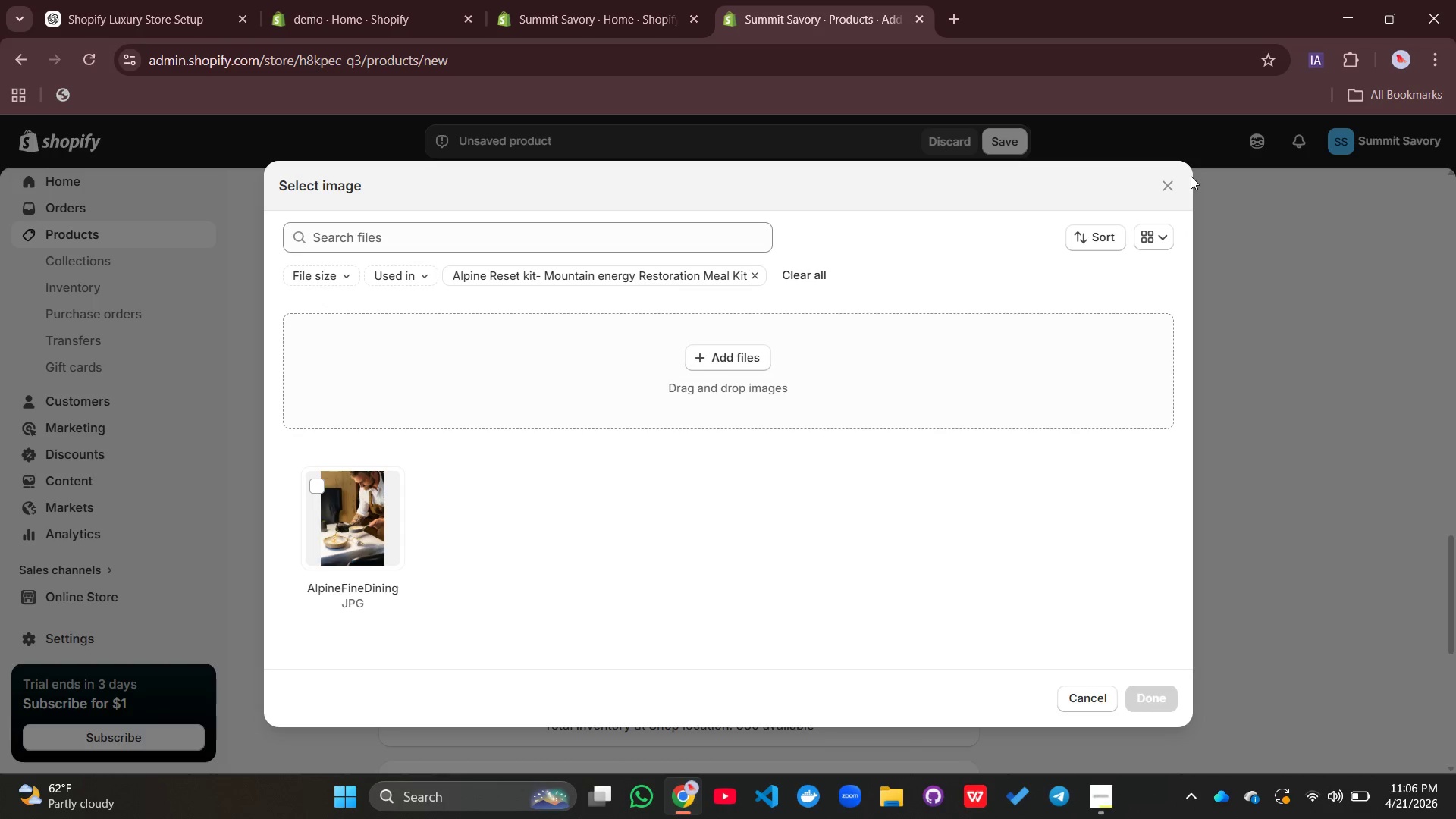 
left_click([1169, 180])
 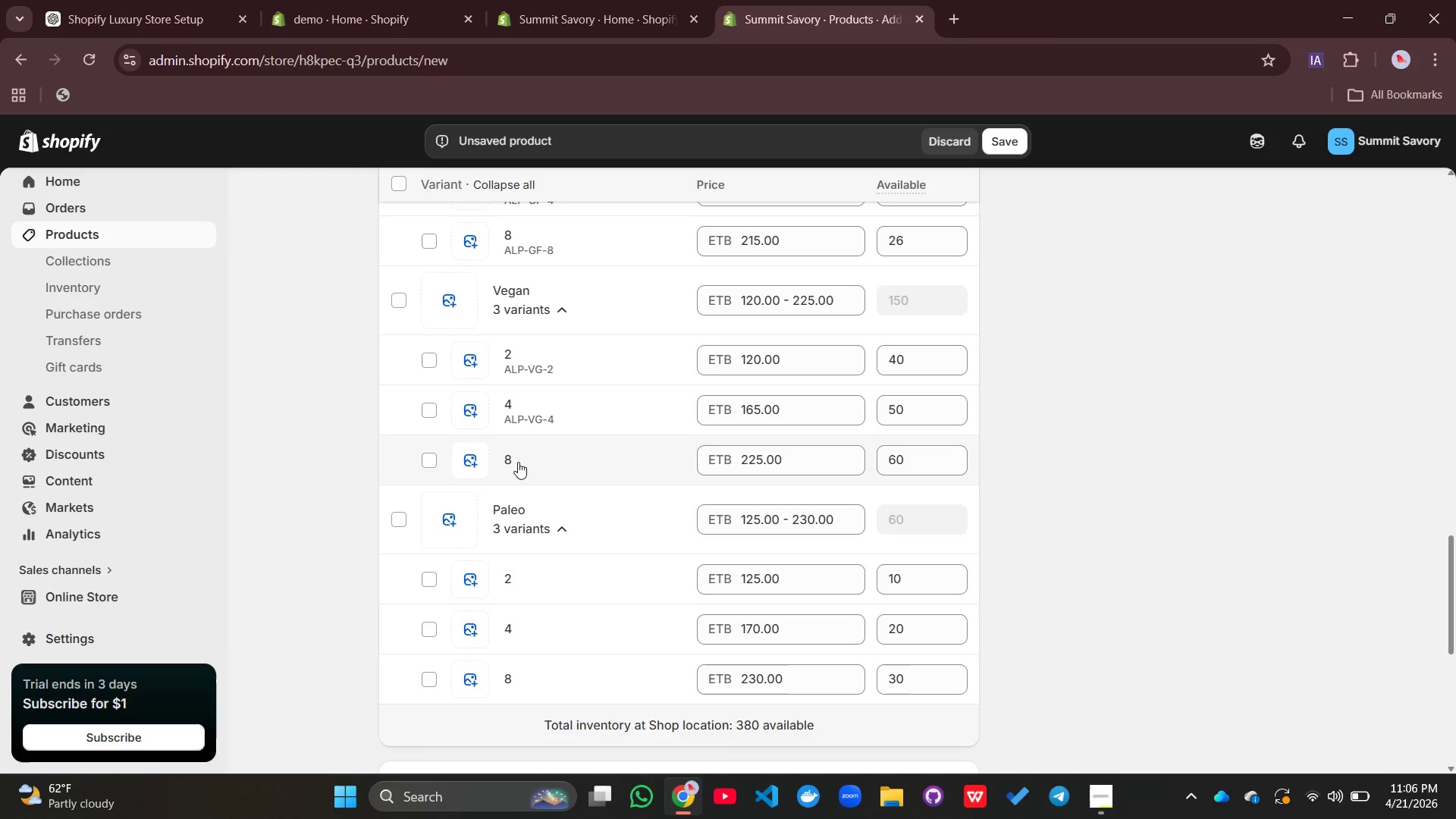 
left_click([518, 462])
 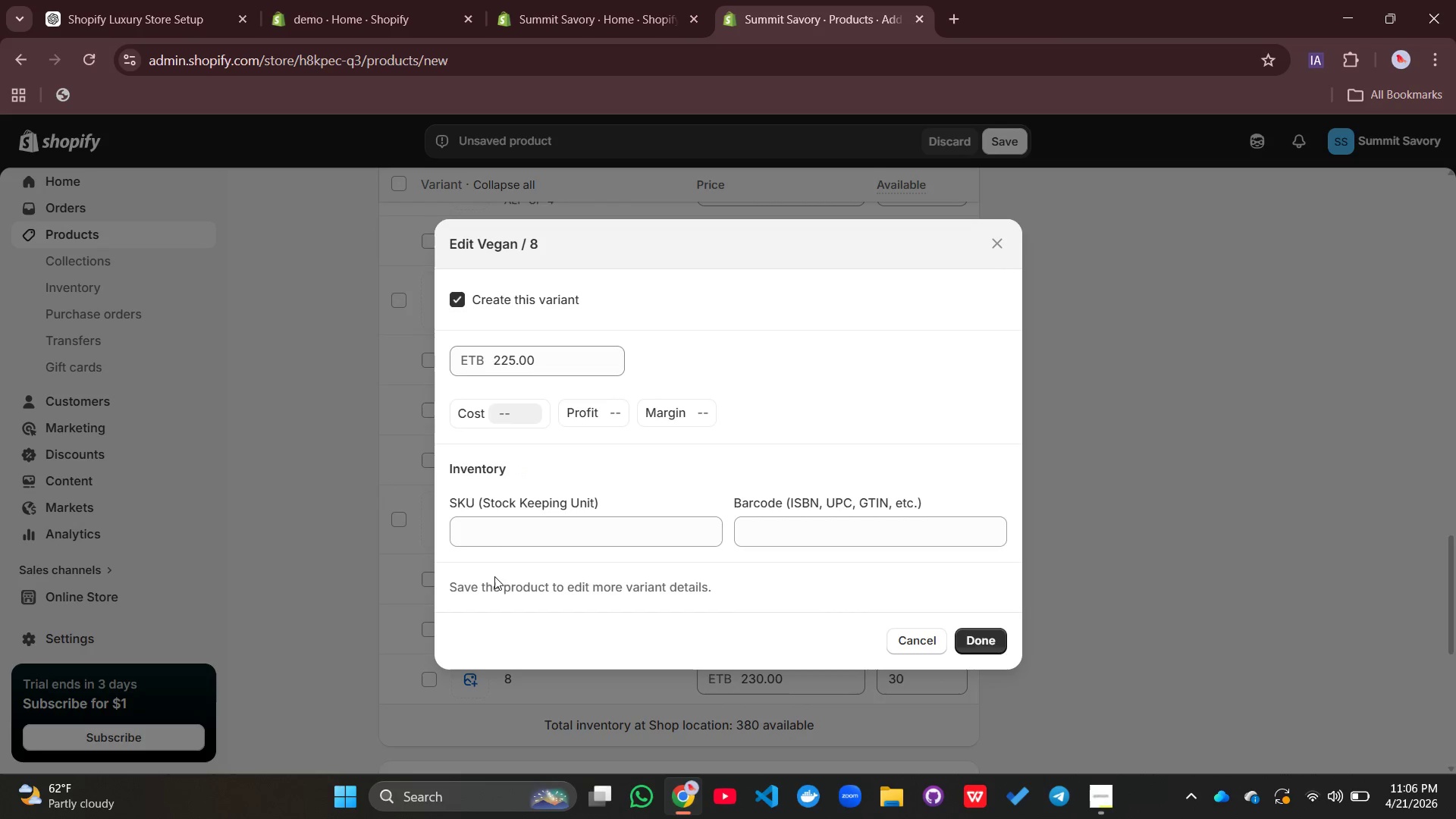 
left_click([490, 538])
 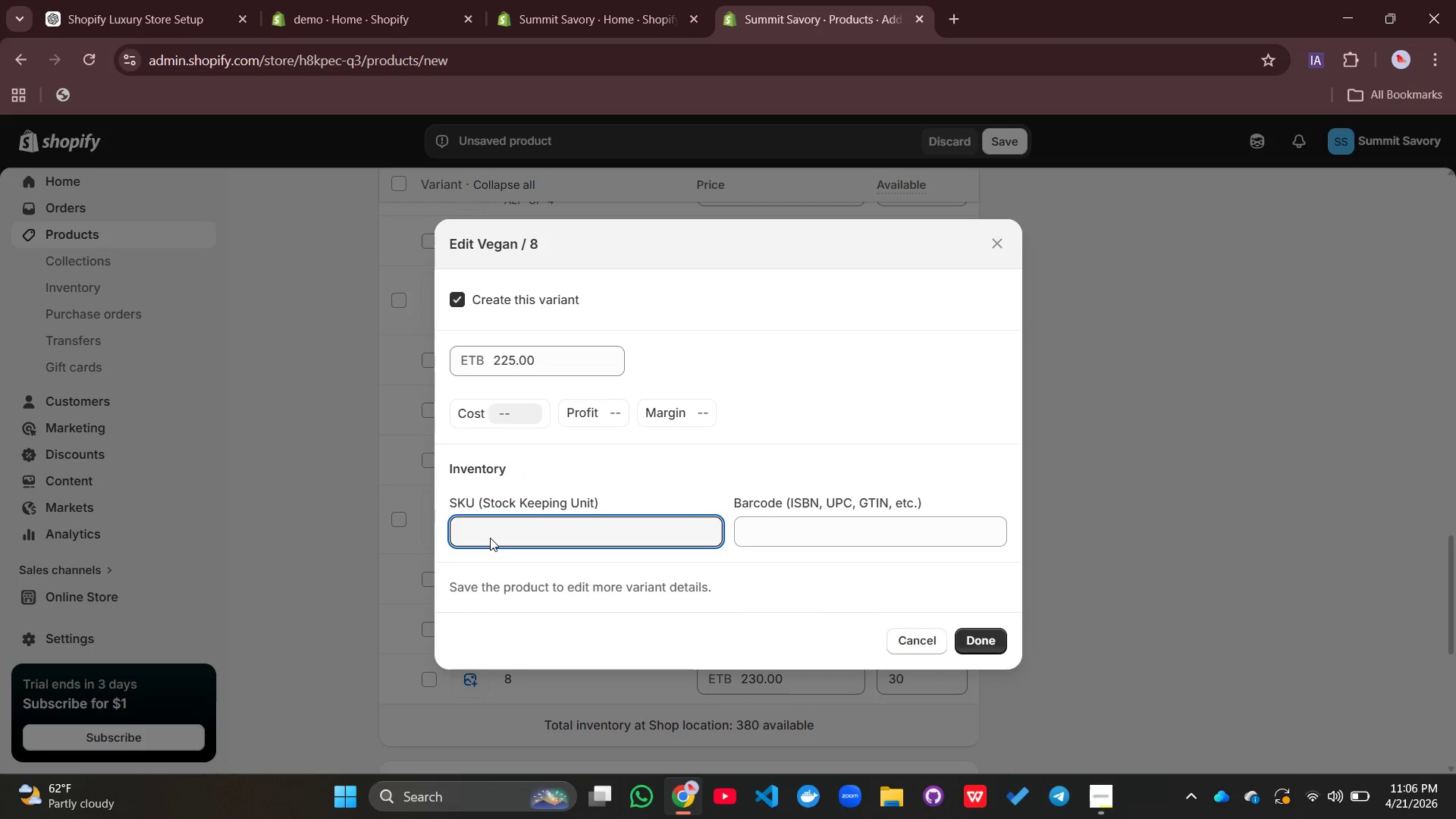 
key(Control+V)
 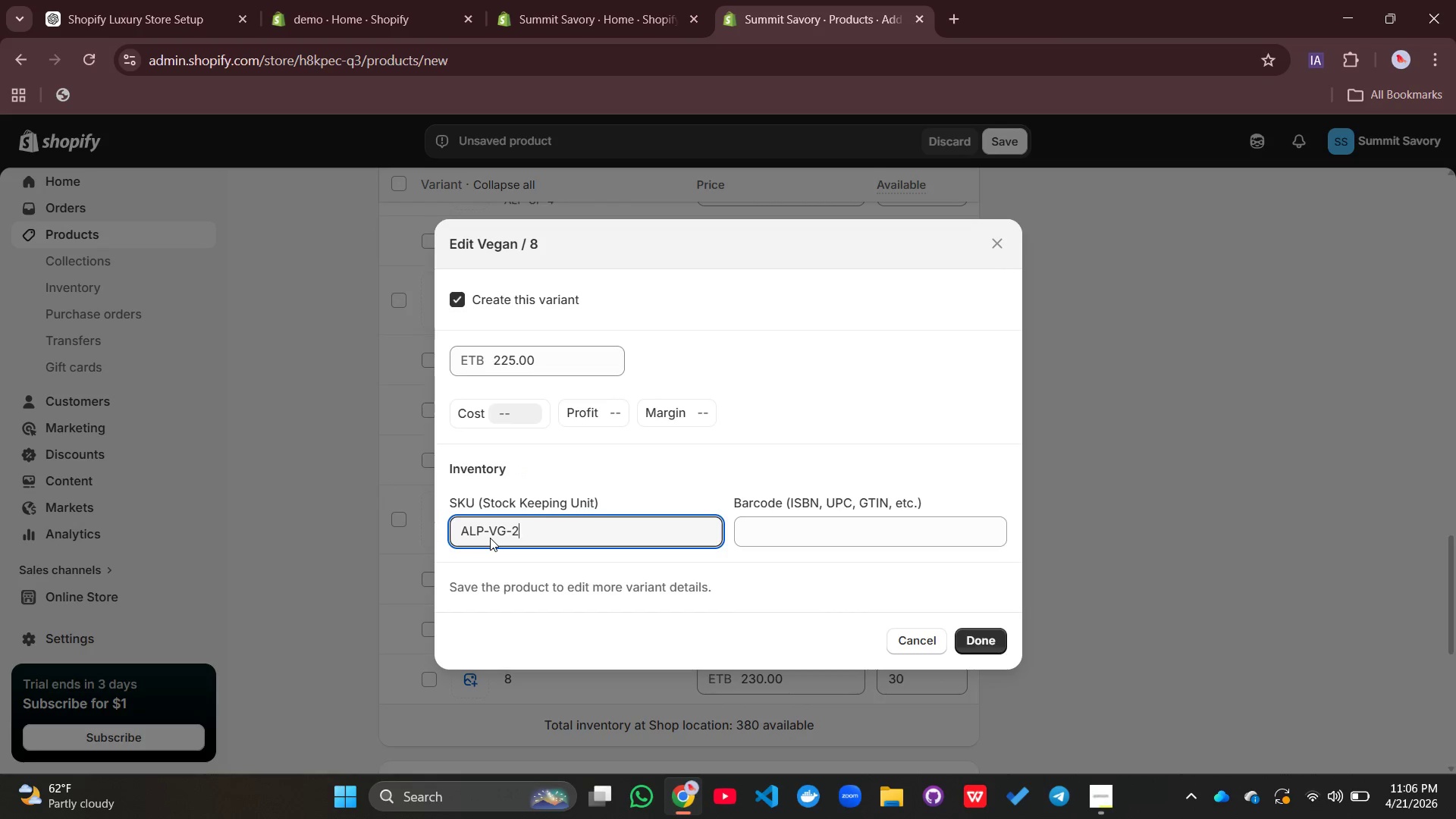 
key(Backspace)
 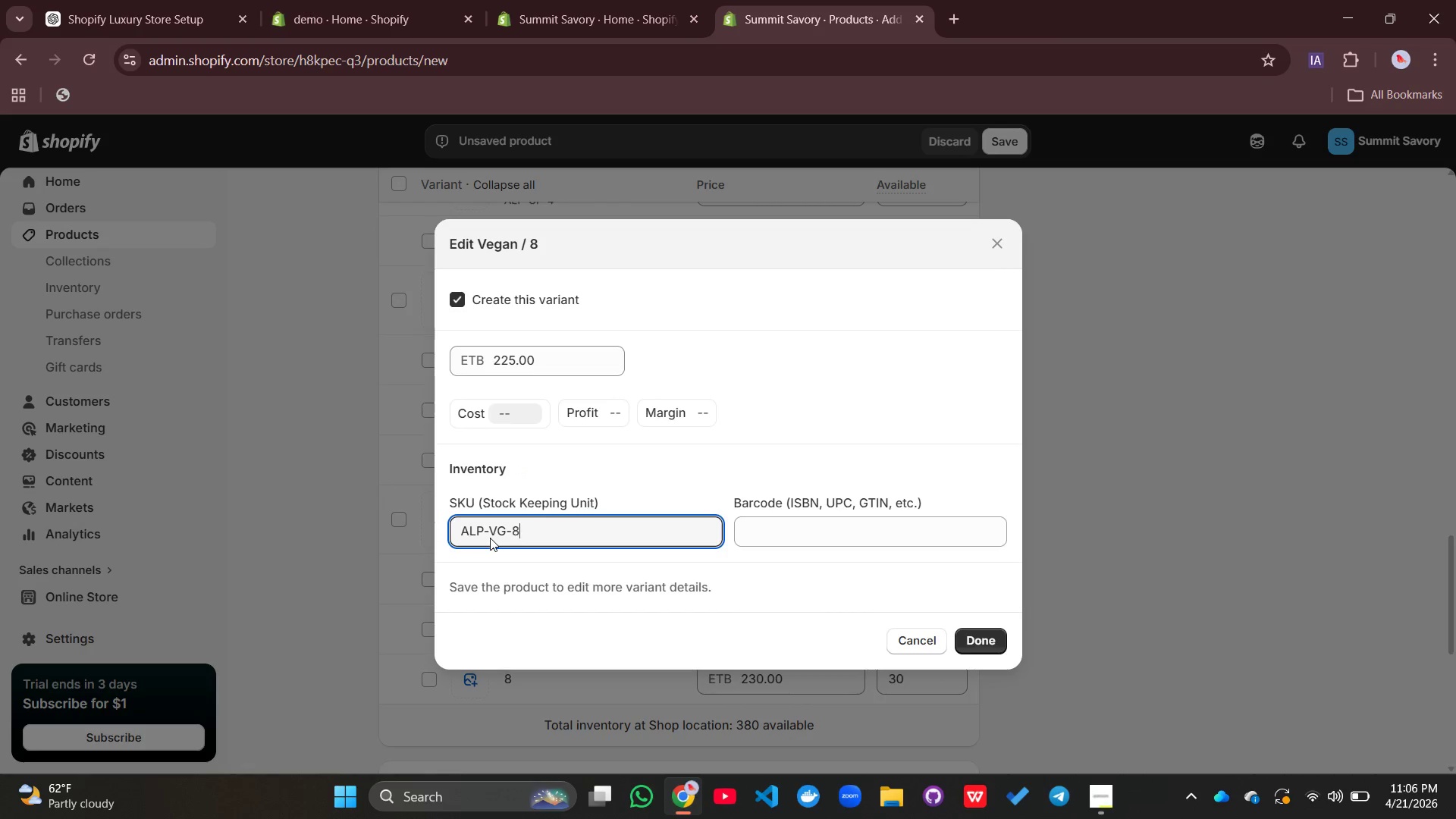 
key(8)
 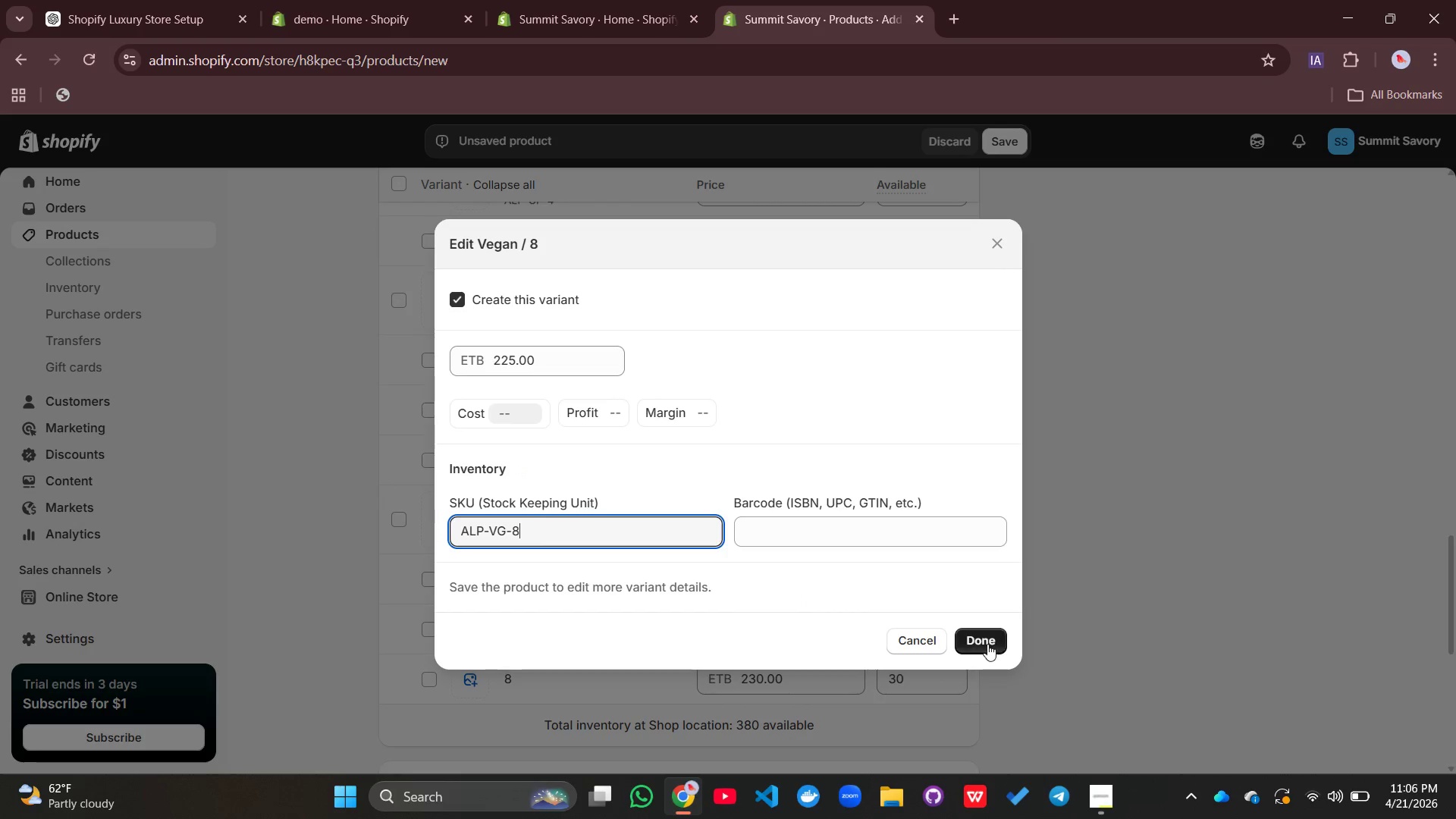 
left_click([987, 644])
 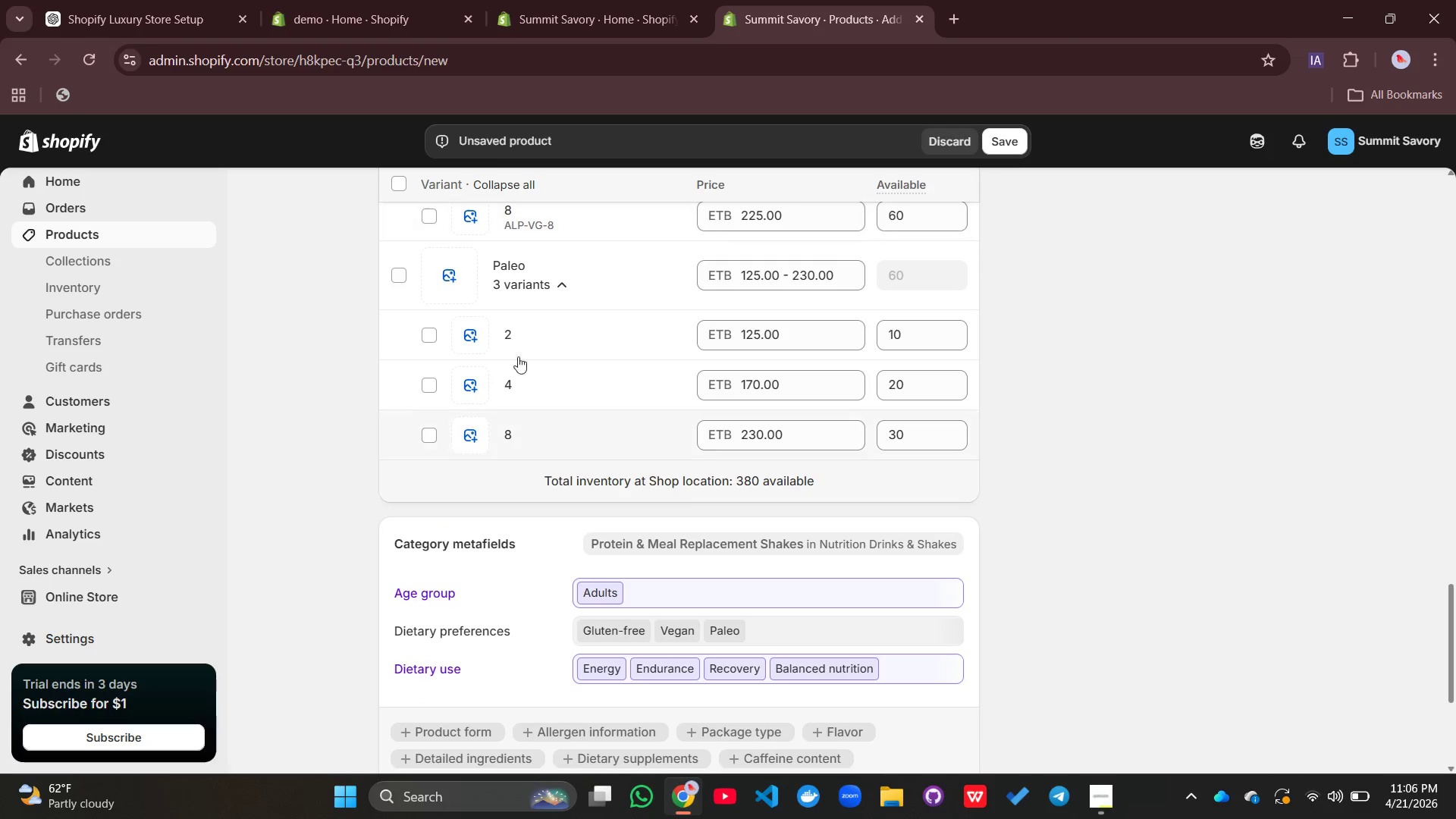 
left_click([529, 332])
 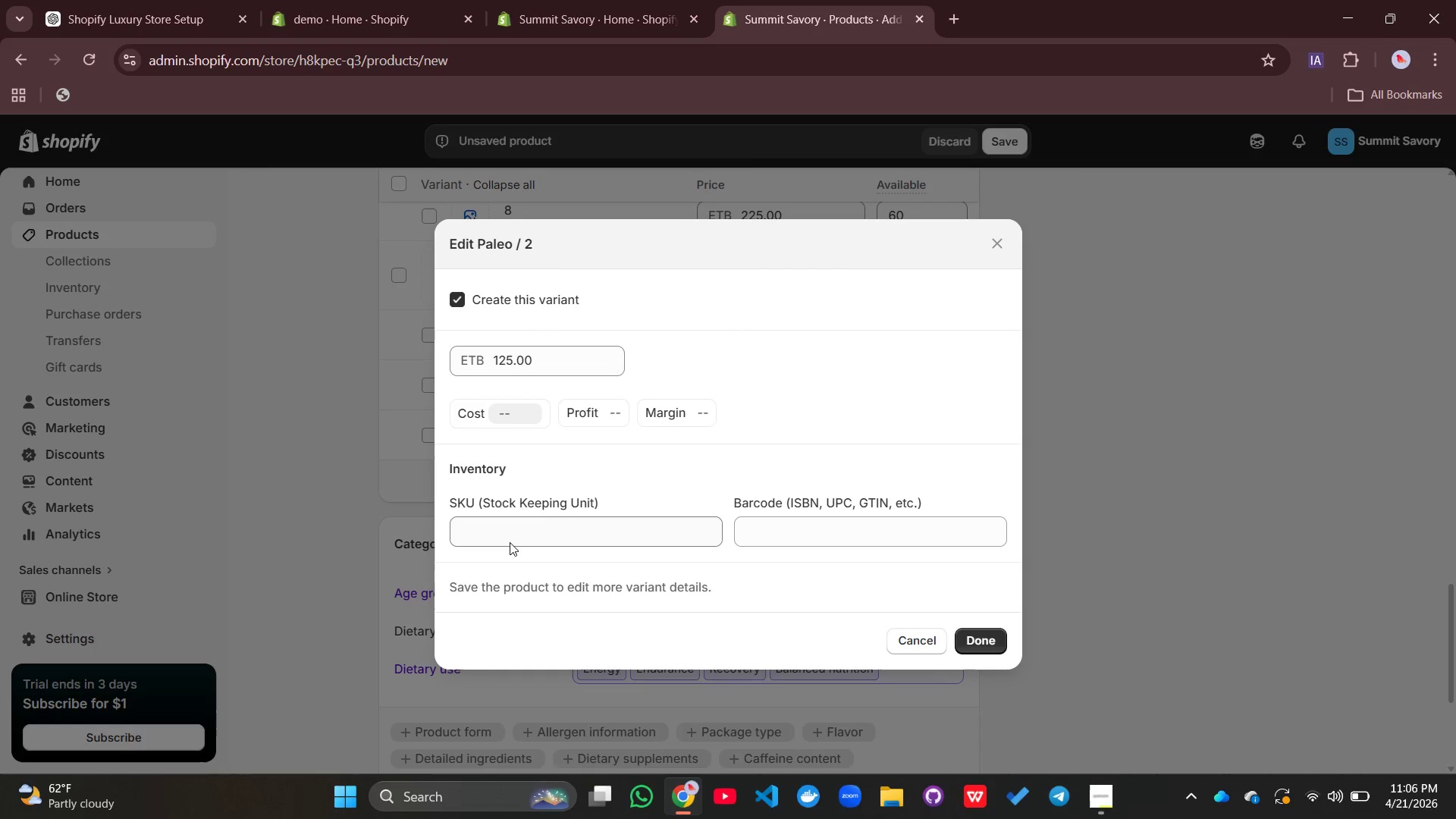 
left_click([510, 542])
 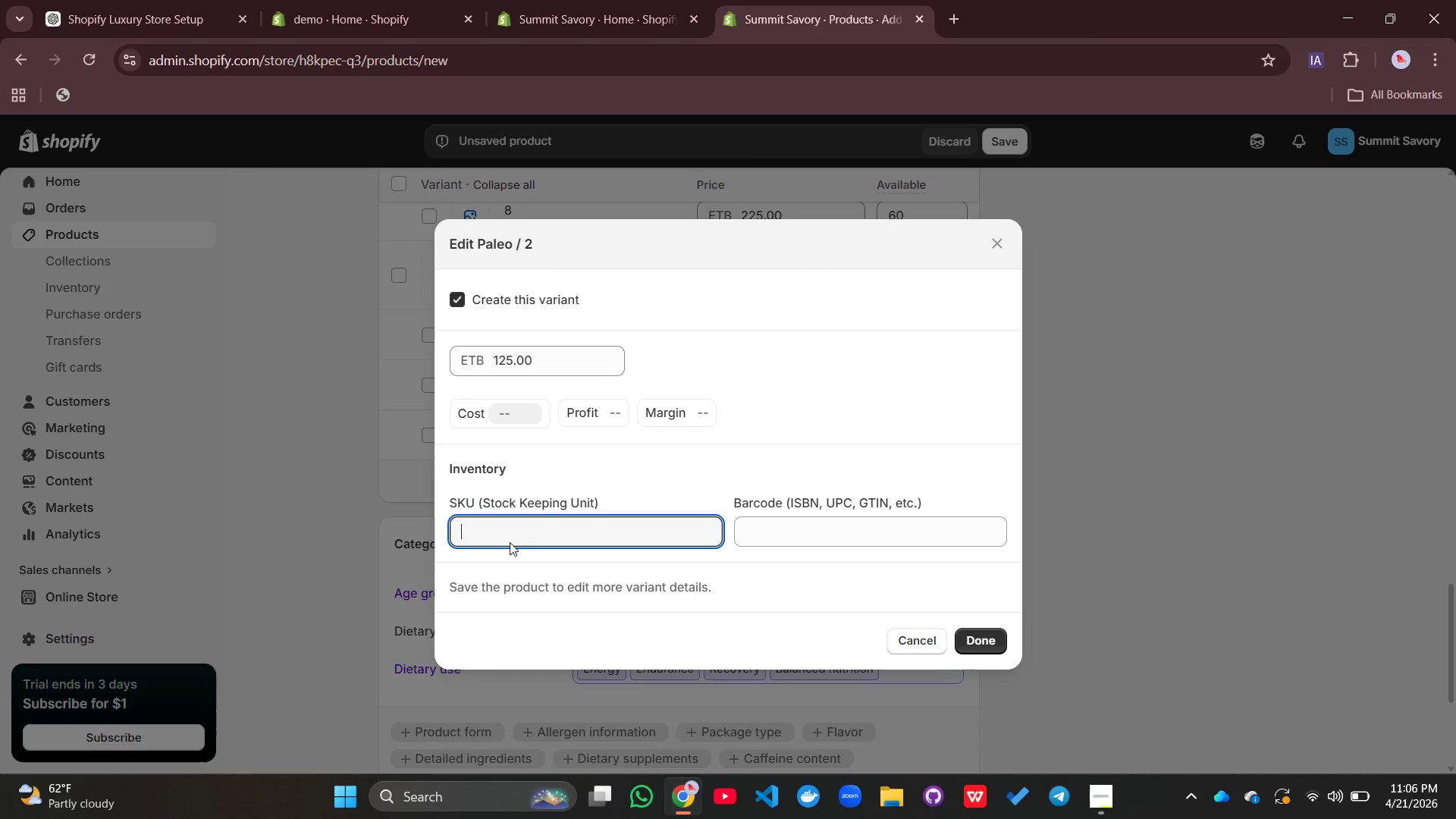 
key(A)
 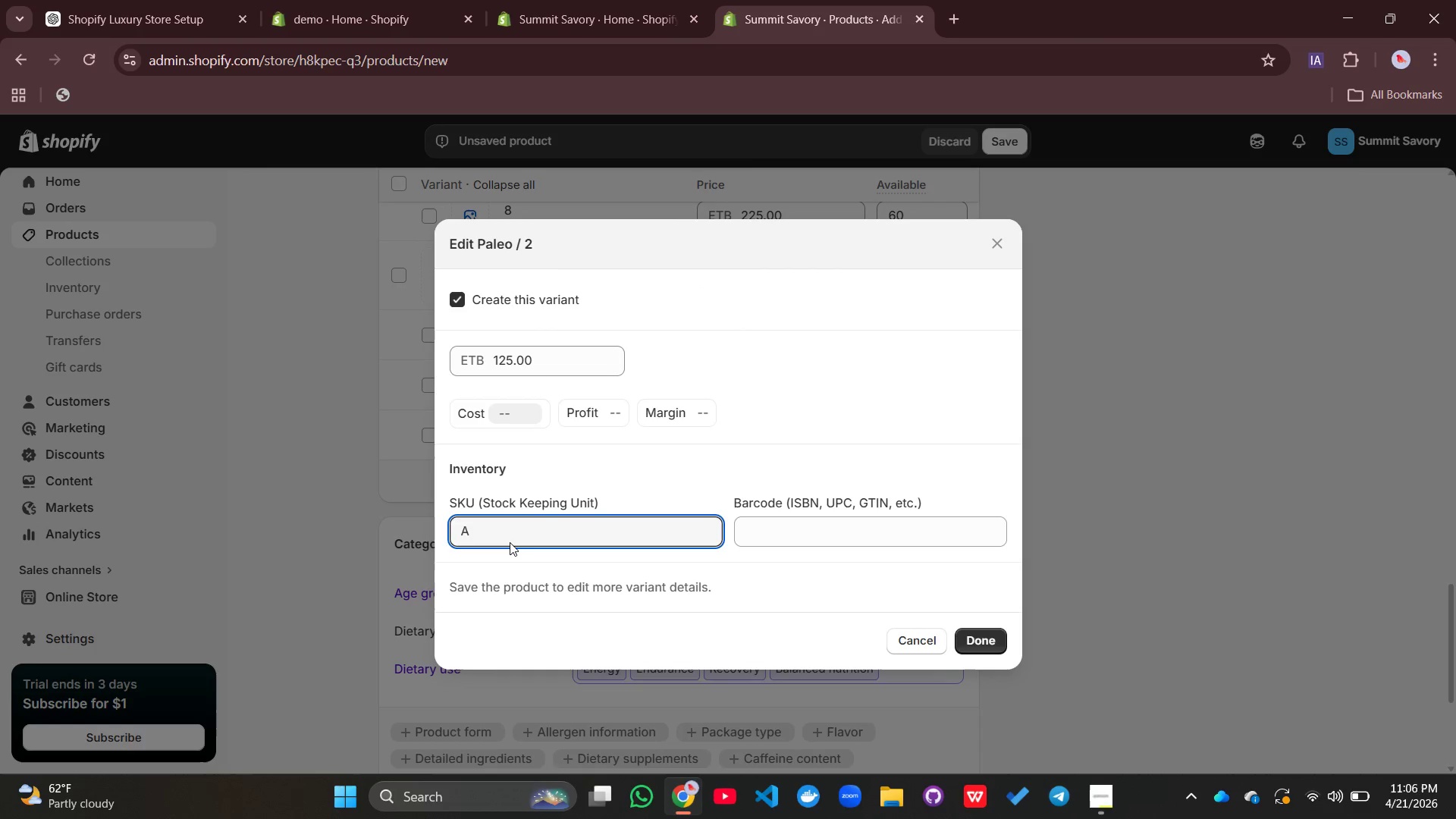 
key(Backspace)
 